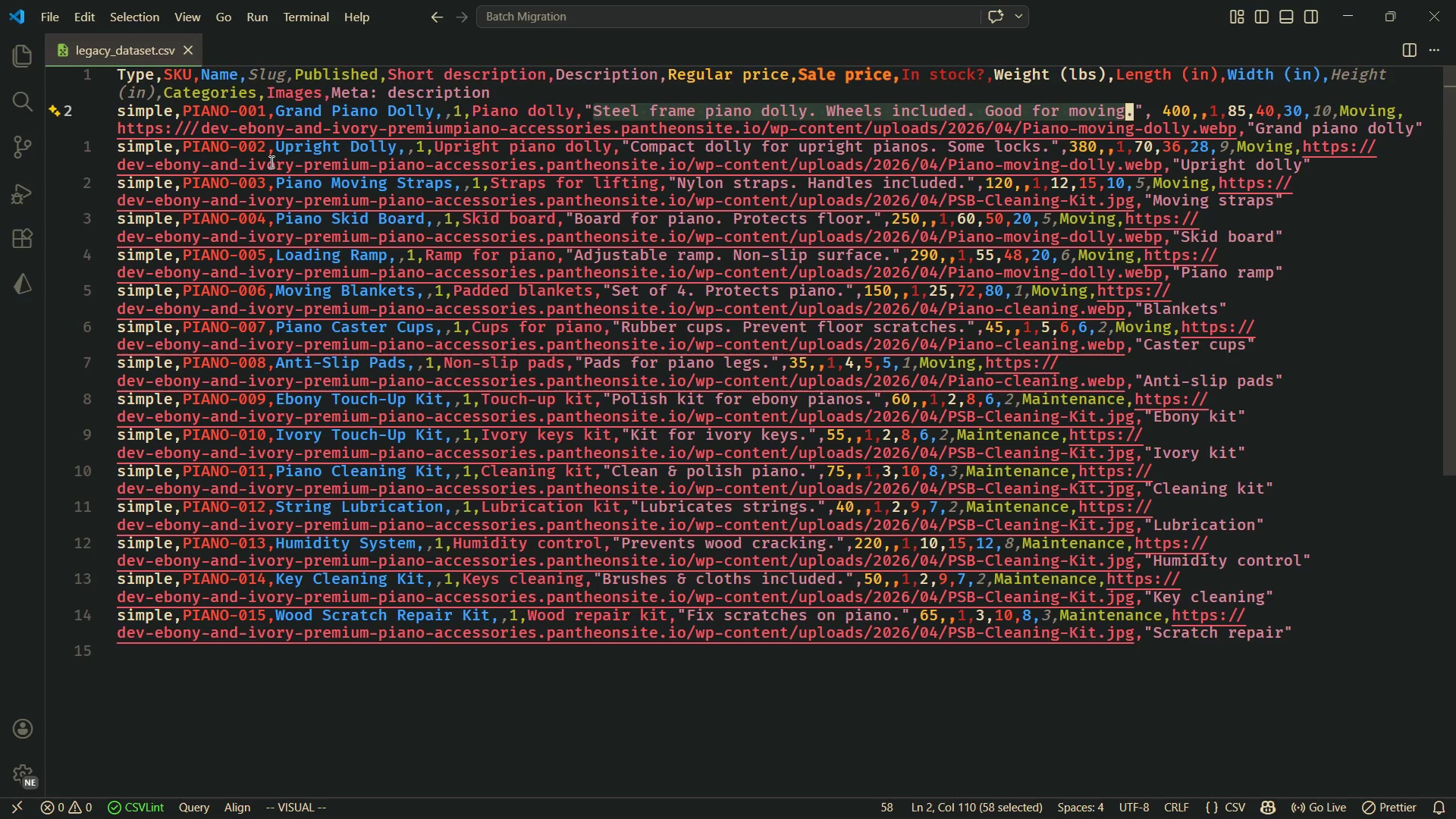 
key(Escape)
type(jjjjjjjjjjjjjj)
 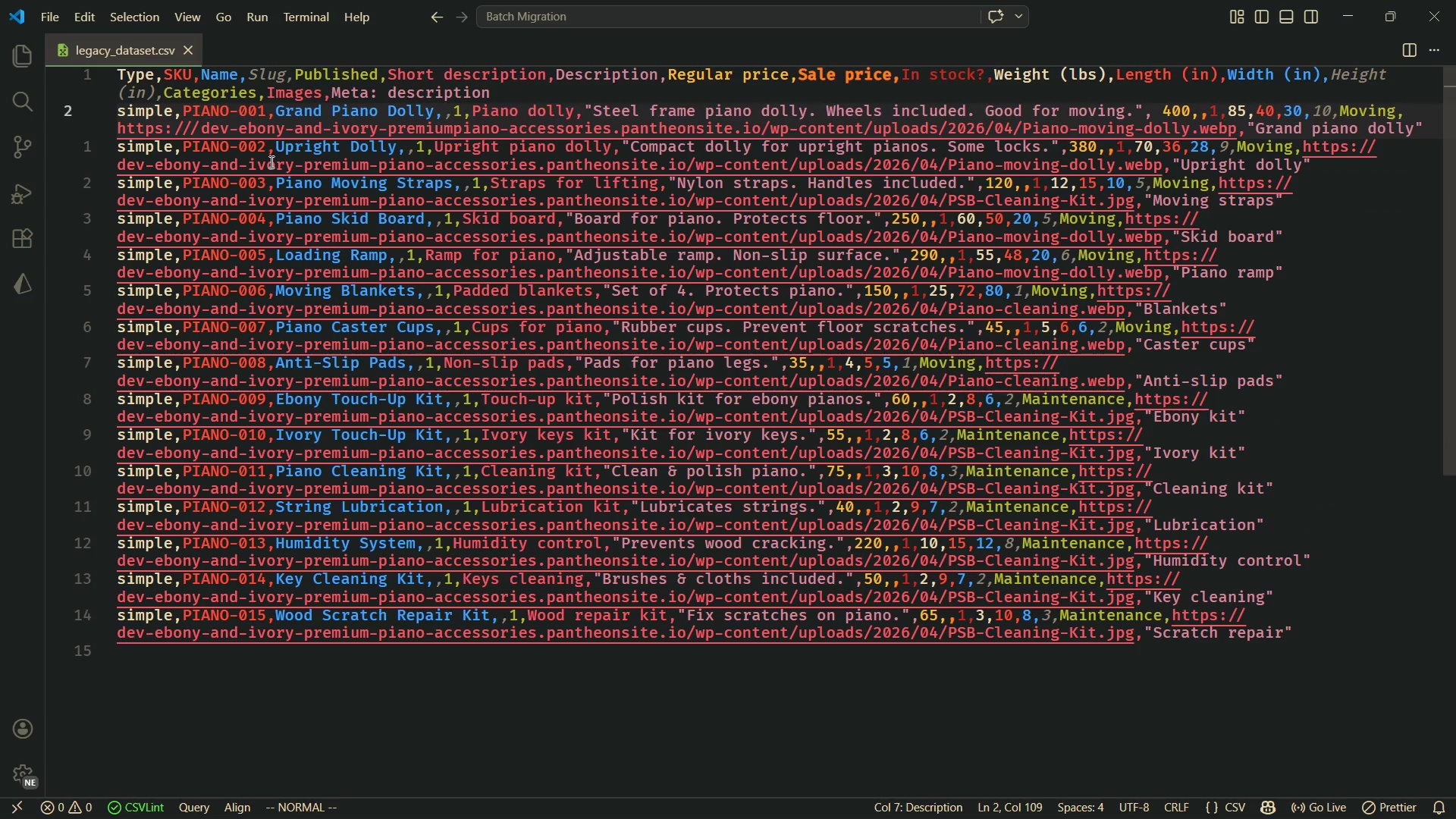 
hold_key(key=K, duration=1.01)
 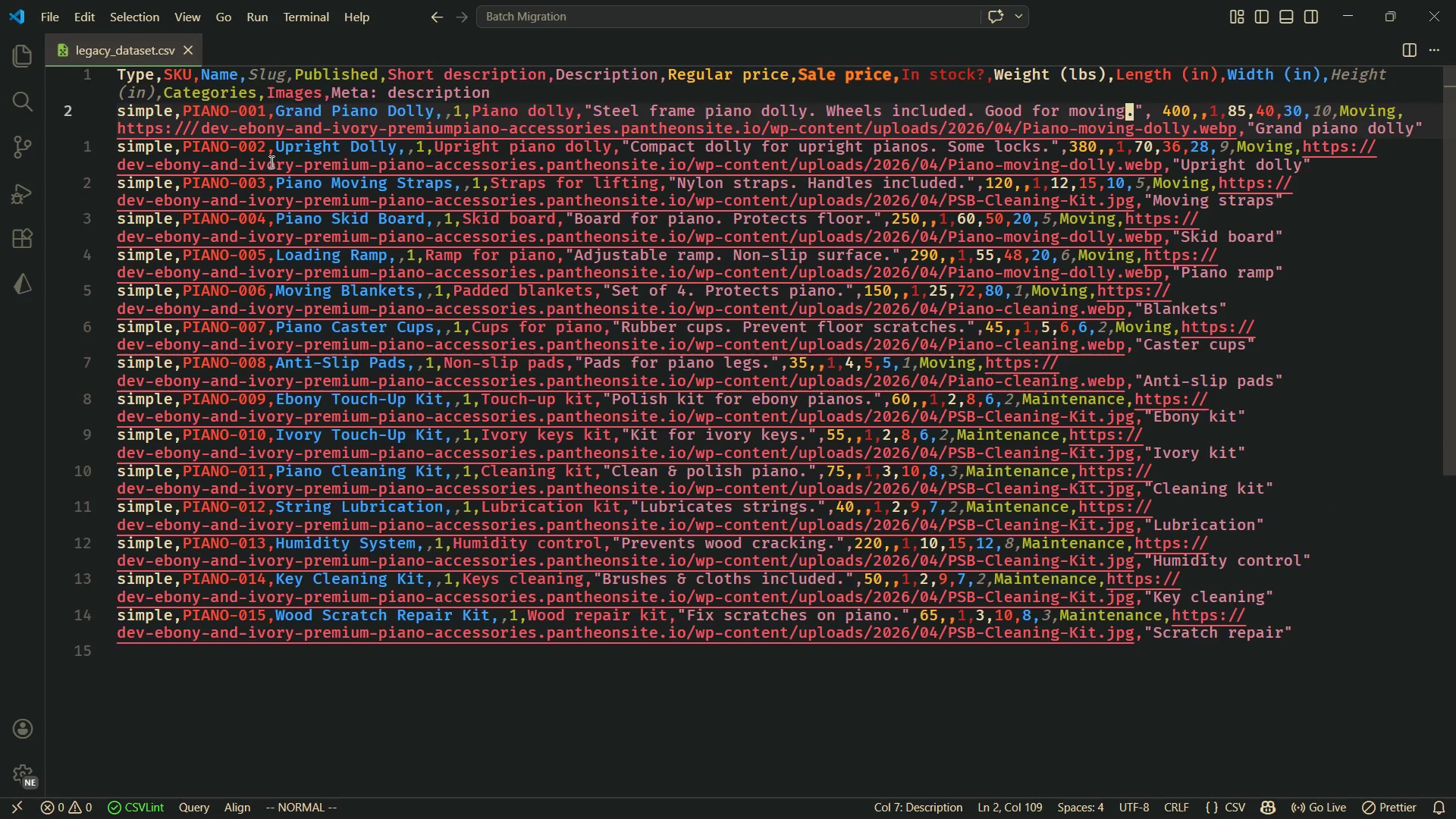 
hold_key(key=K, duration=12.27)
 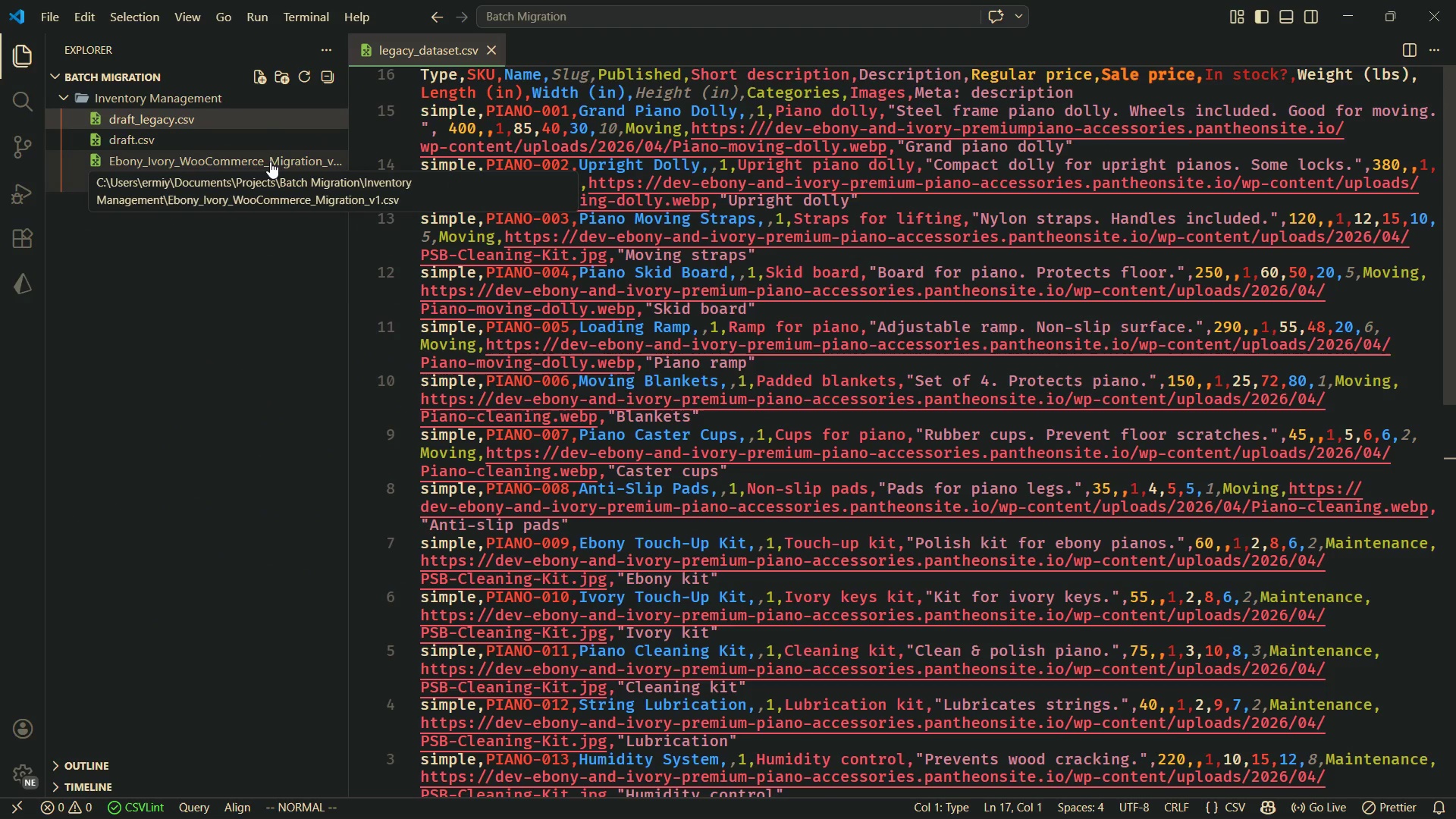 
hold_key(key=H, duration=1.5)
 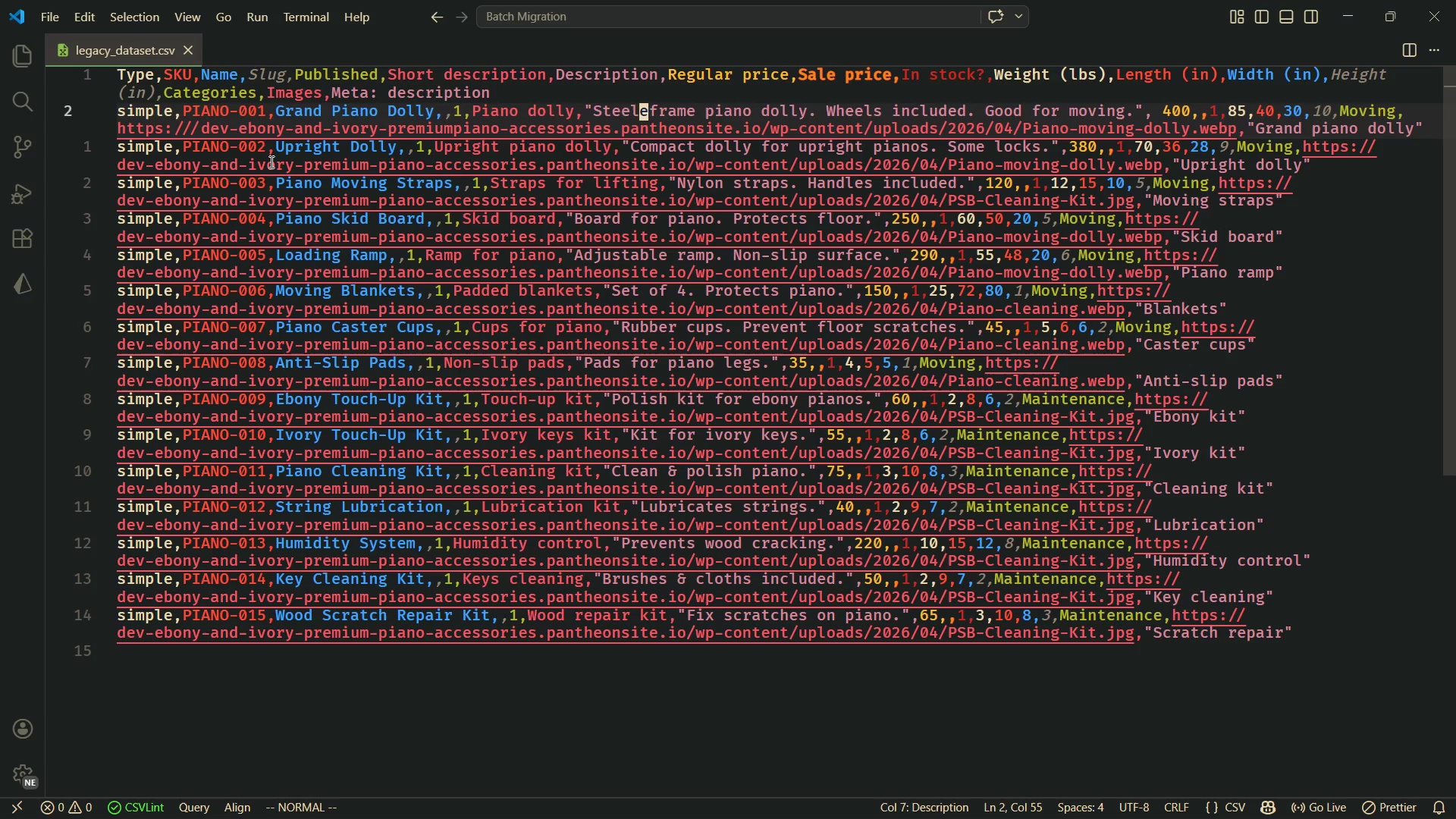 
hold_key(key=H, duration=0.64)
 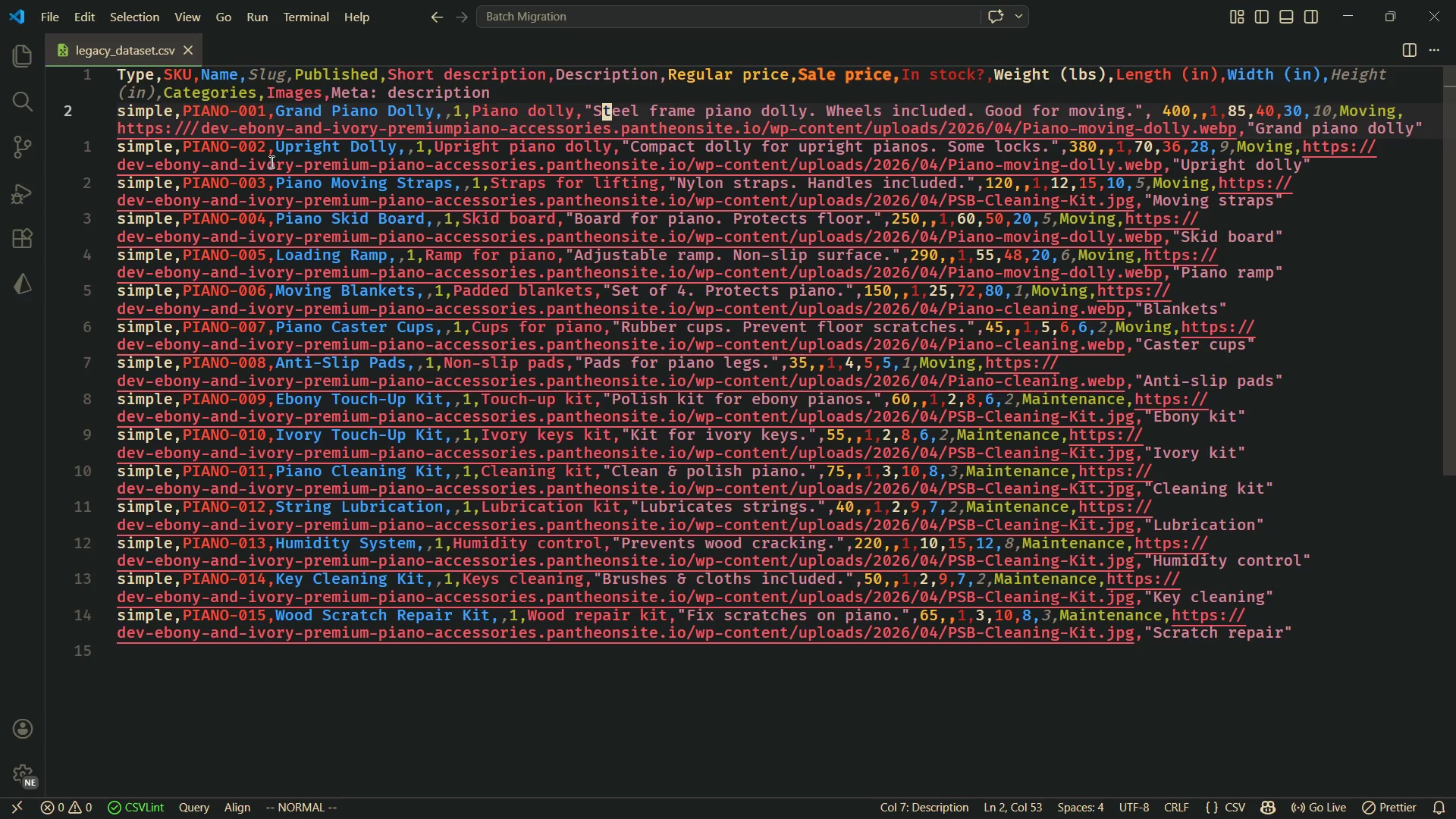 
hold_key(key=J, duration=0.52)
 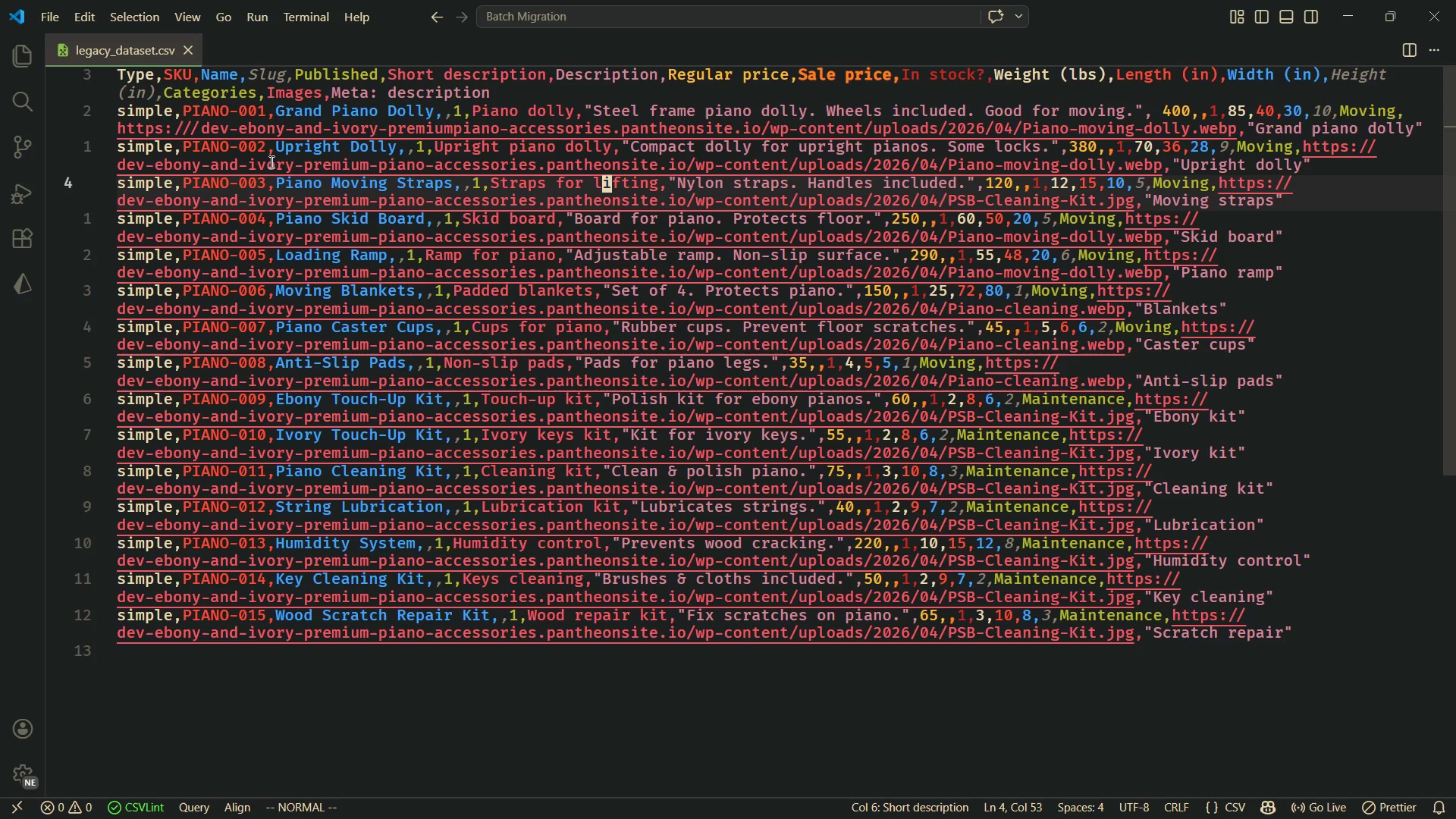 
hold_key(key=J, duration=1.14)
 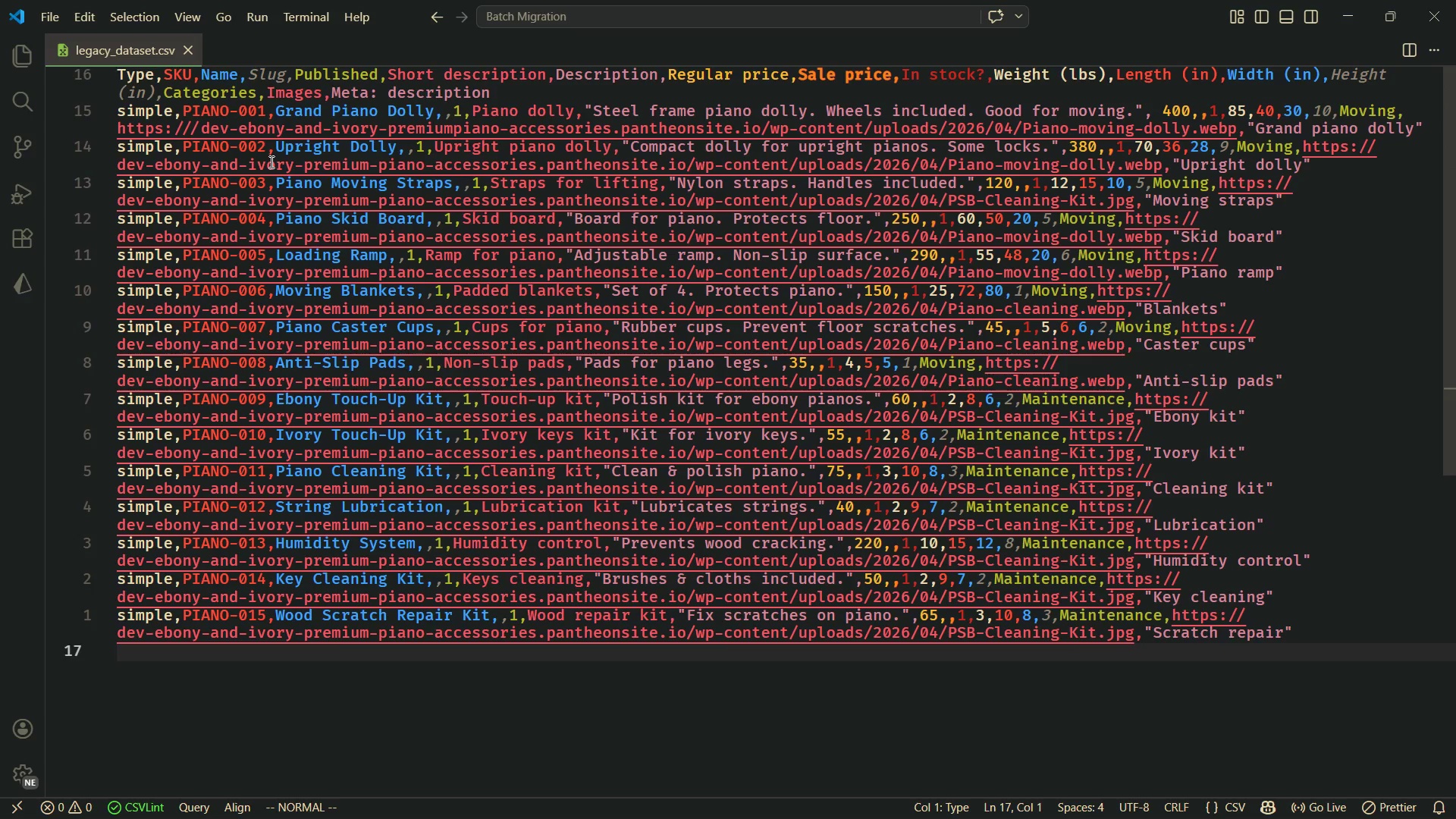 
hold_key(key=J, duration=8.33)
 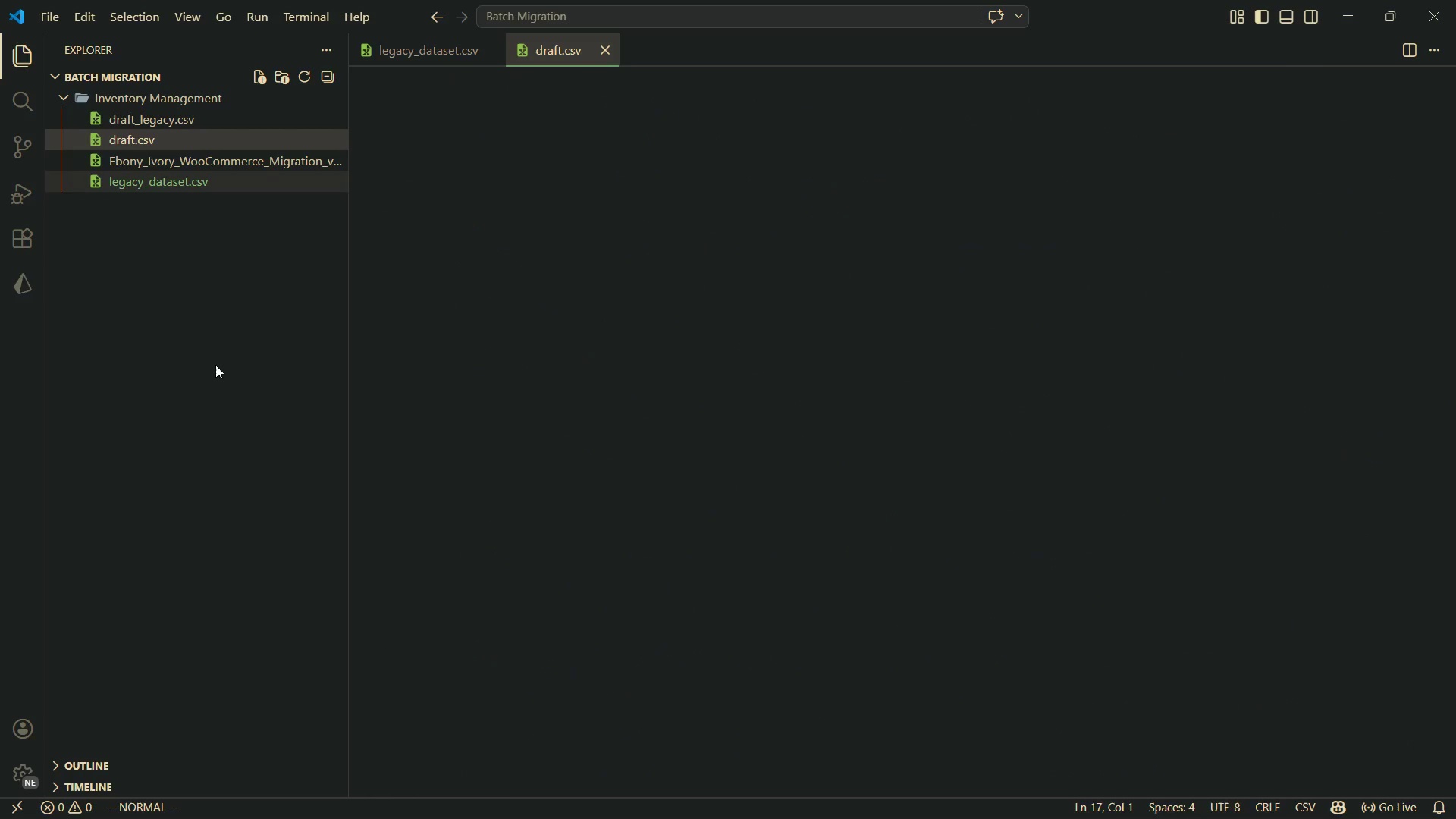 
type( ekk)
 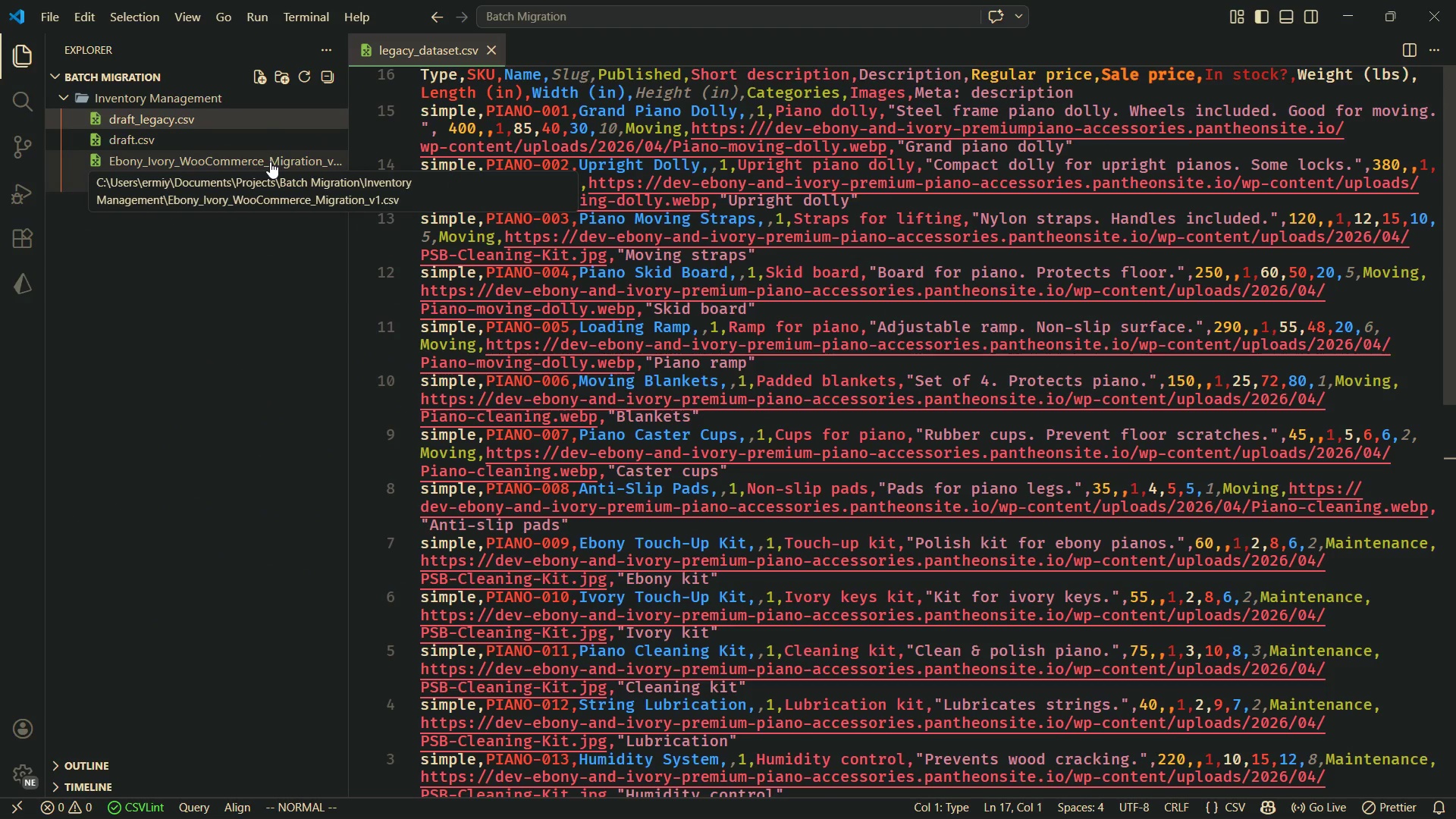 
key(Enter)
 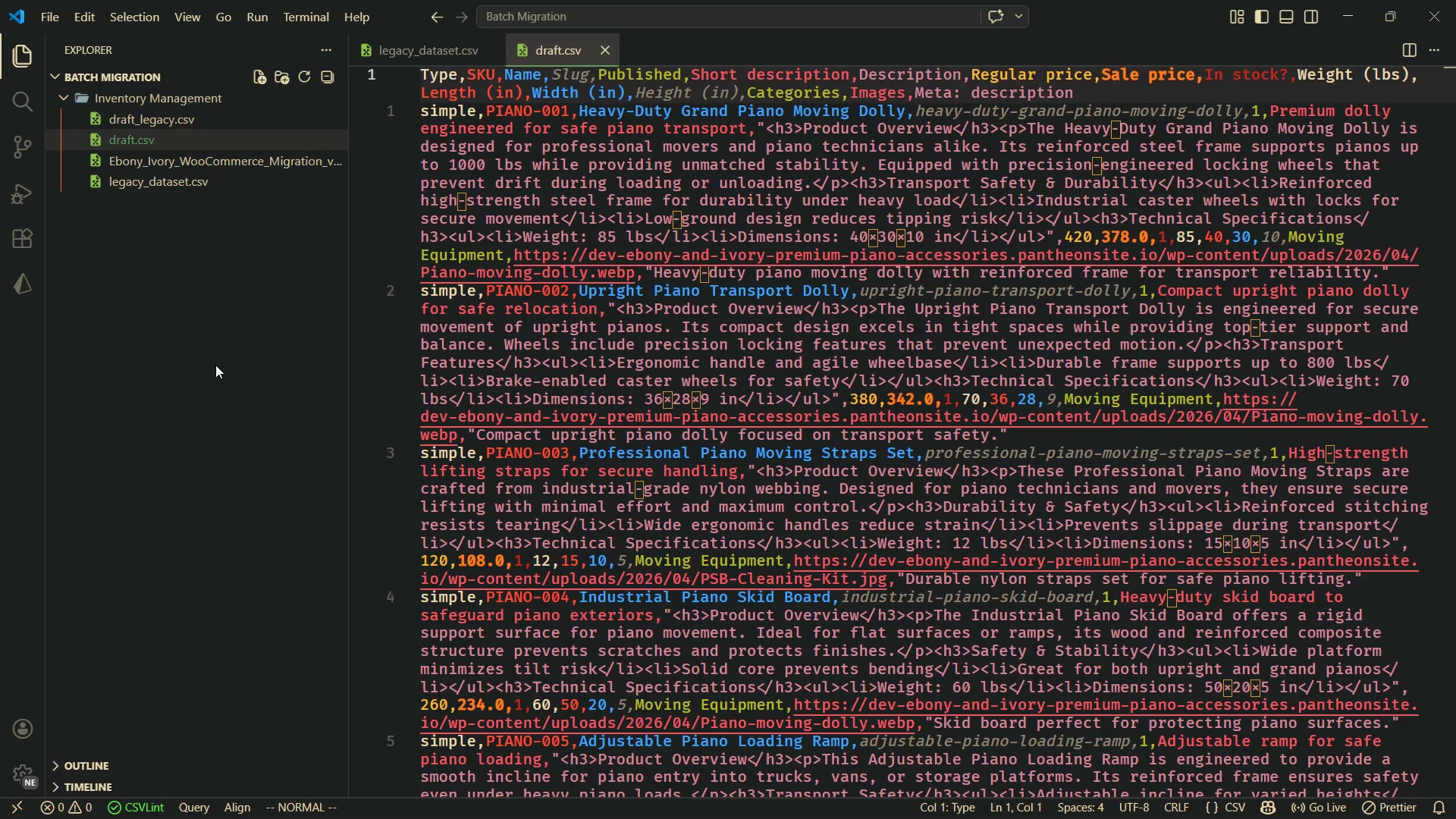 
wait(10.83)
 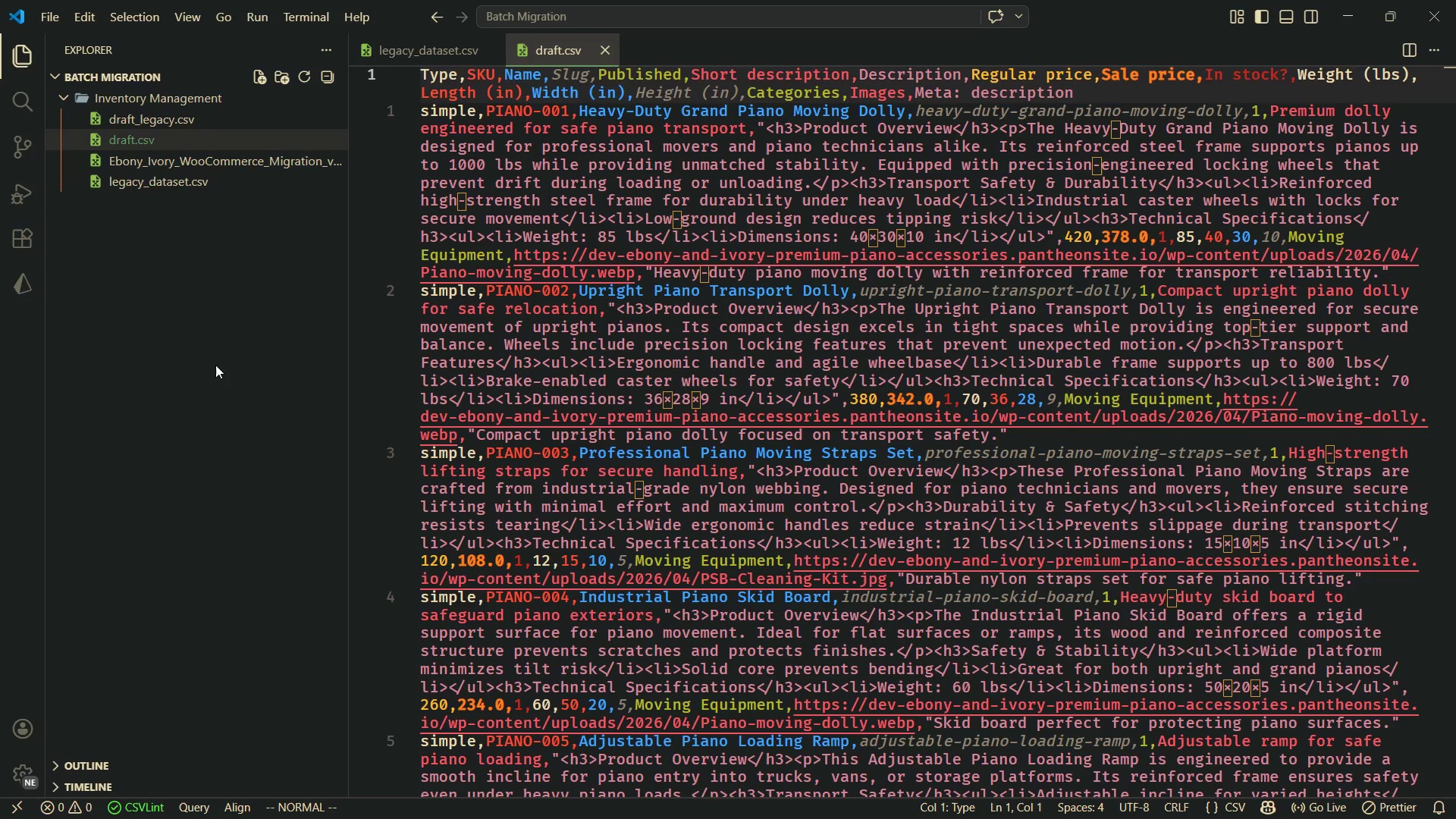 
key(Space)
 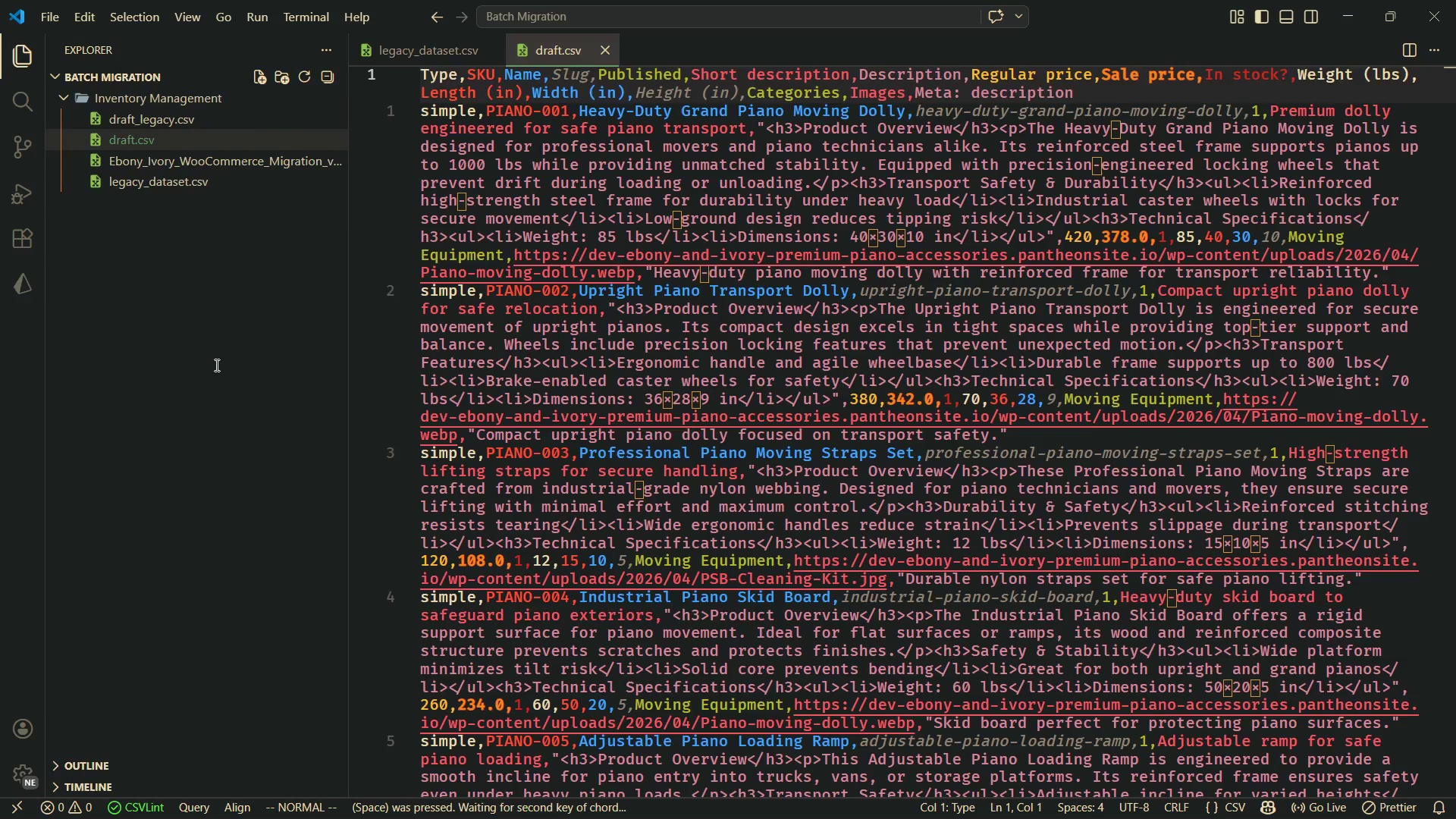 
key(E)
 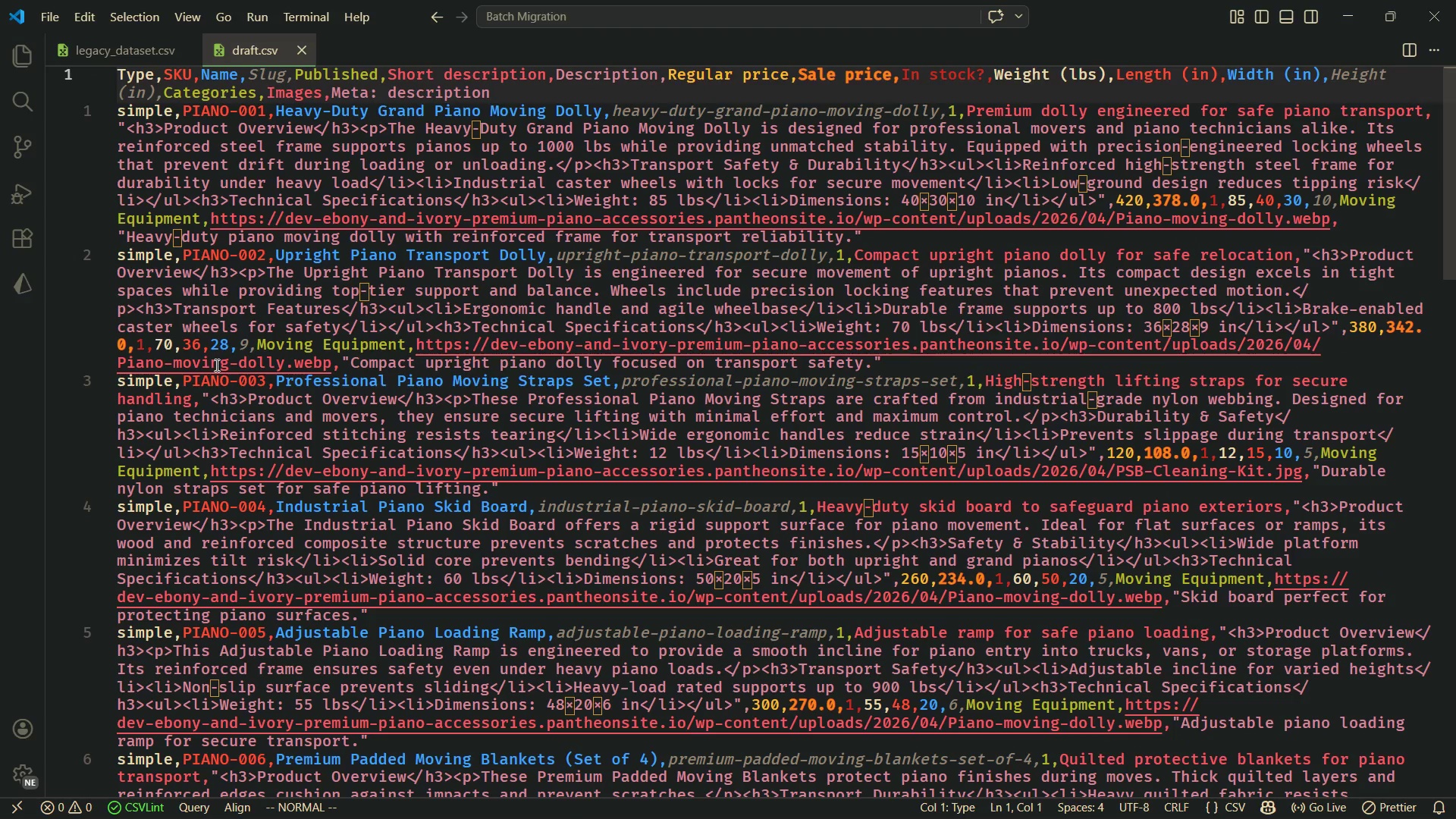 
key(Space)
 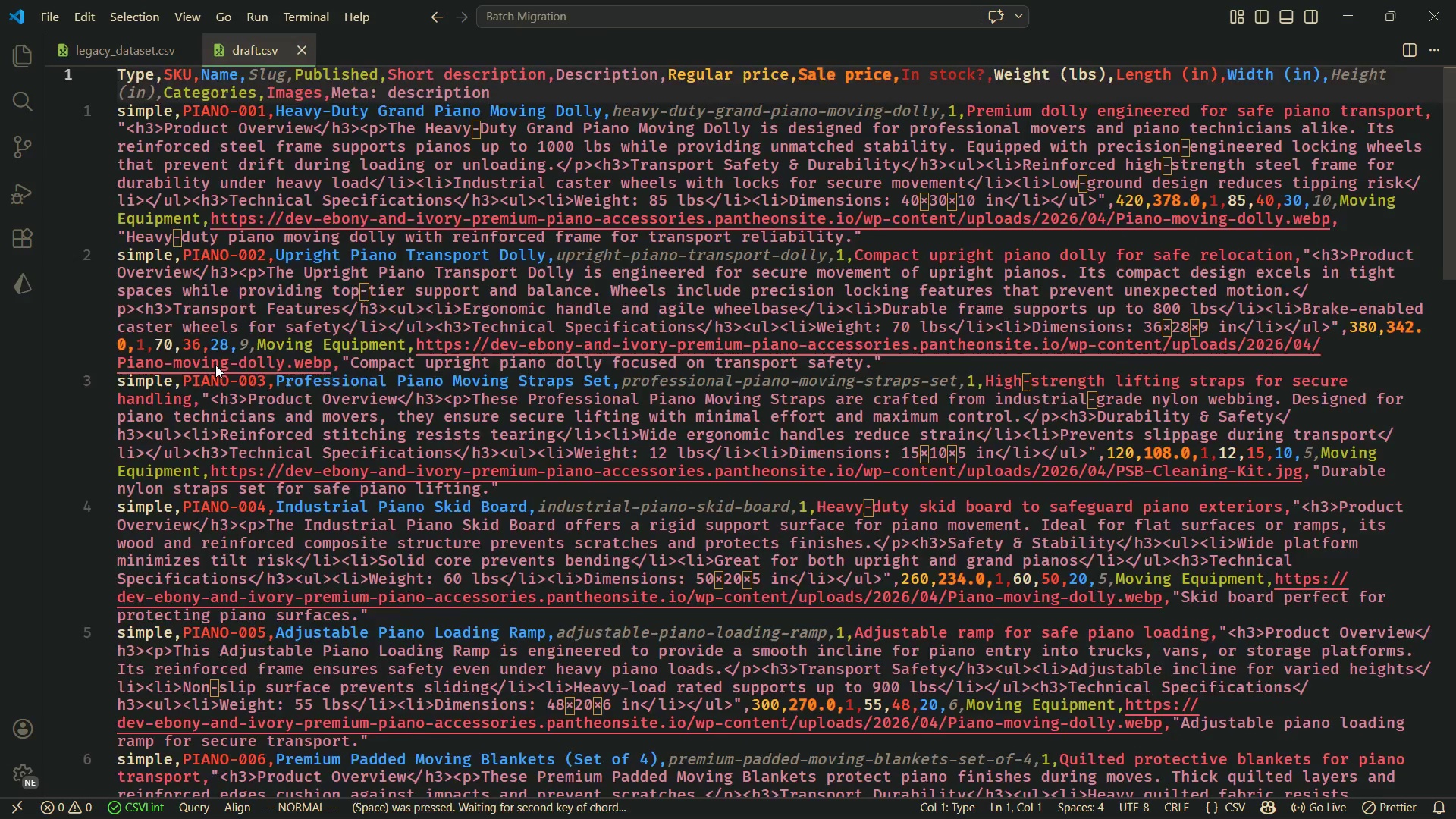 
key(E)
 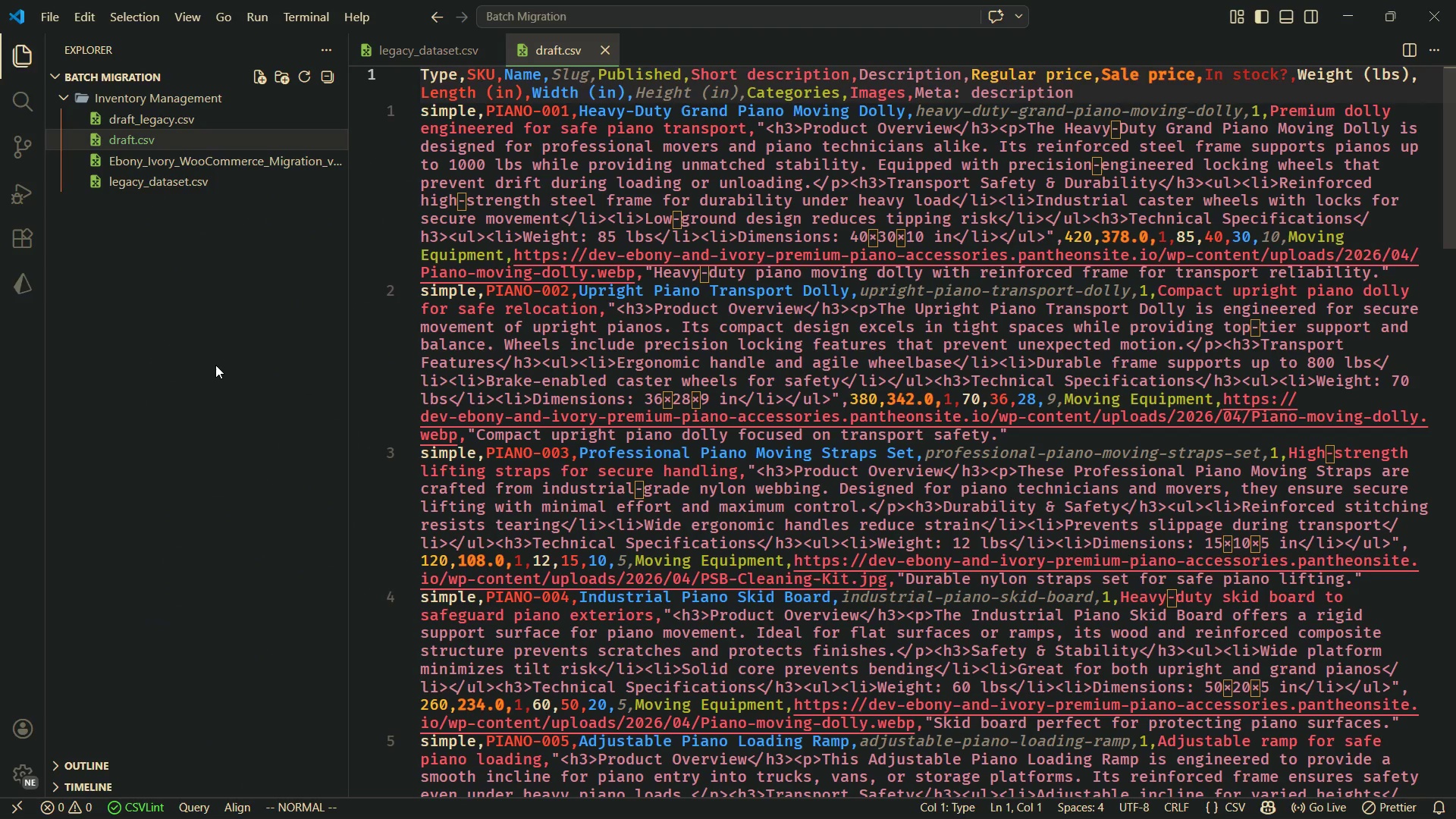 
wait(7.38)
 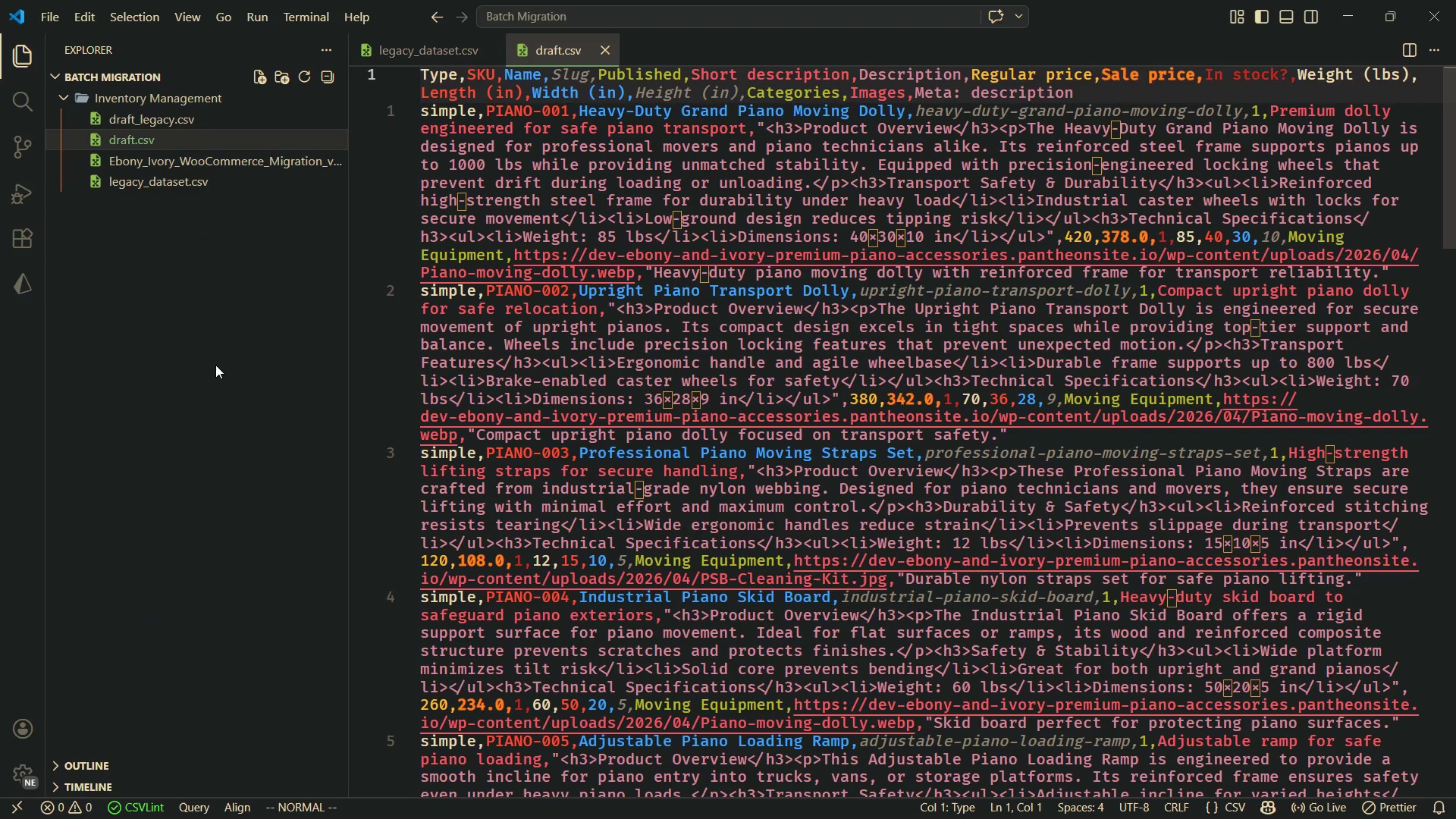 
key(Space)
 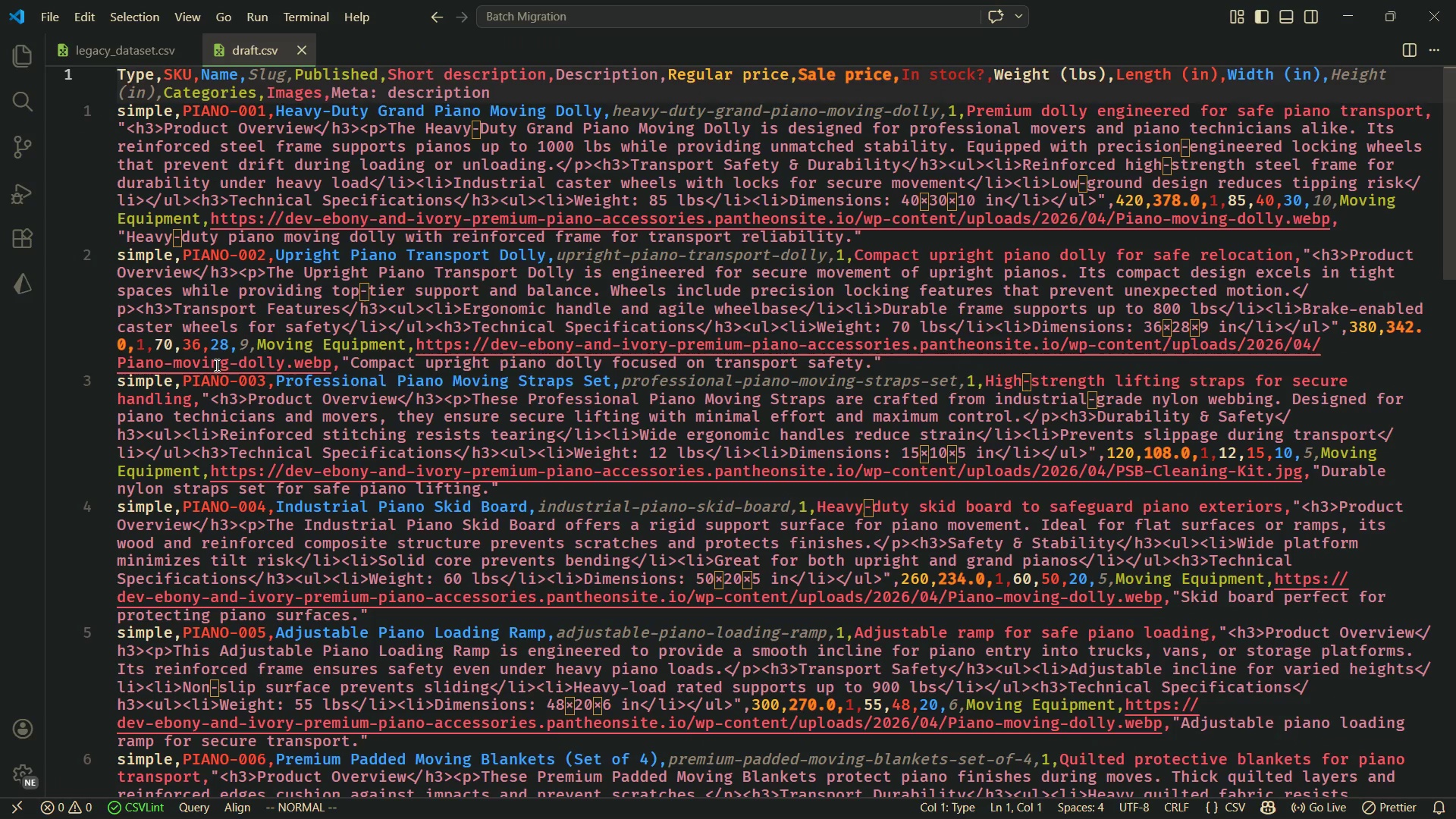 
key(E)
 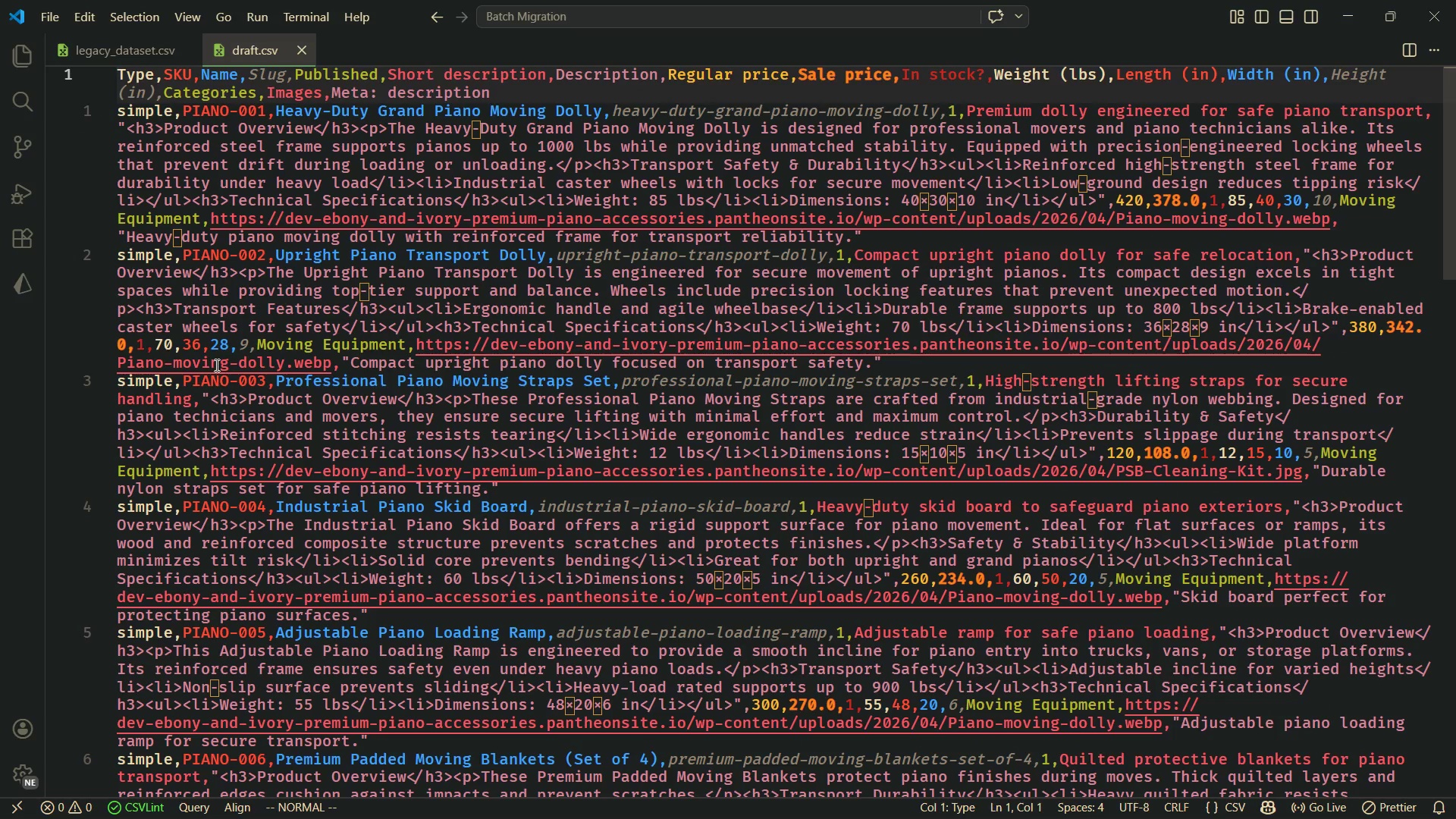 
key(Space)
 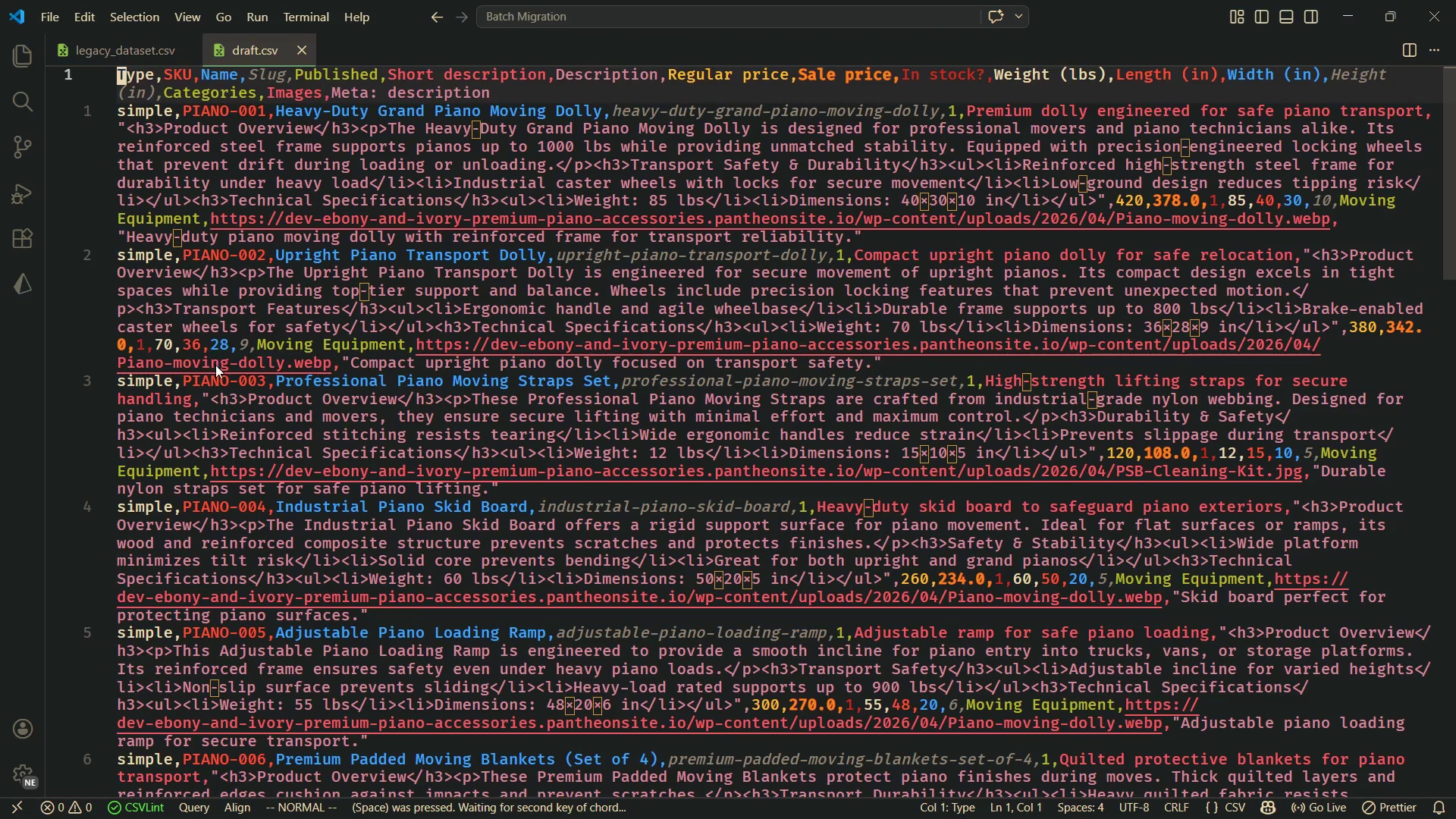 
key(E)
 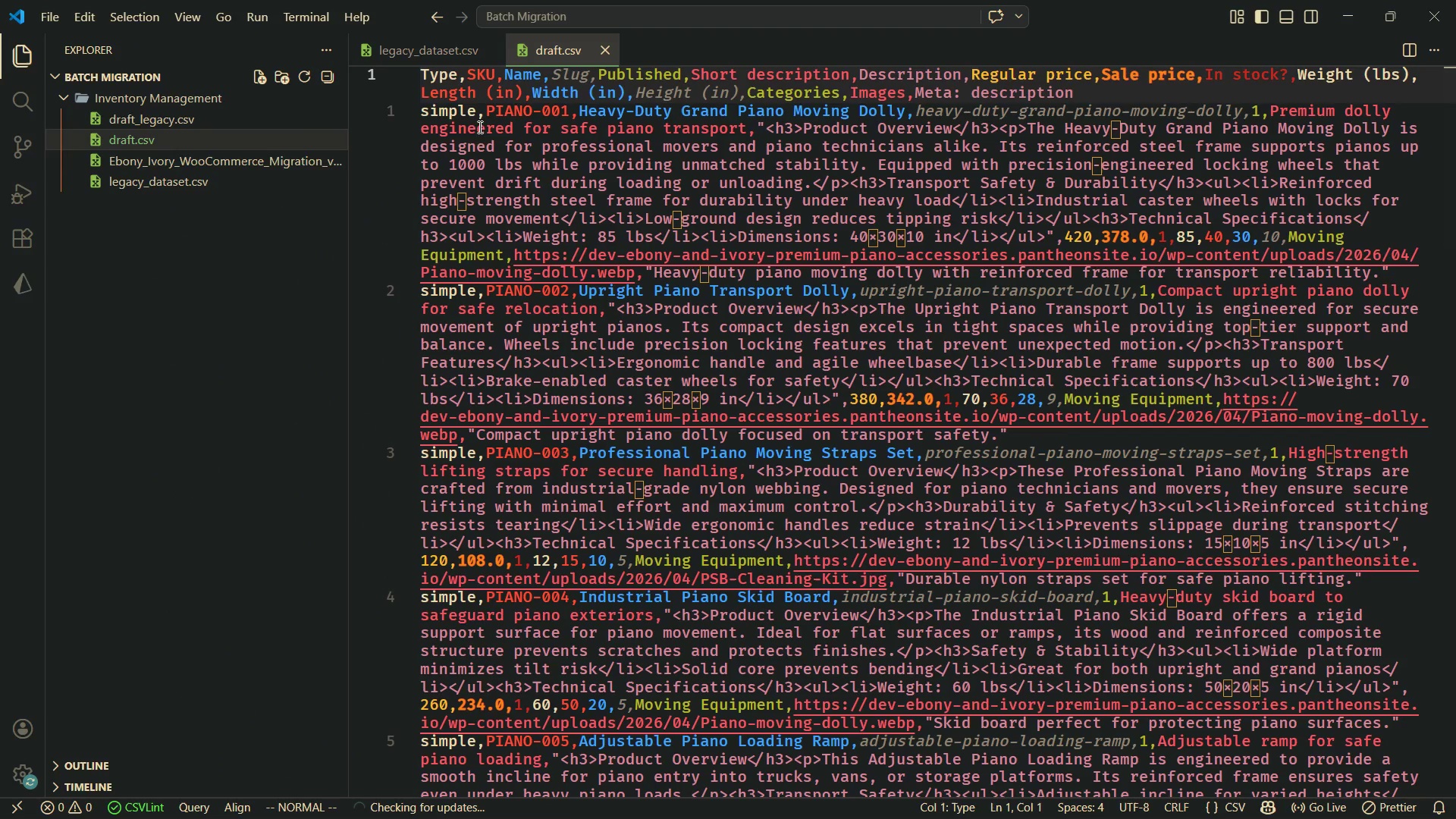 
left_click([253, 154])
 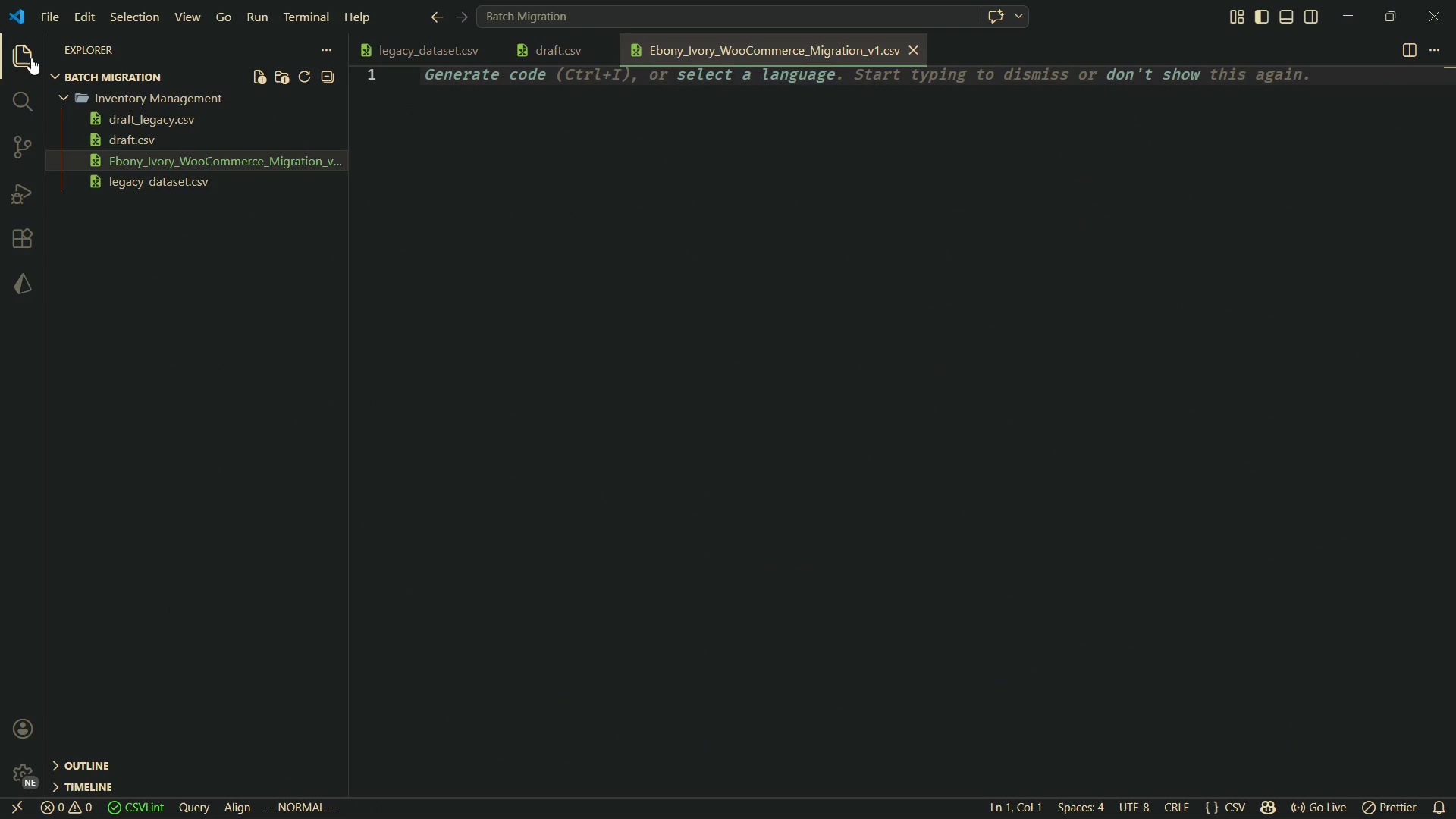 
left_click([23, 57])
 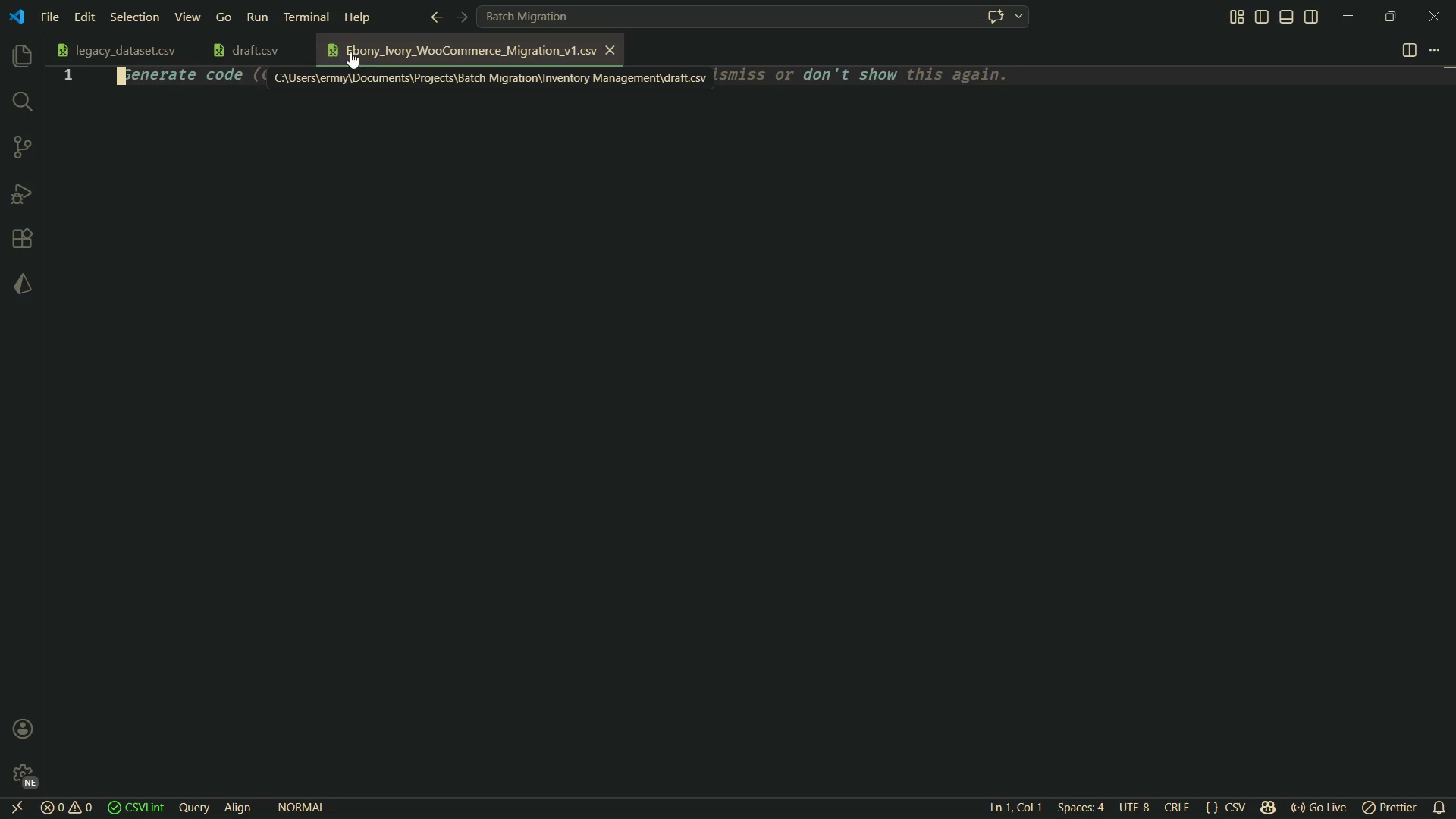 
left_click_drag(start_coordinate=[387, 52], to_coordinate=[1374, 210])
 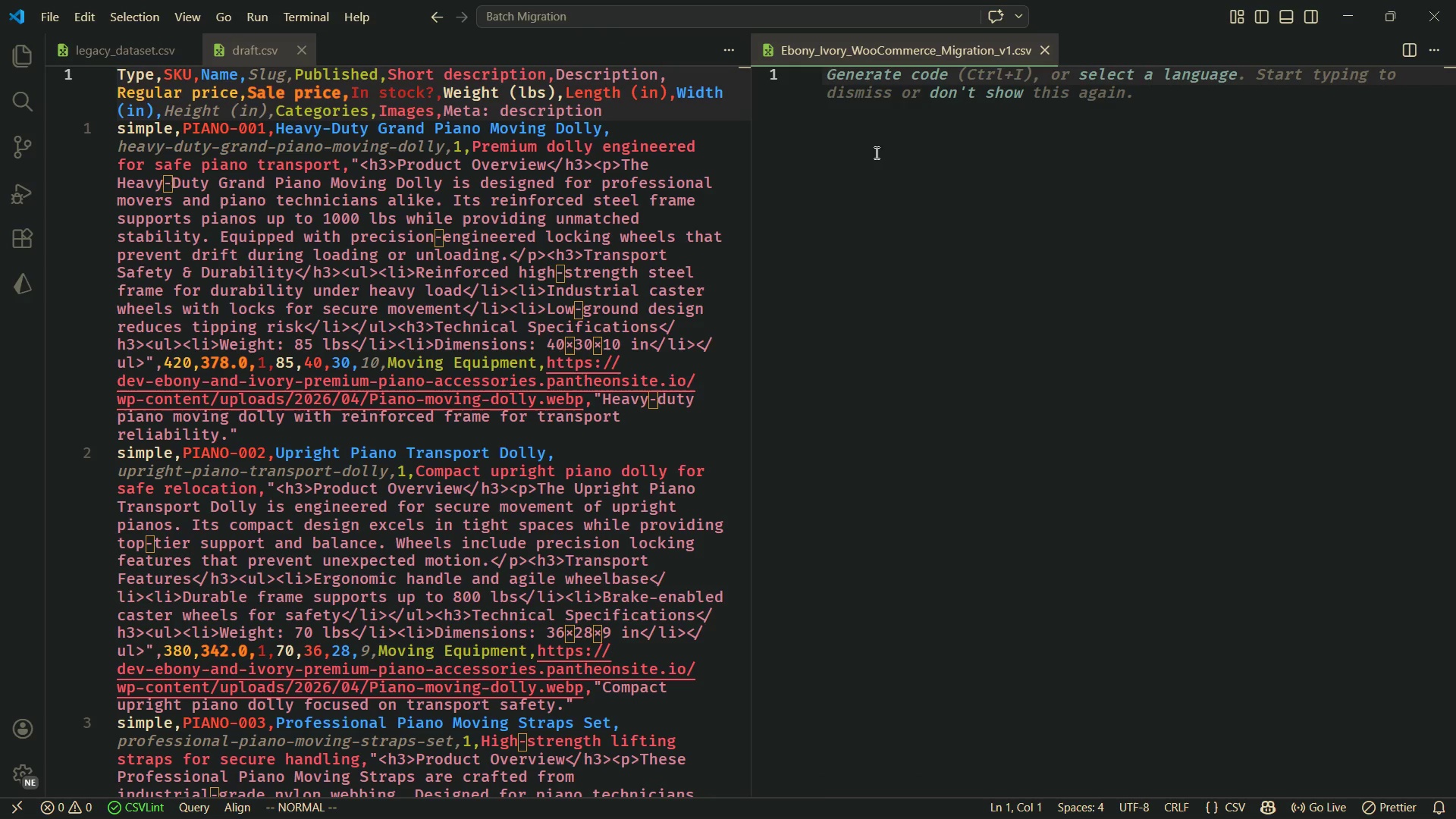 
left_click([868, 174])
 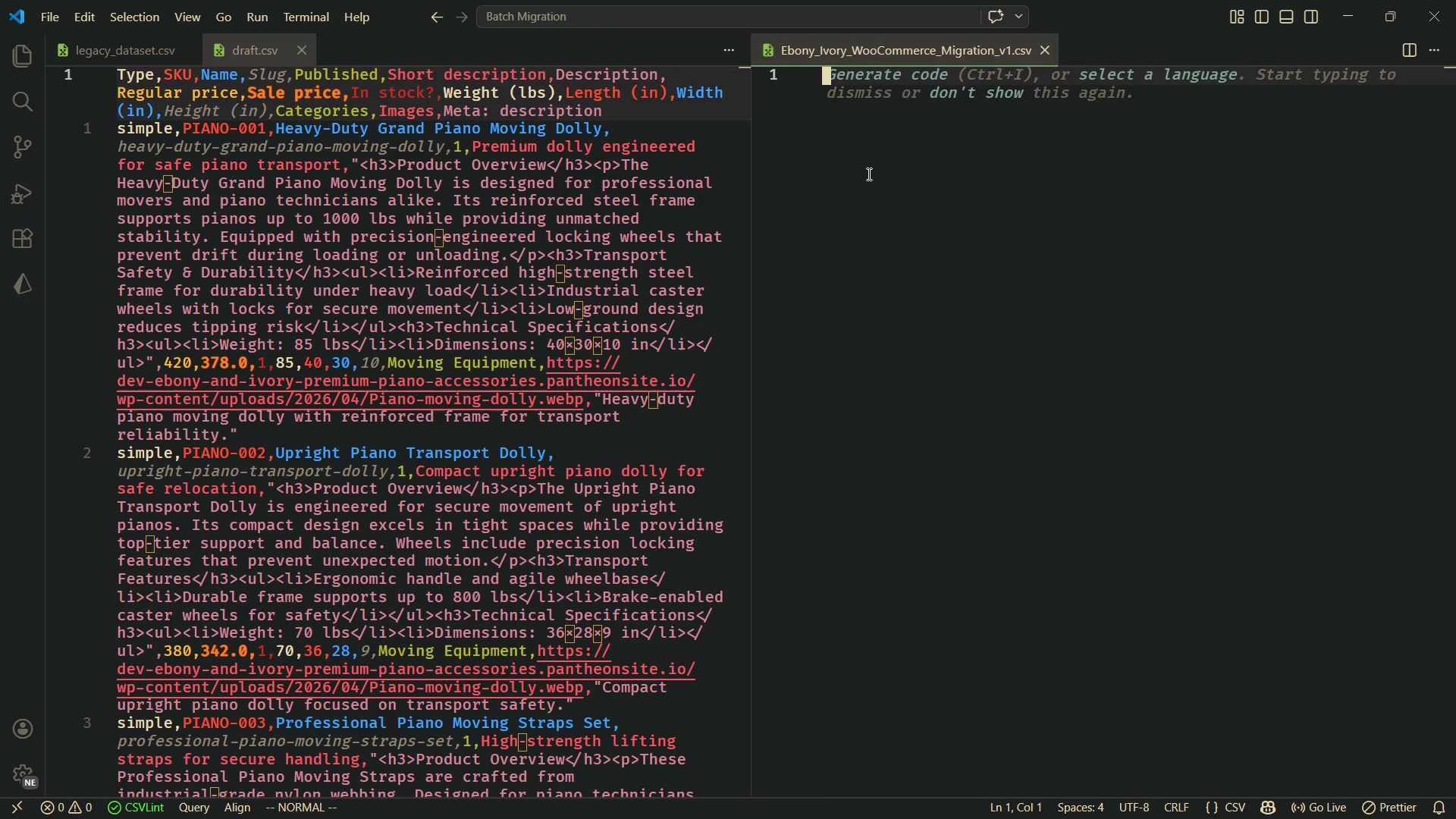 
type(iType,SKU,Name,Slug,Published,Short description,Descri)
 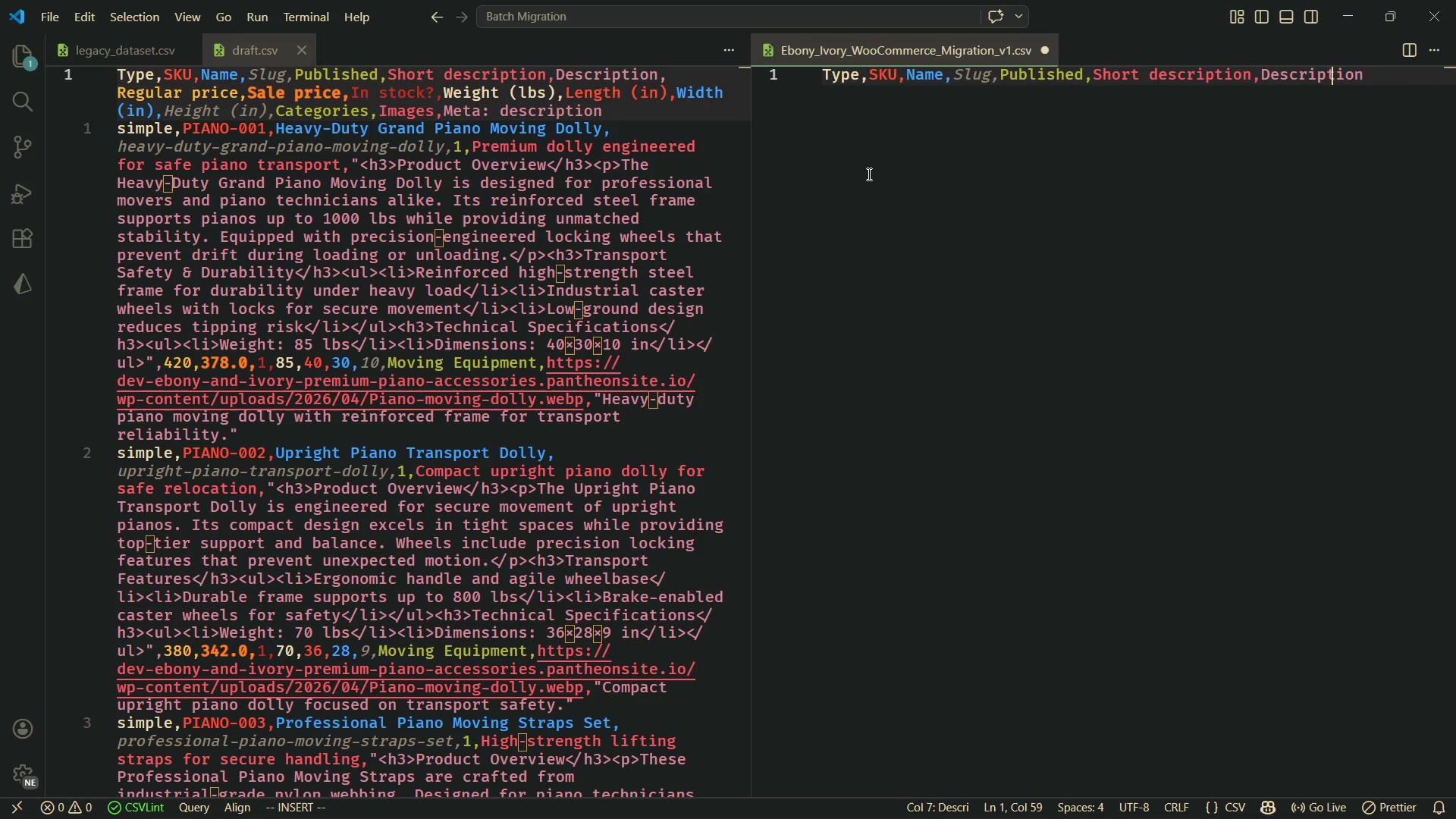 
key(Enter)
 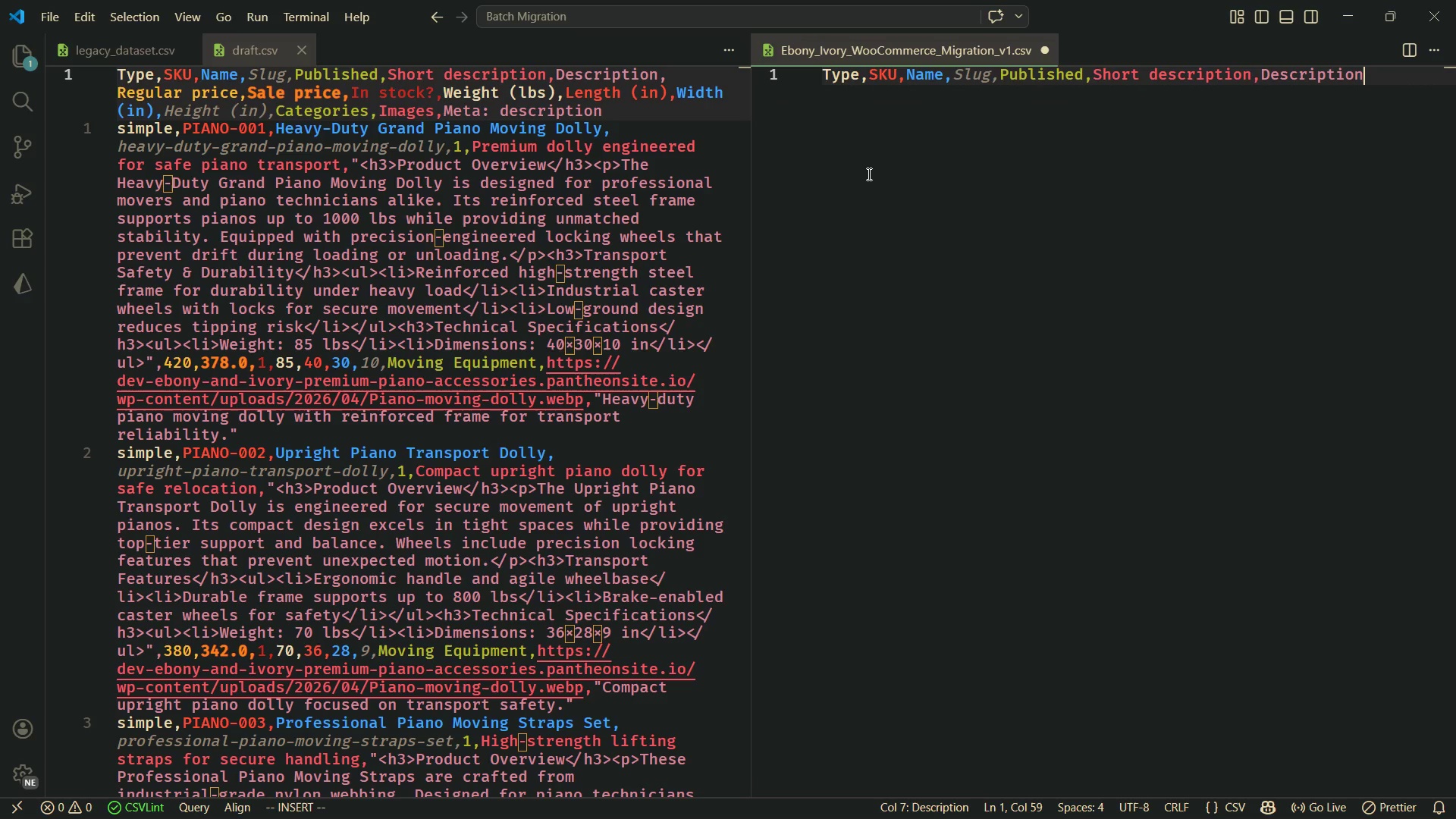 
type(,Regula)
 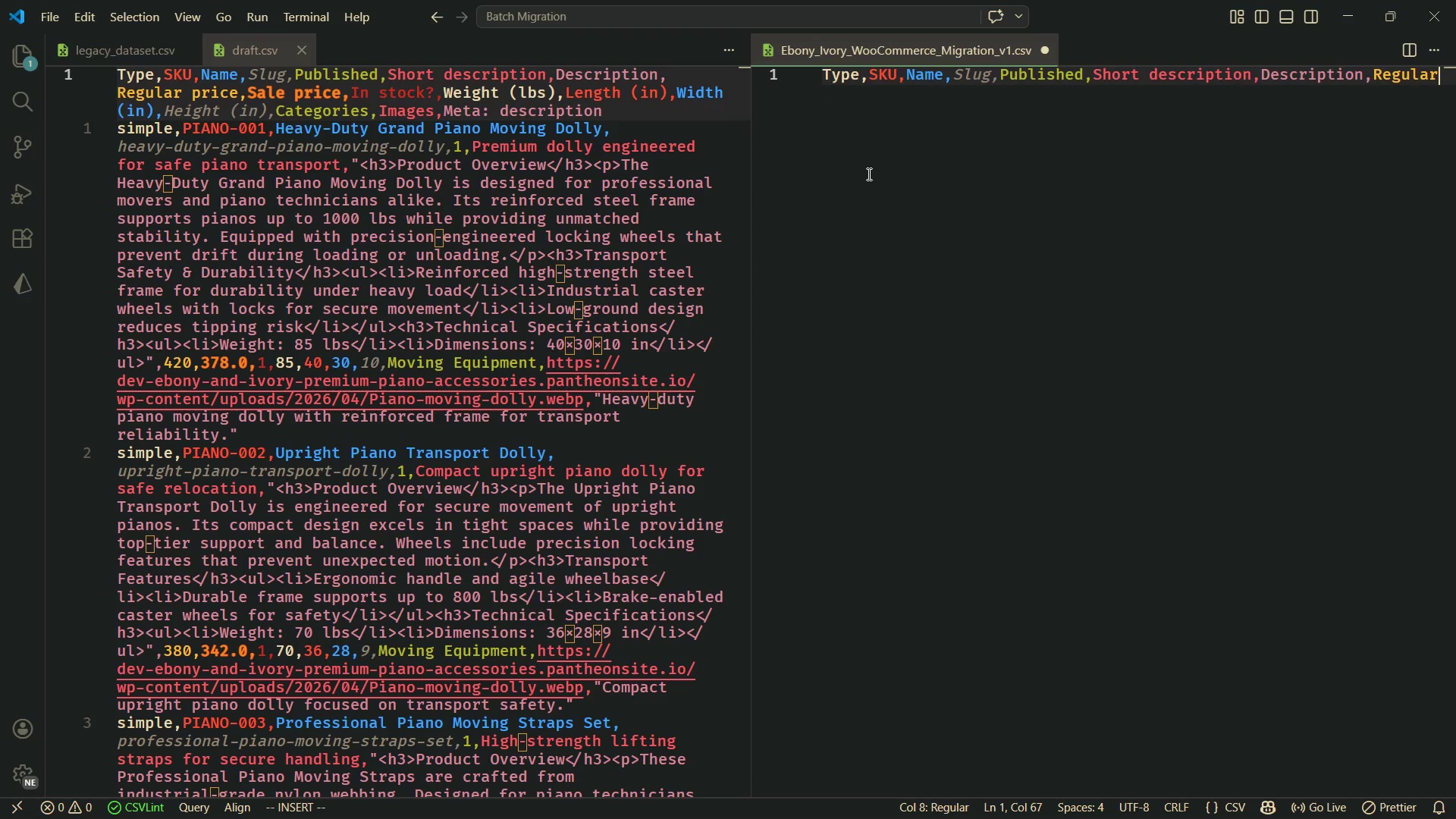 
 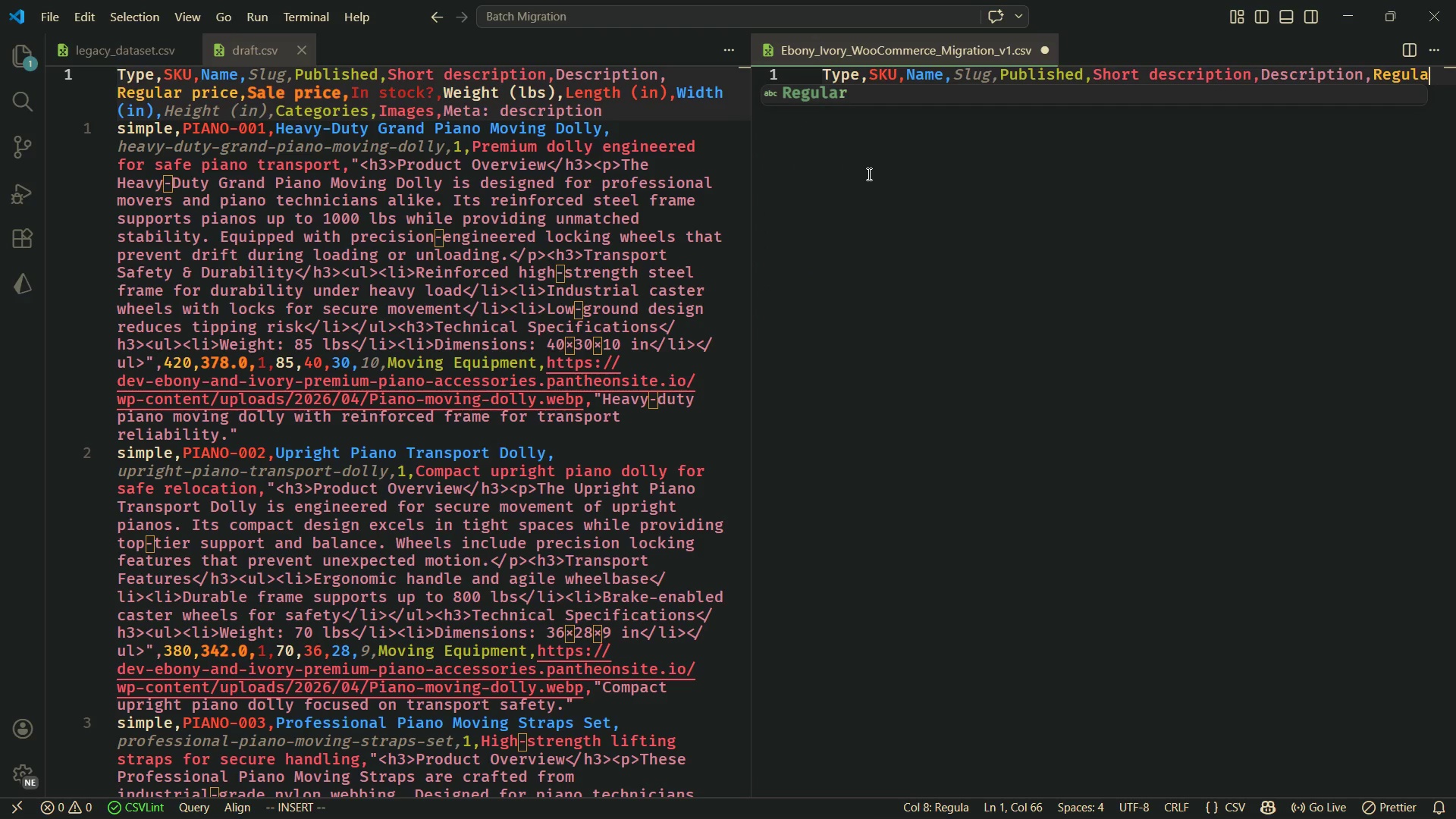 
key(Enter)
 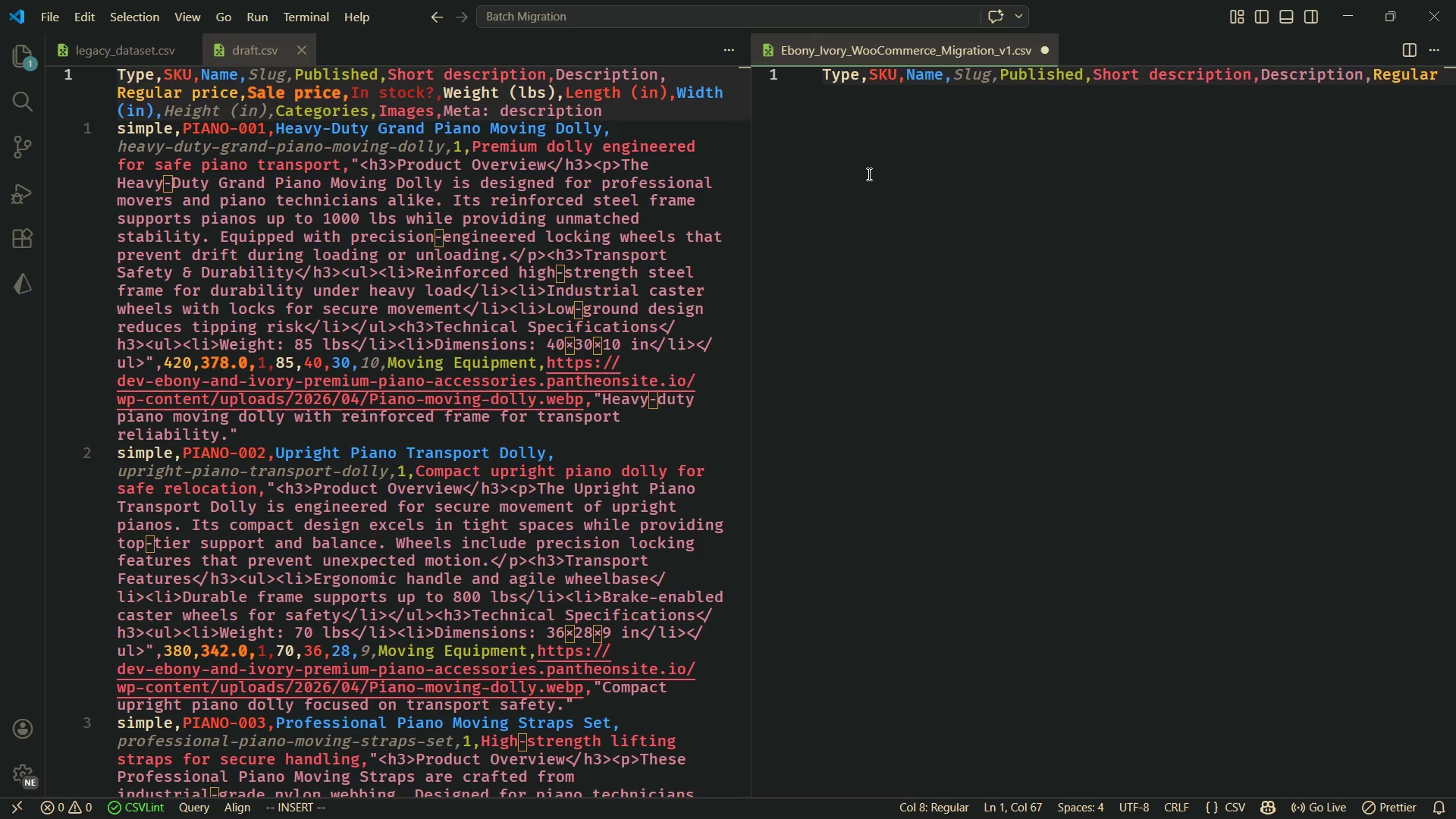 
type( pri)
 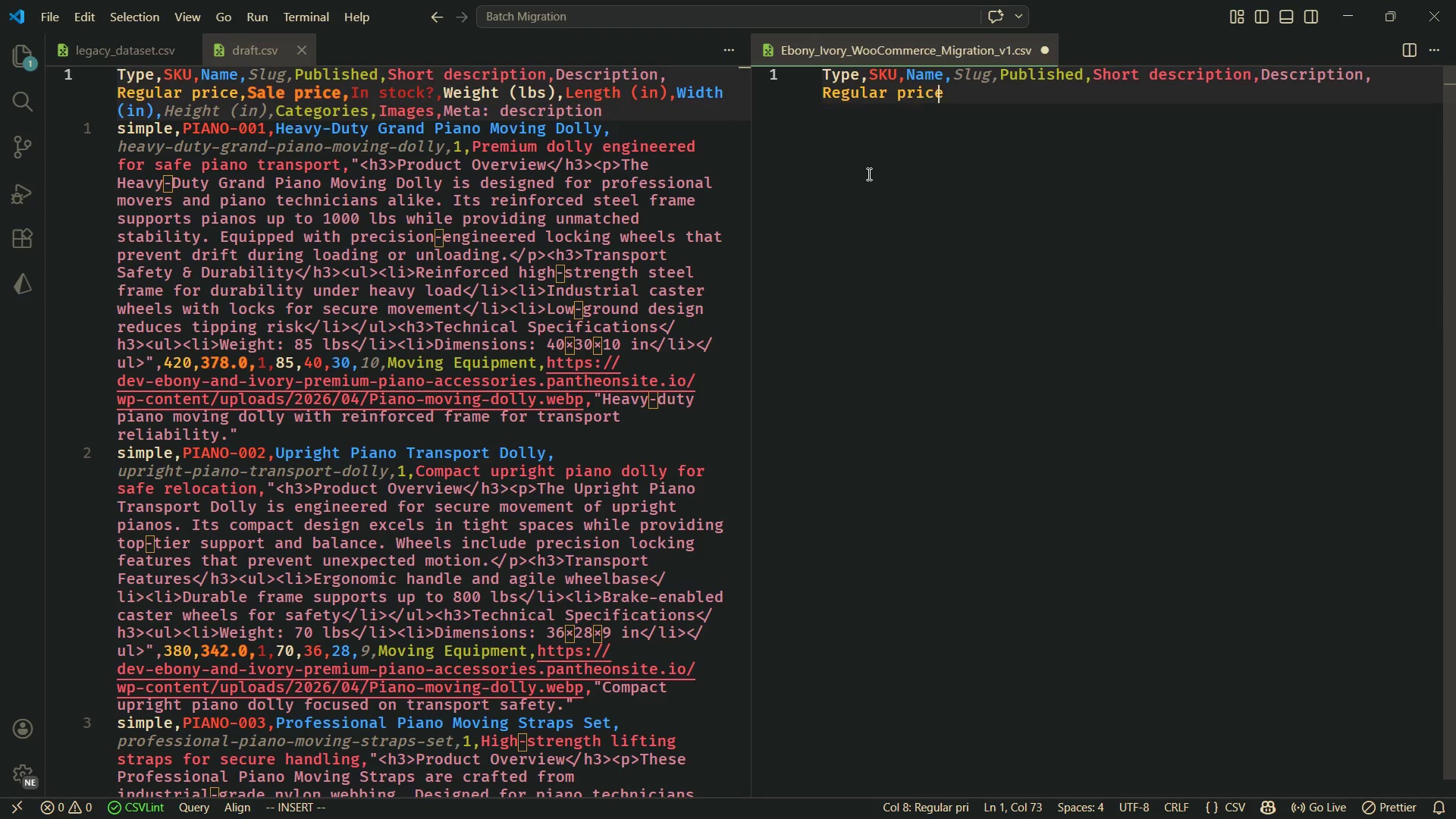 
key(Enter)
 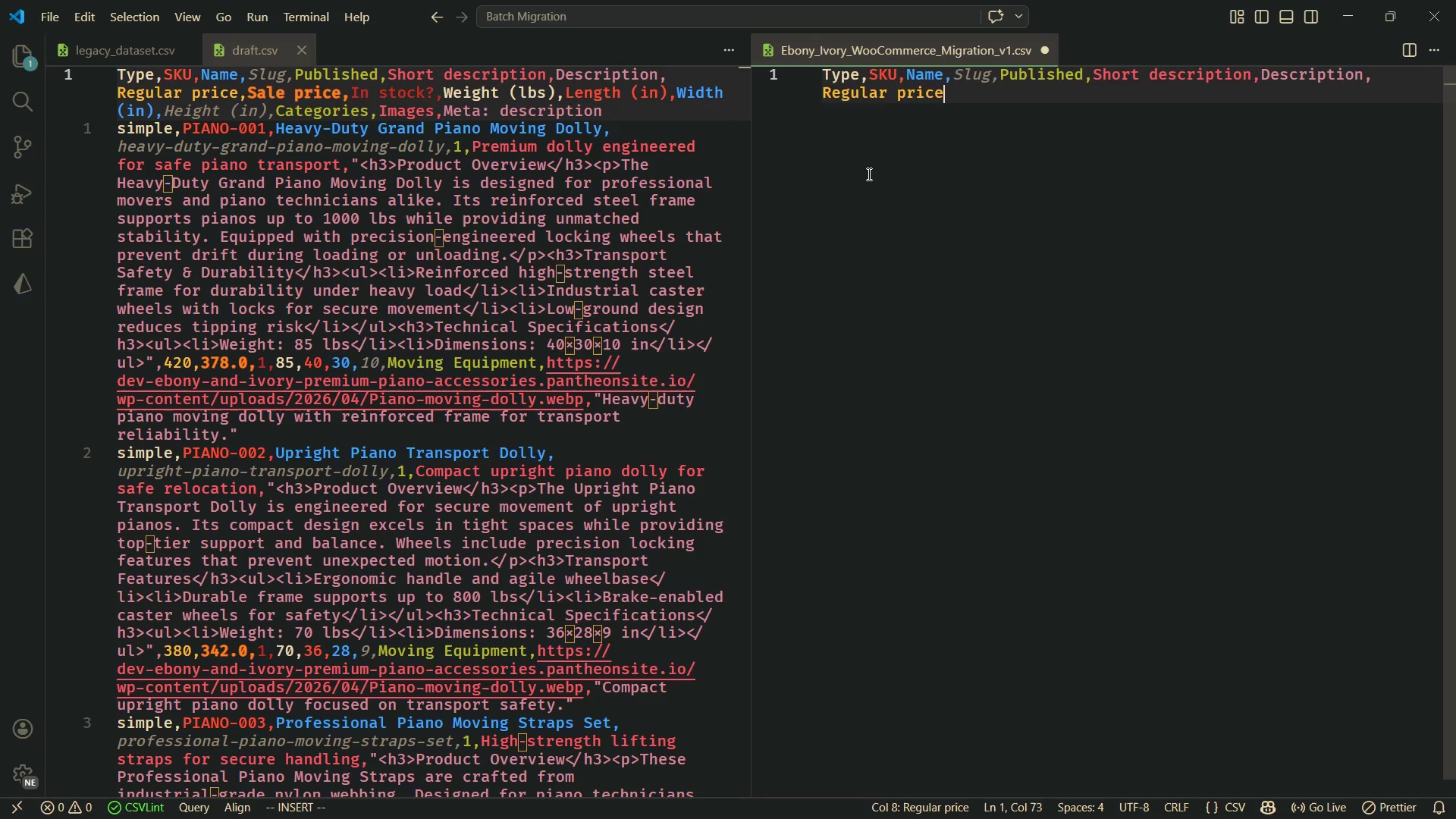 
type(,Sale pri)
 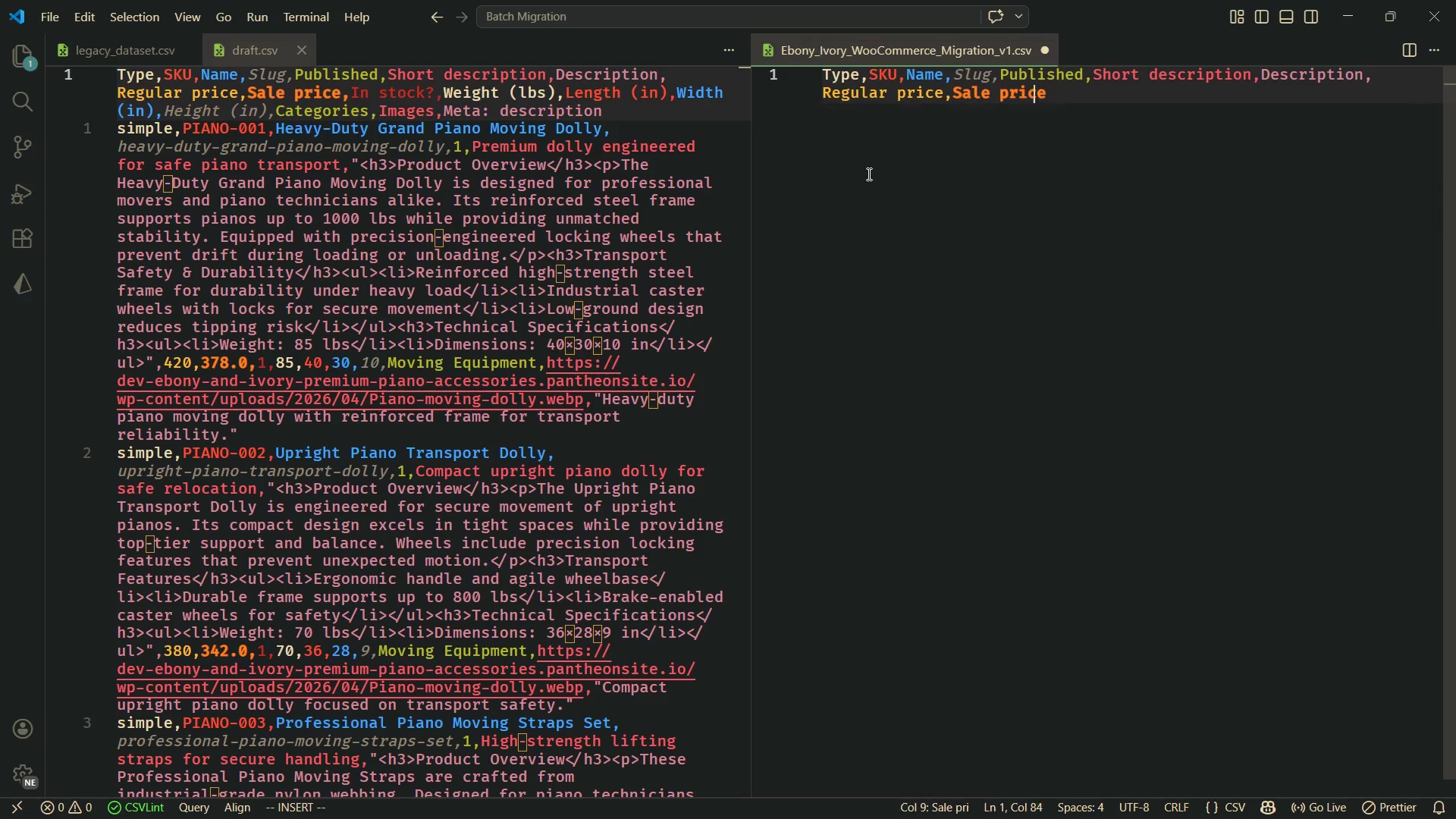 
key(Enter)
 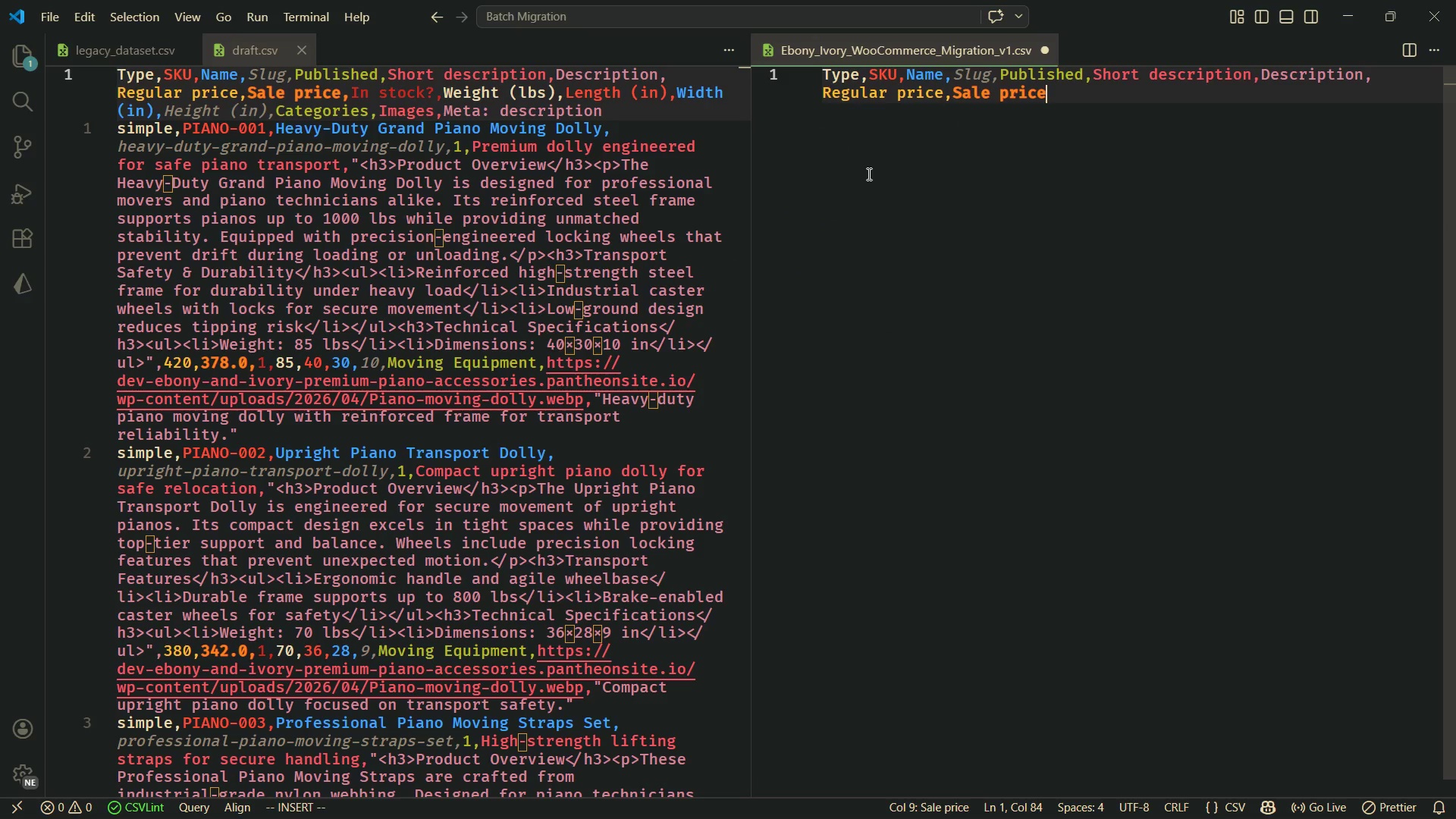 
type(,In stock?,)
 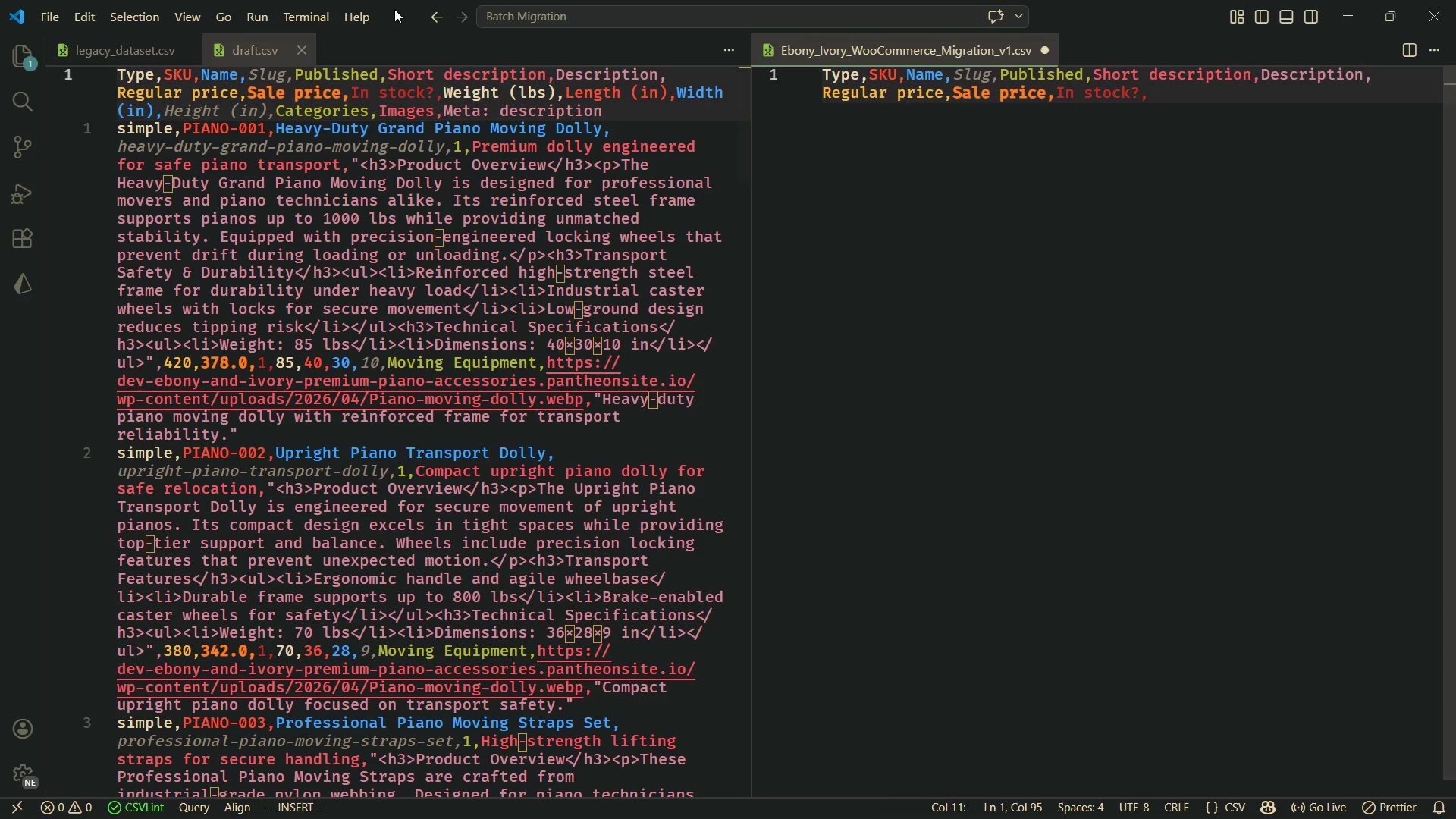 
wait(12.45)
 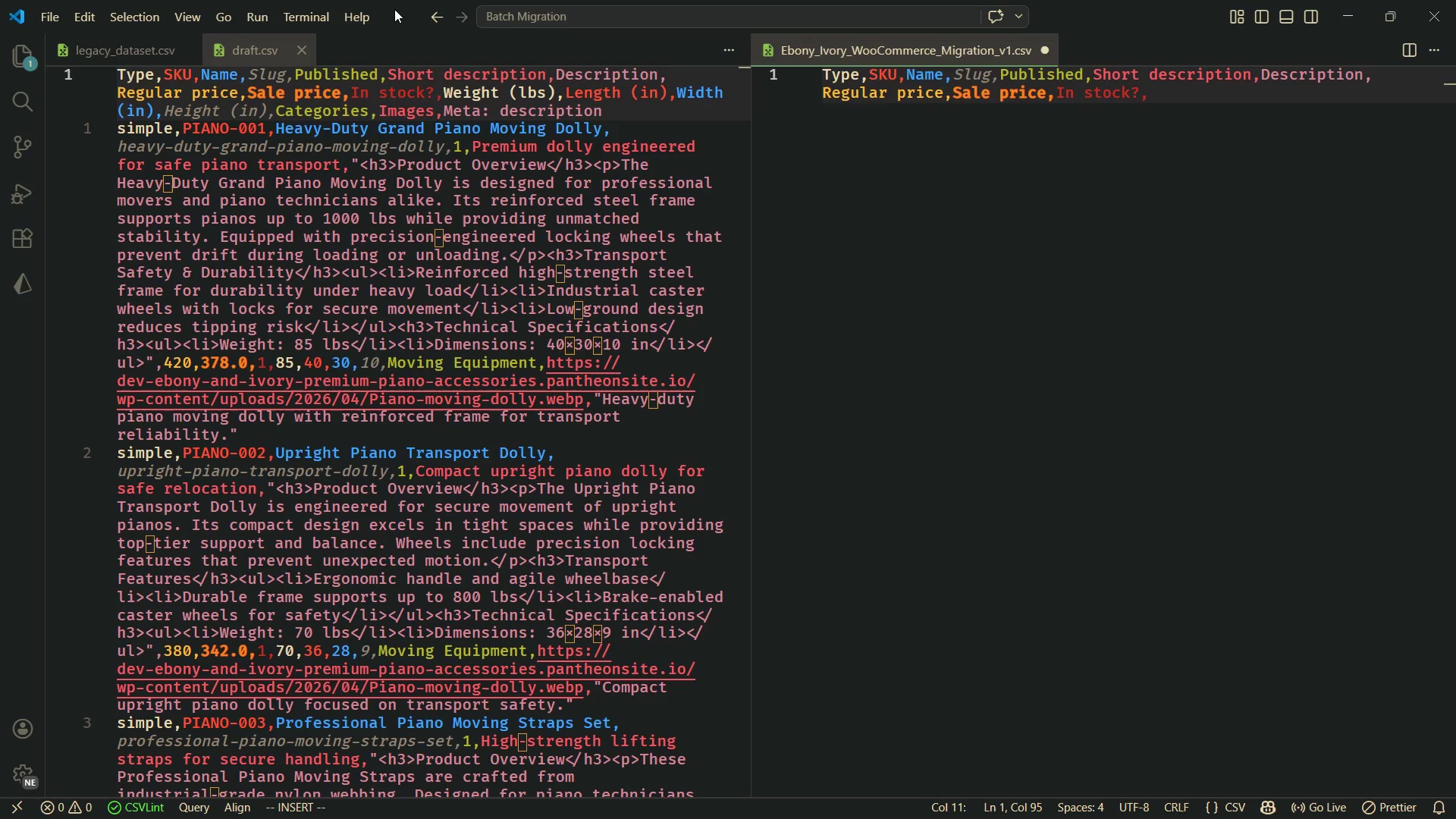 
left_click([306, 52])
 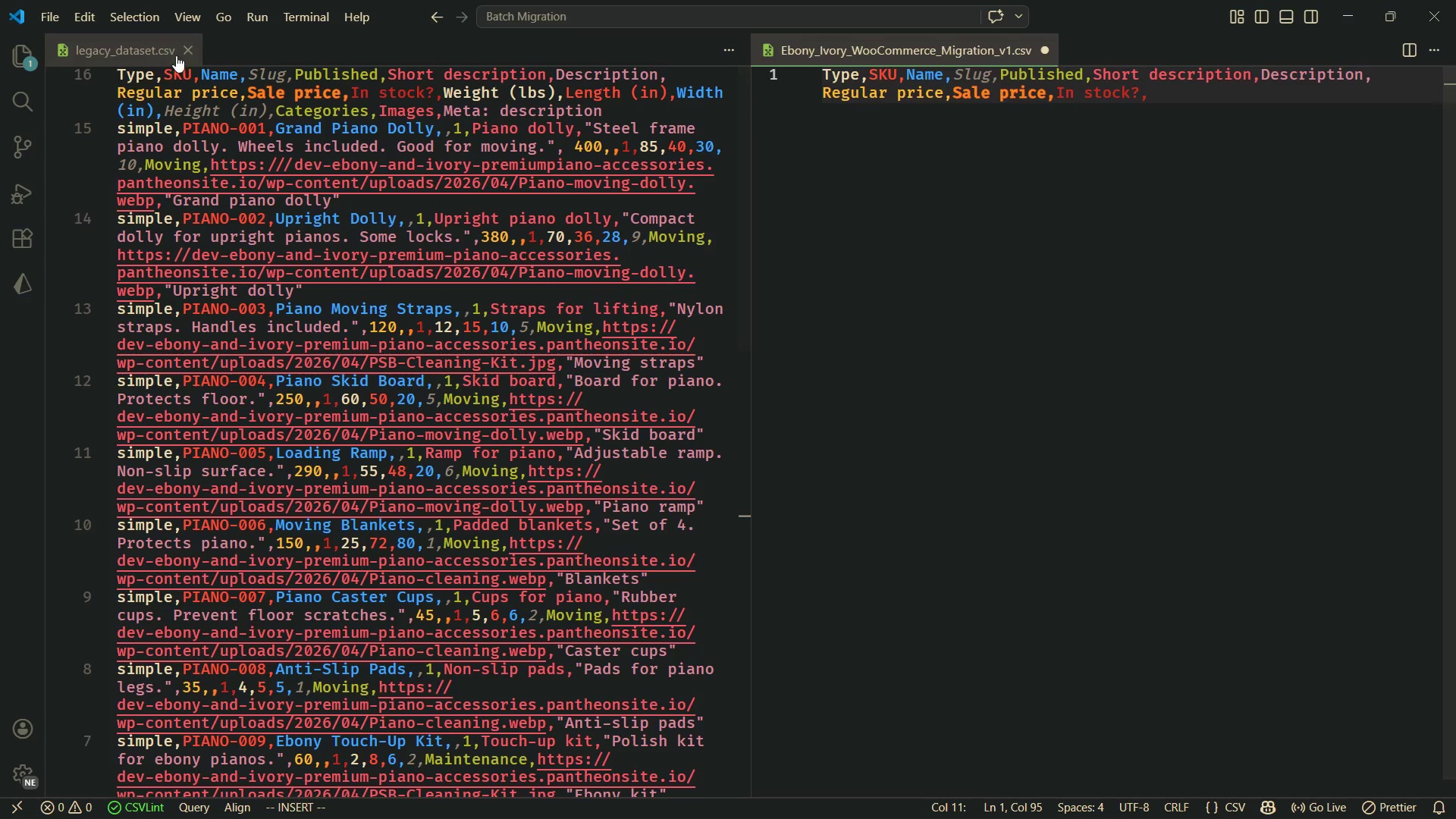 
left_click([180, 49])
 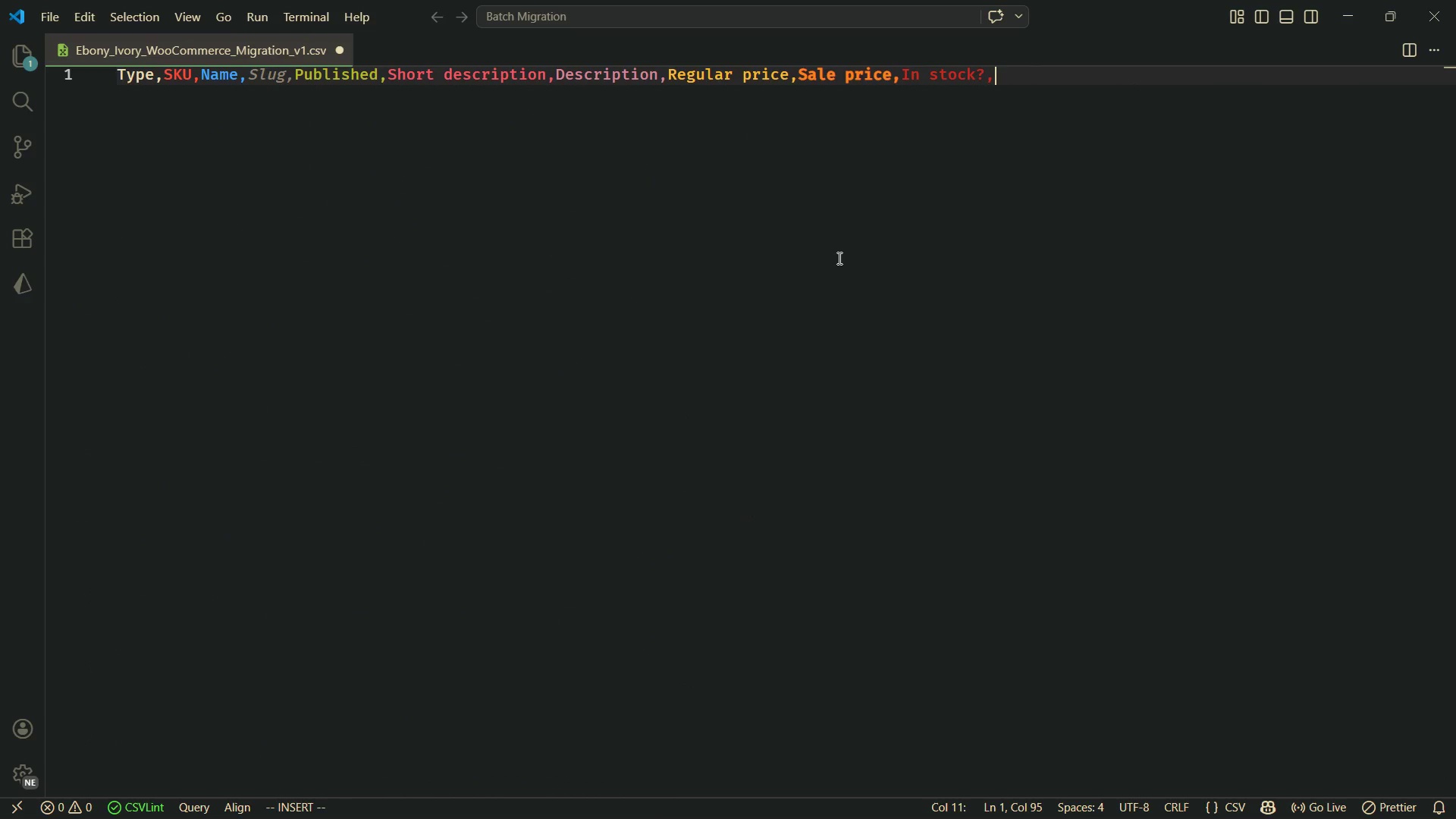 
wait(8.5)
 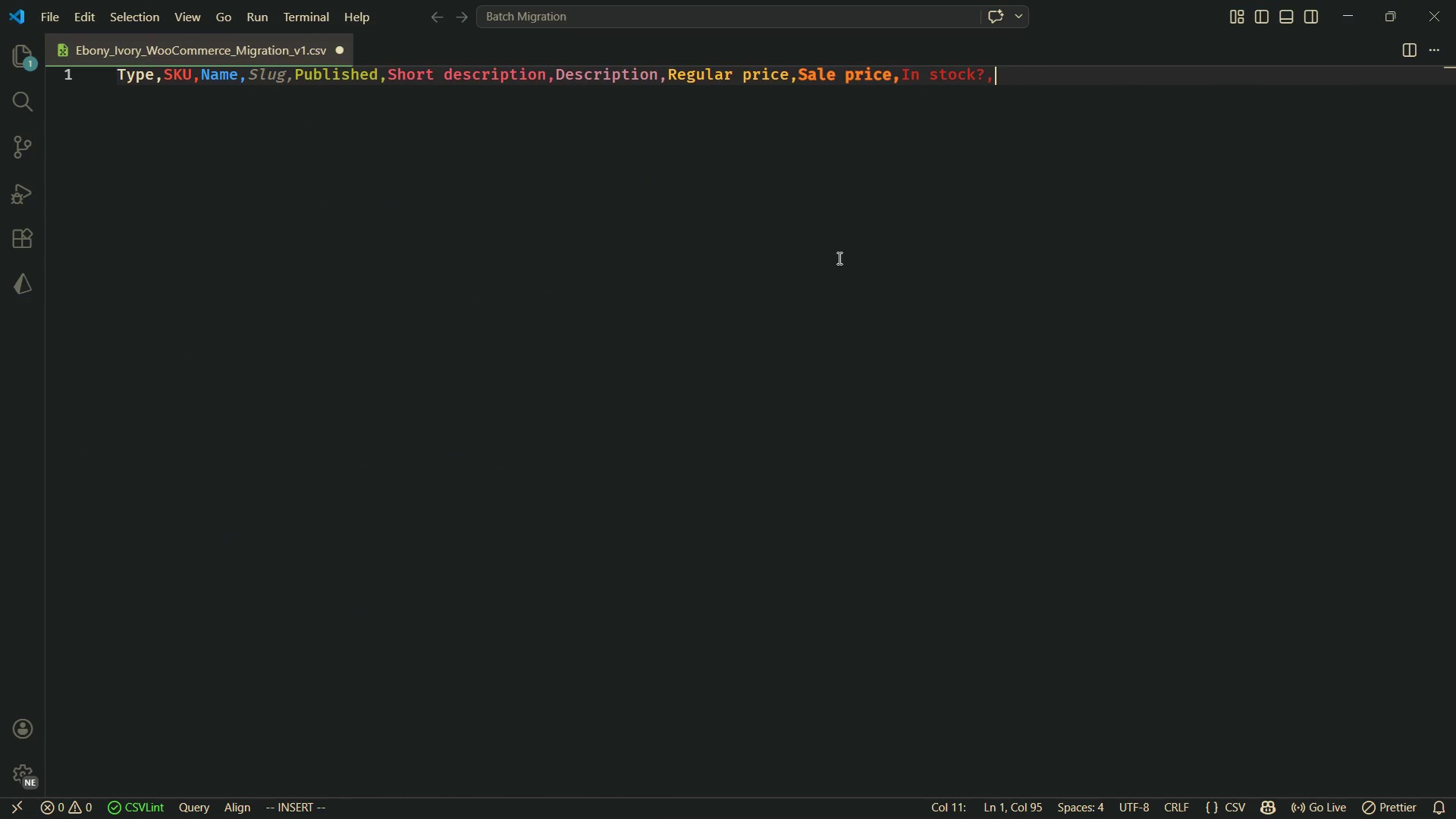 
type(Weight (lbs), Width (in), Height)
 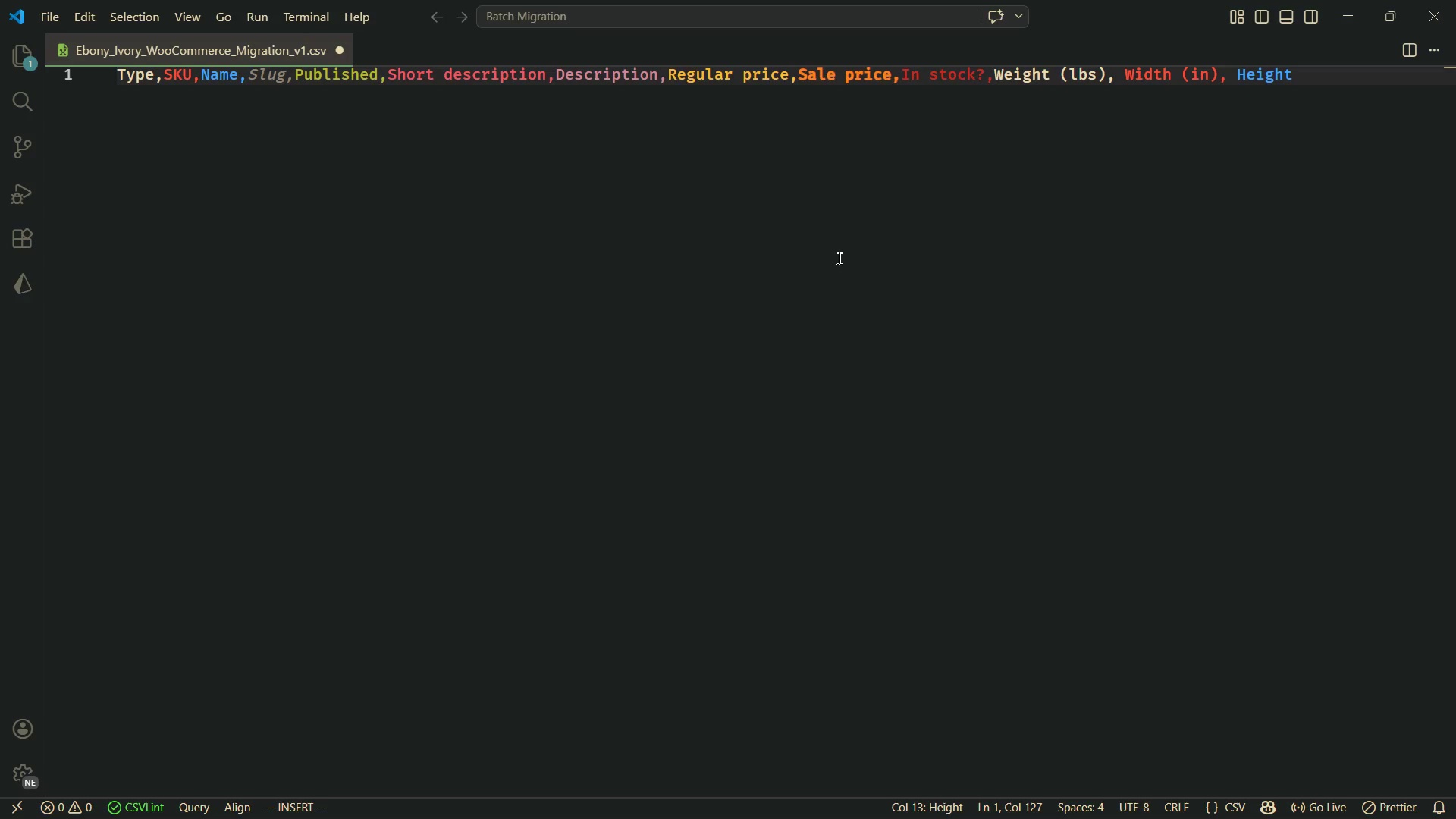 
type( (in), Categories)
 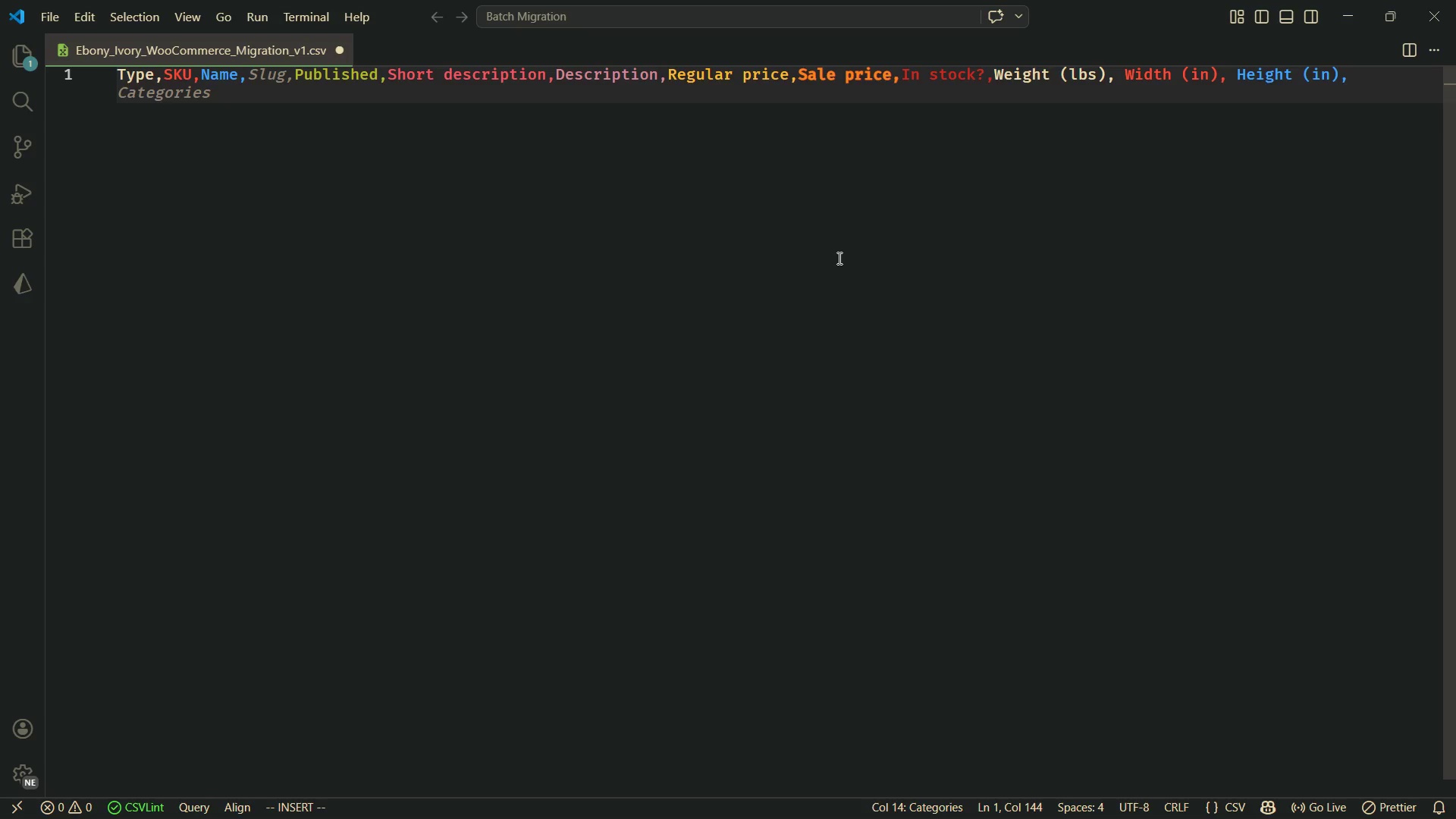 
type(,Images)
 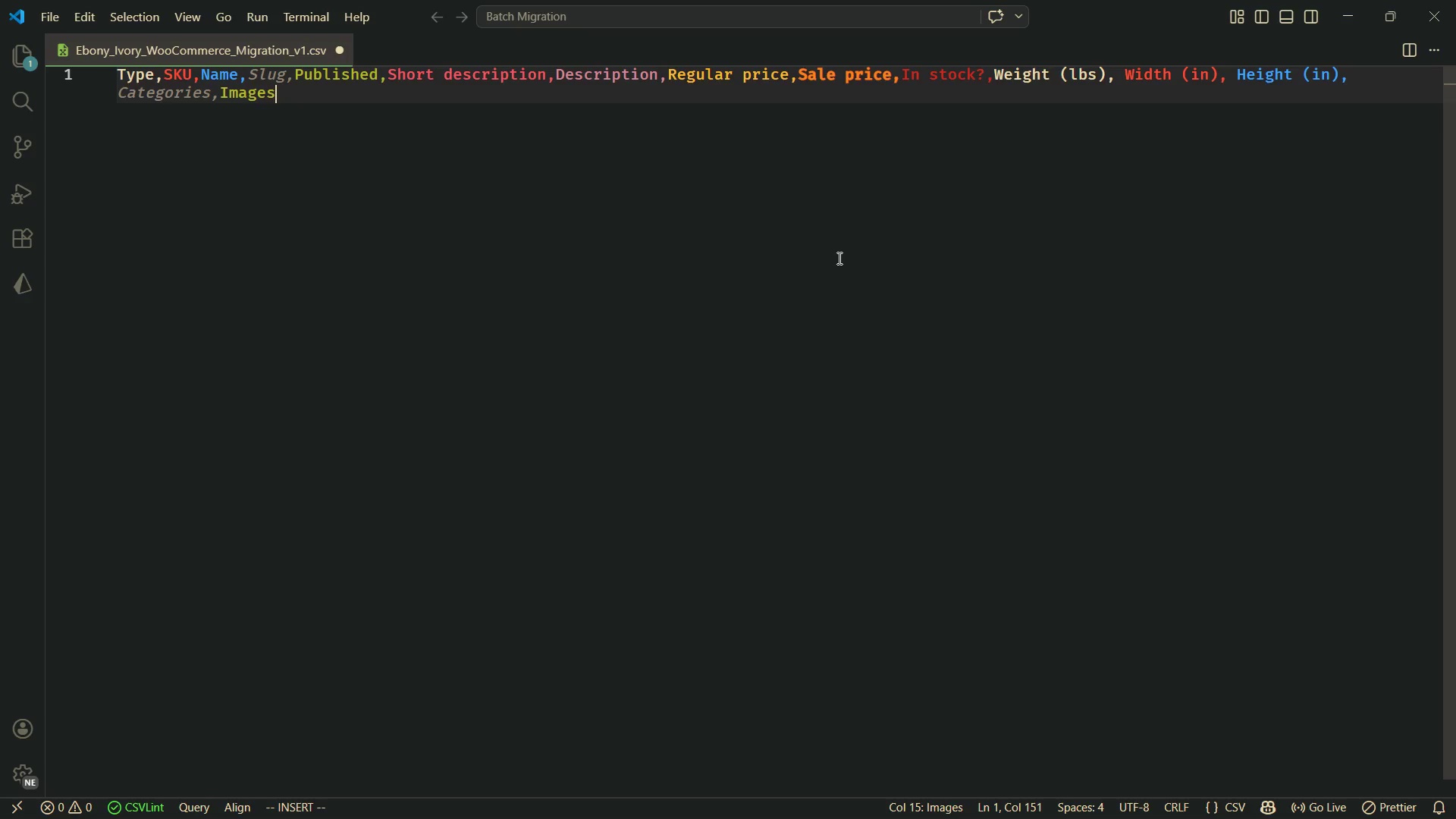 
wait(6.84)
 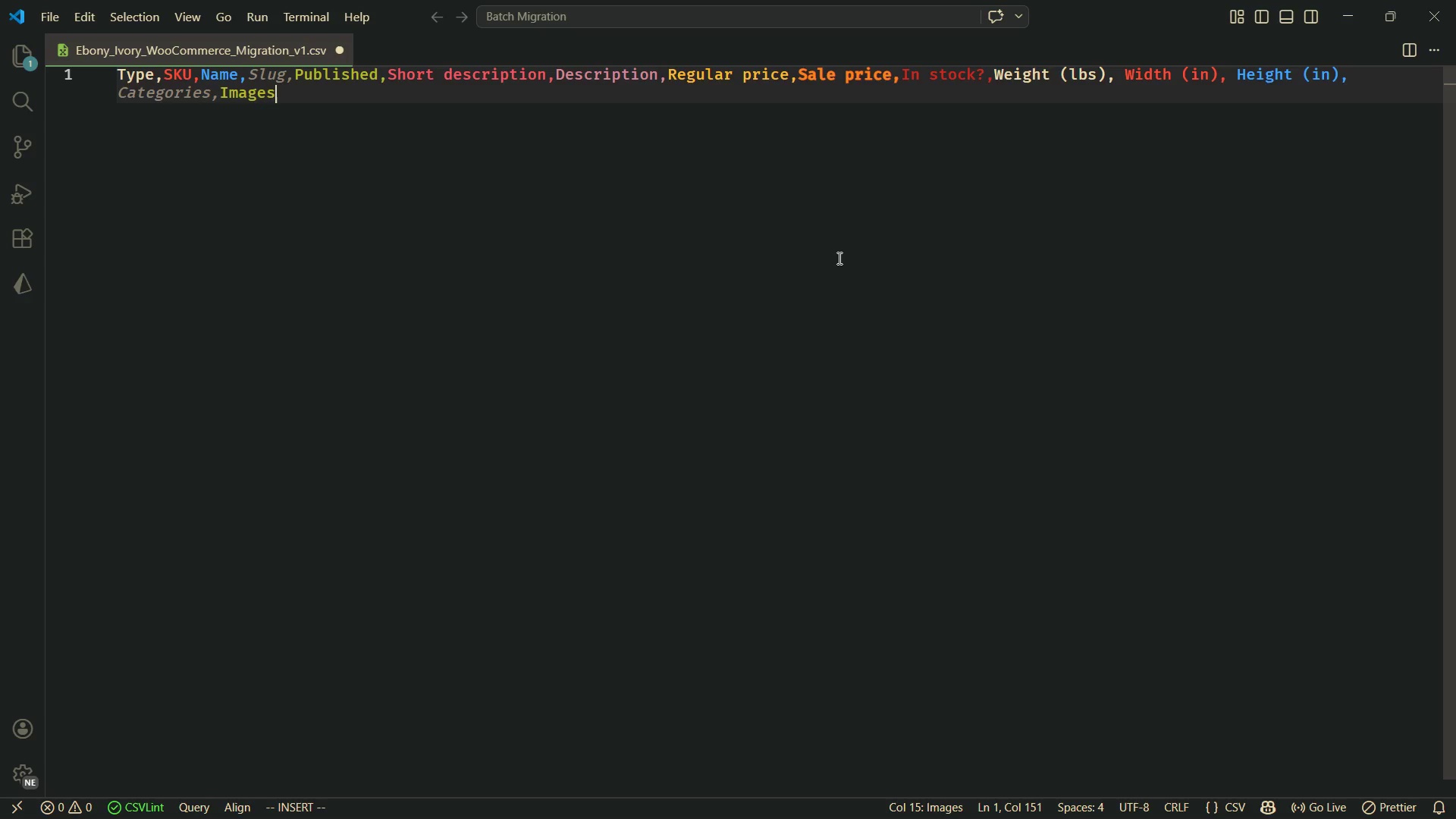 
type(,Meta:des)
key(Backspace)
key(Backspace)
key(Backspace)
key(Backspace)
type( )
key(Backspace)
type(: description)
 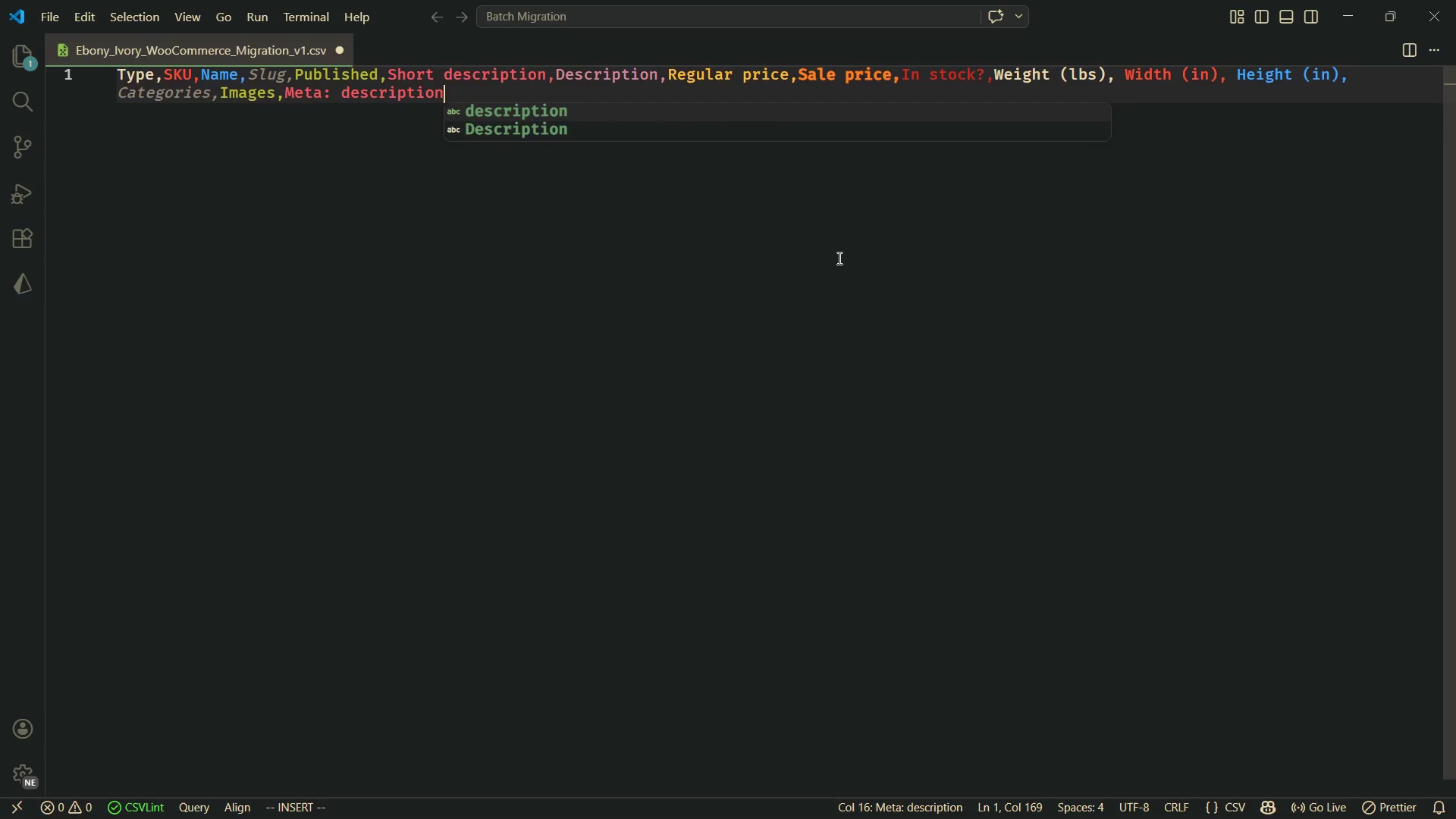 
wait(22.36)
 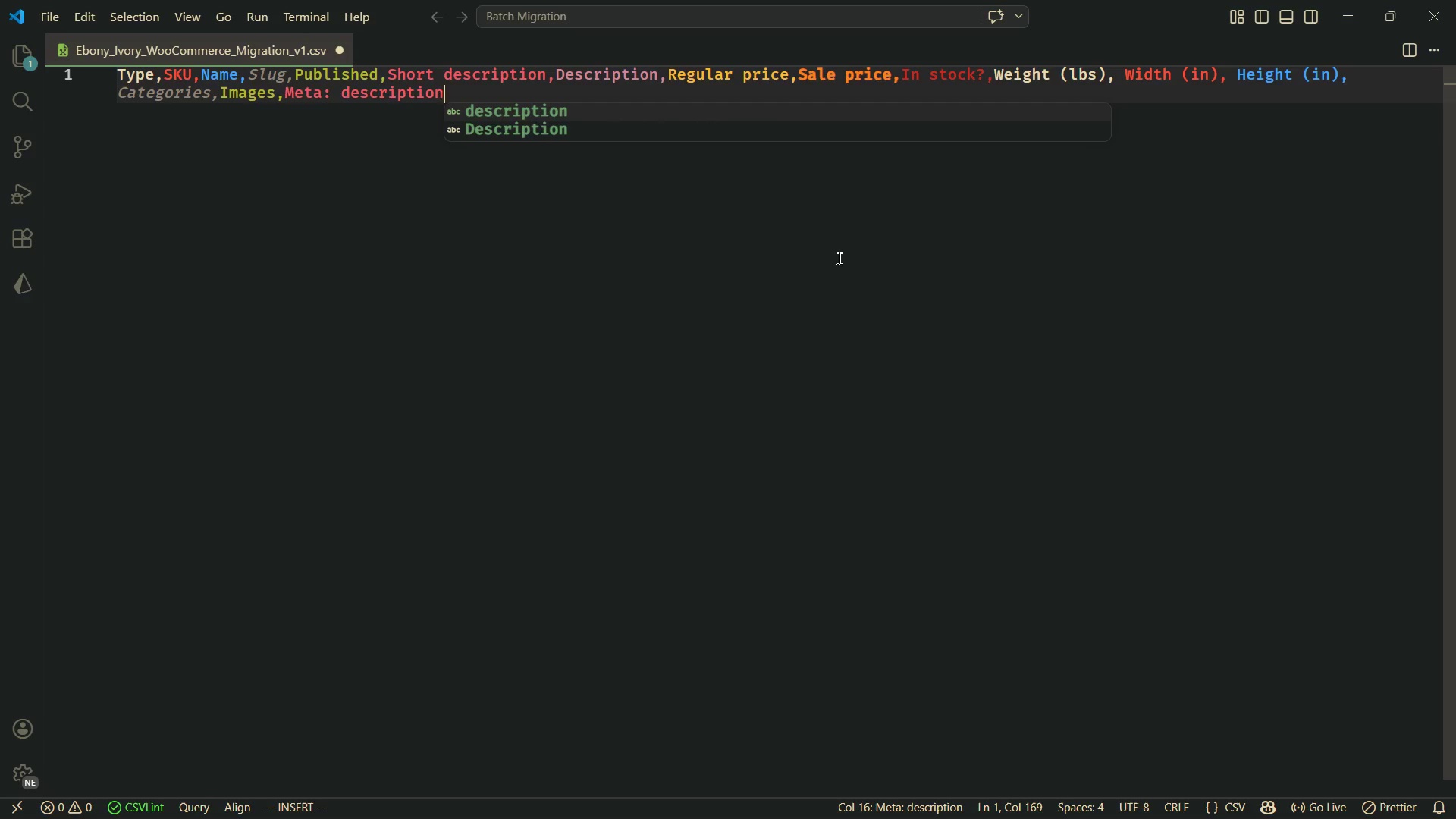 
key(Escape)
 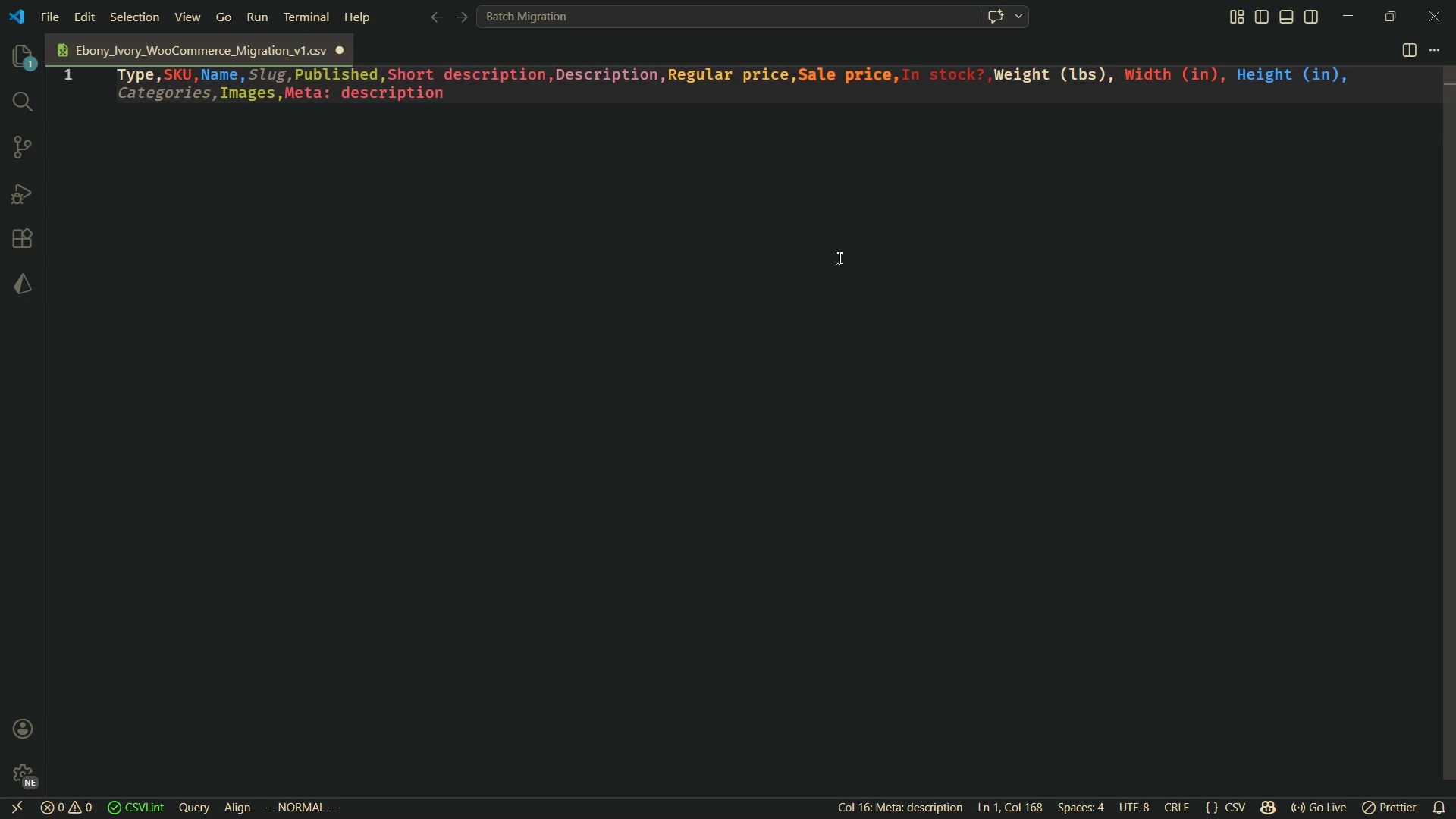 
wait(17.48)
 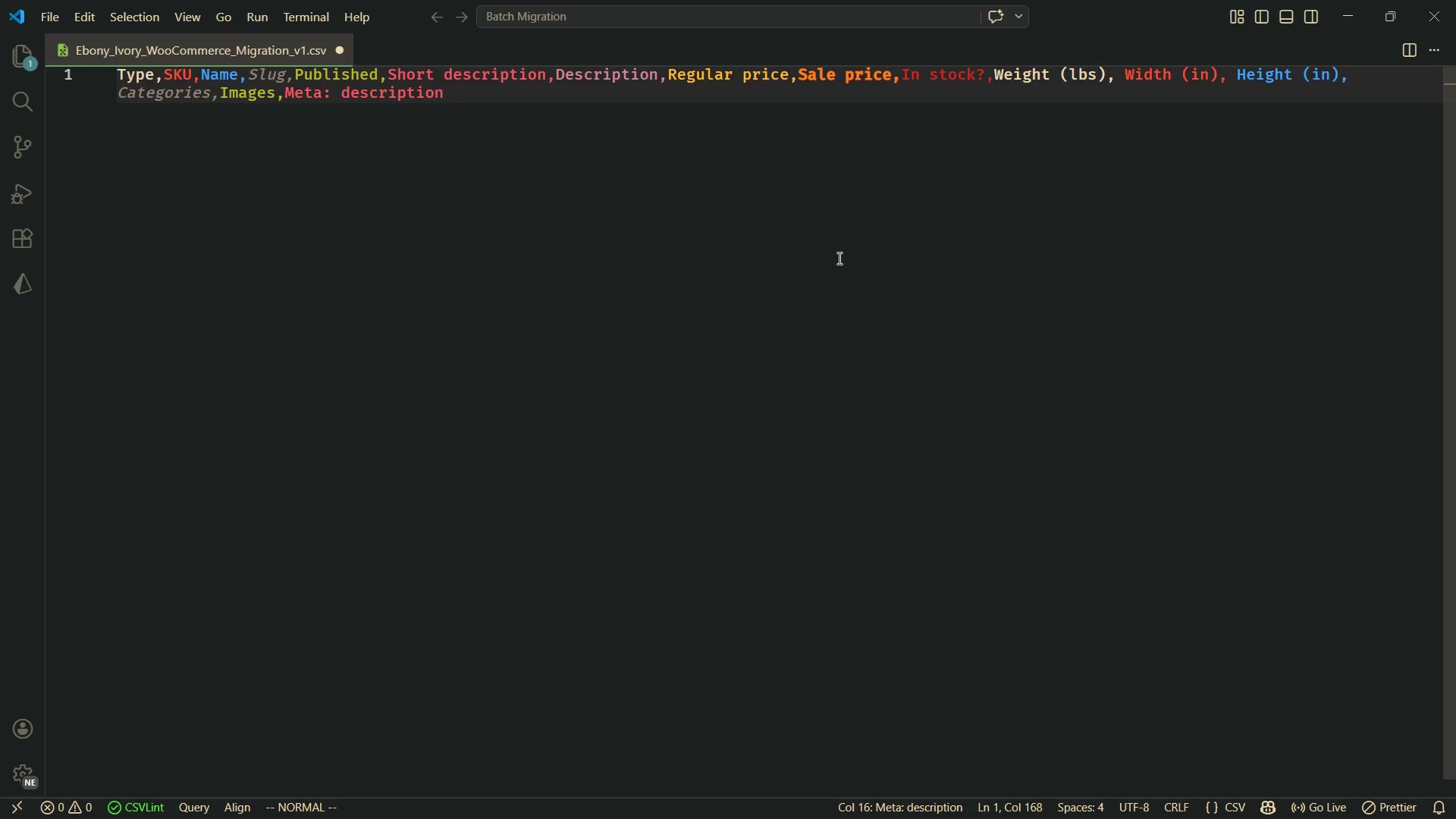 
hold_key(key=H, duration=0.91)
 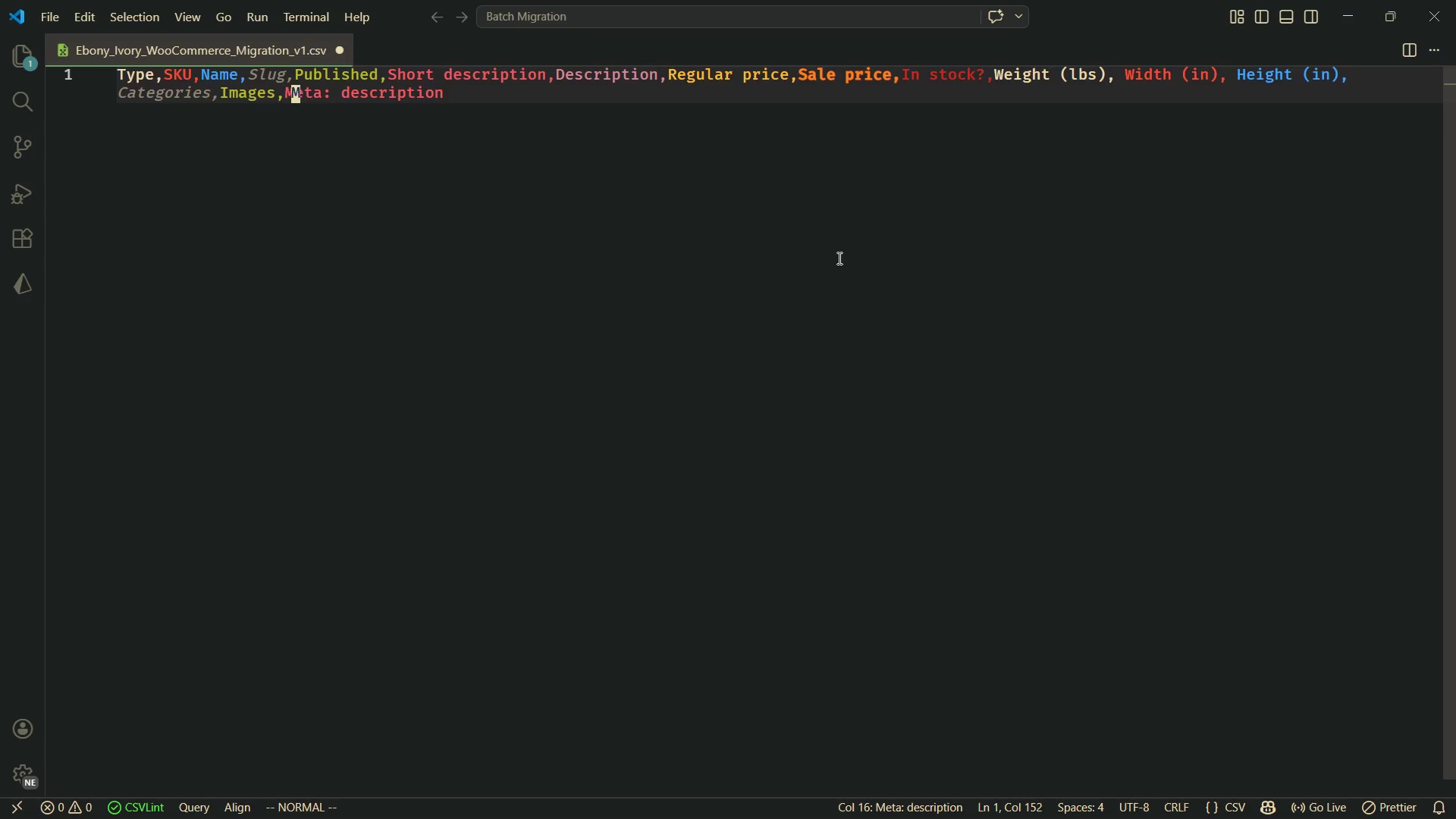 
hold_key(key=H, duration=1.5)
 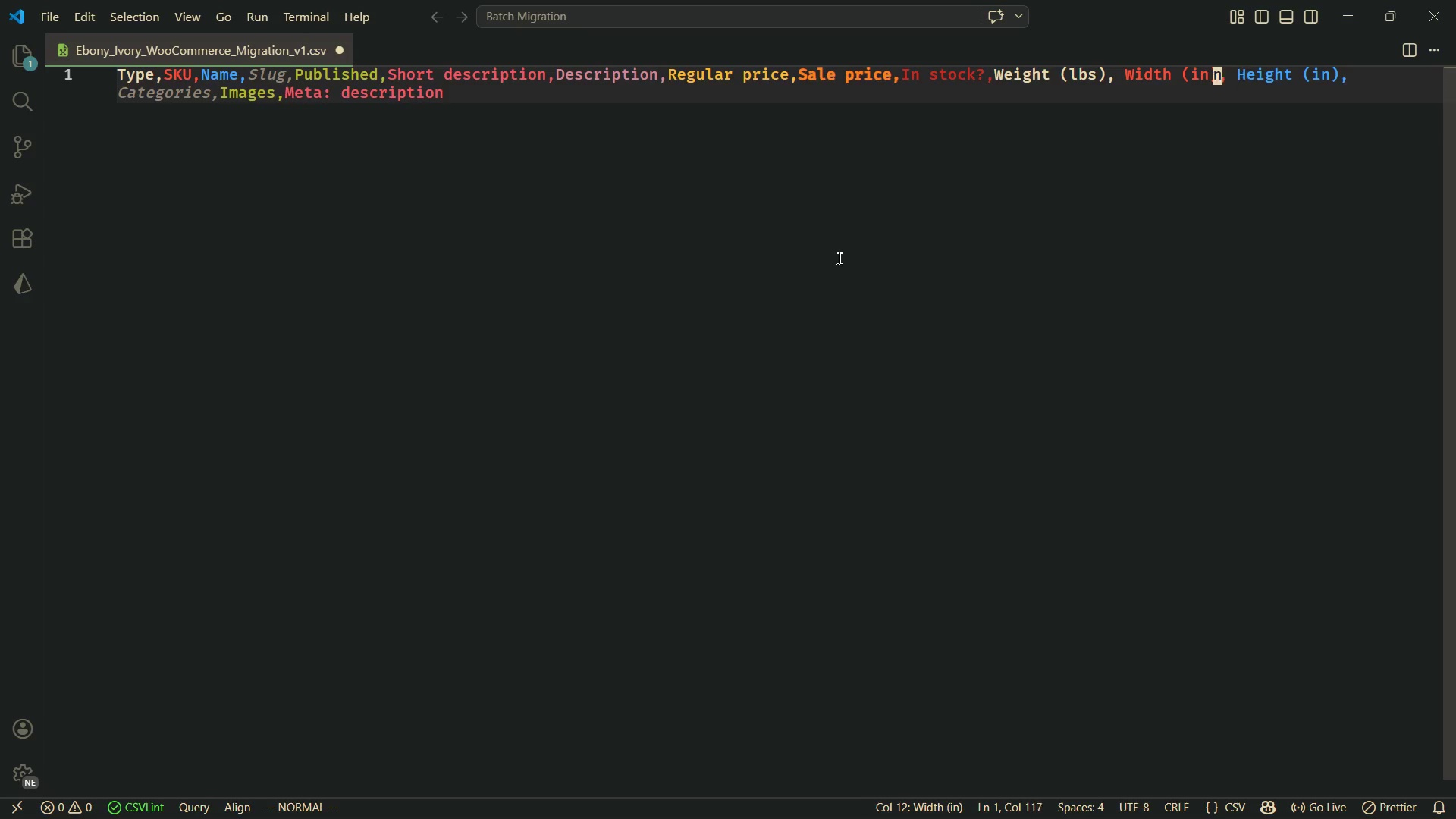 
type(hhhhl)
 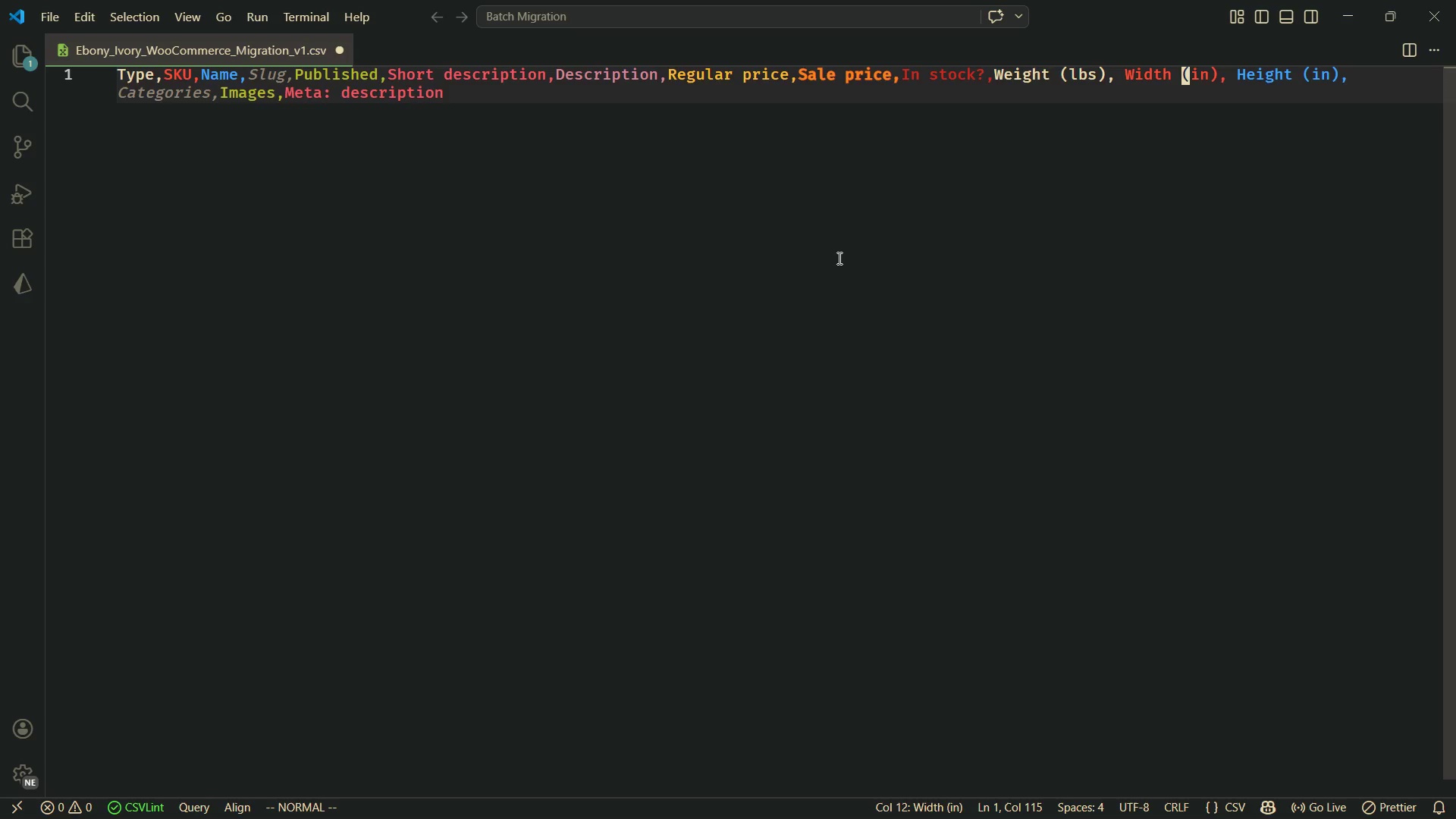 
hold_key(key=H, duration=0.75)
 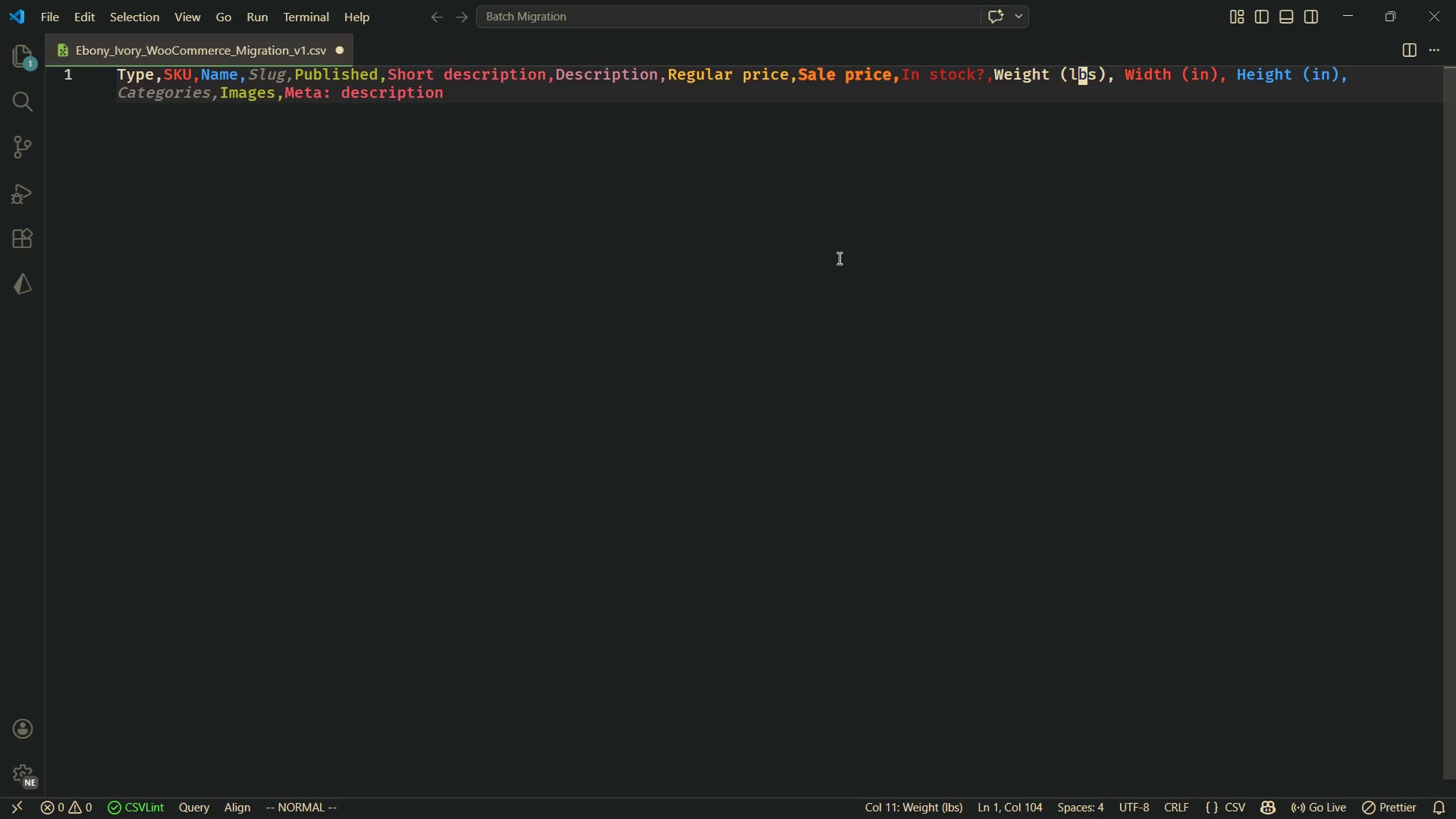 
hold_key(key=H, duration=0.56)
 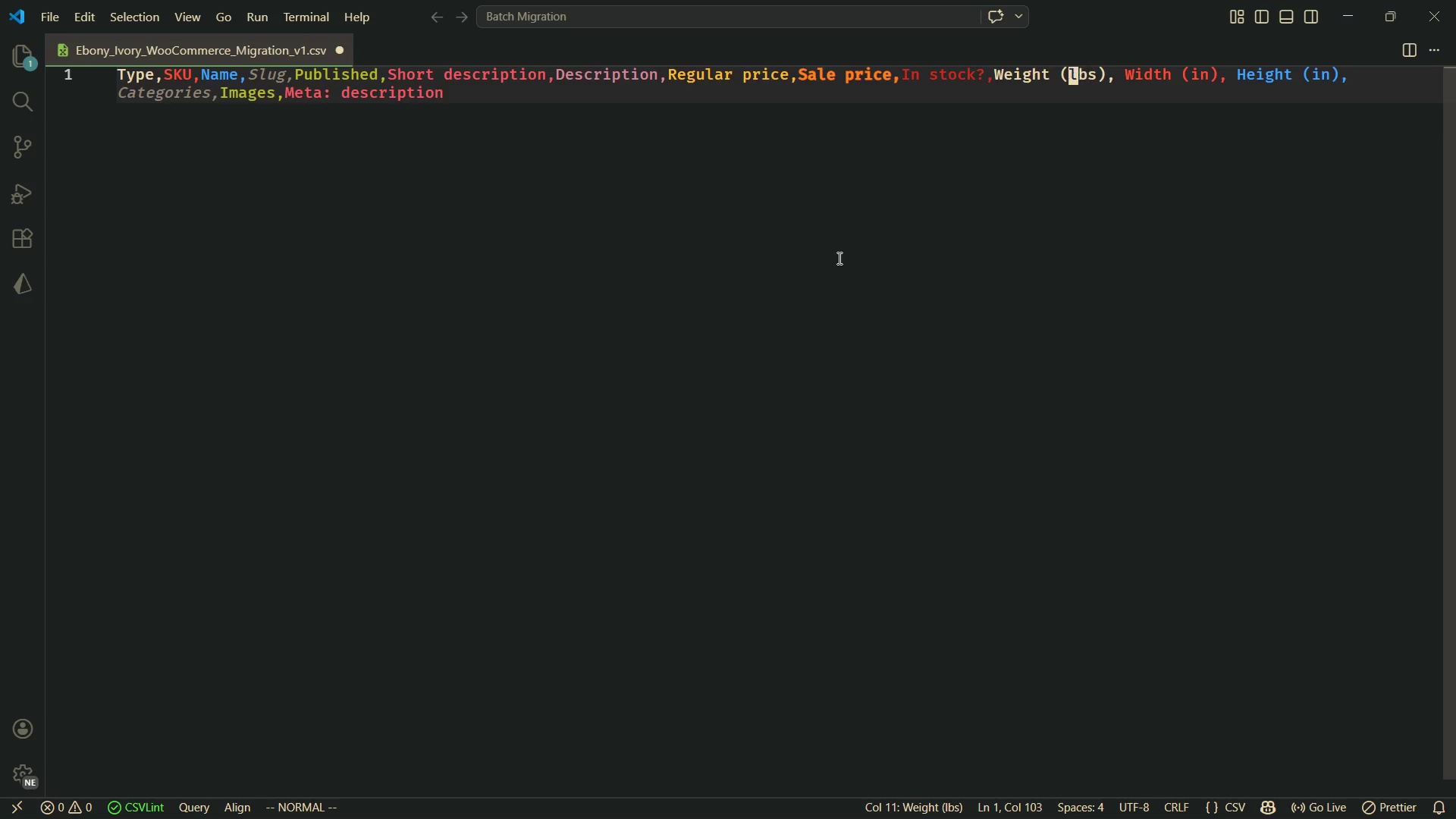 
type(hhhhlllllllli)
 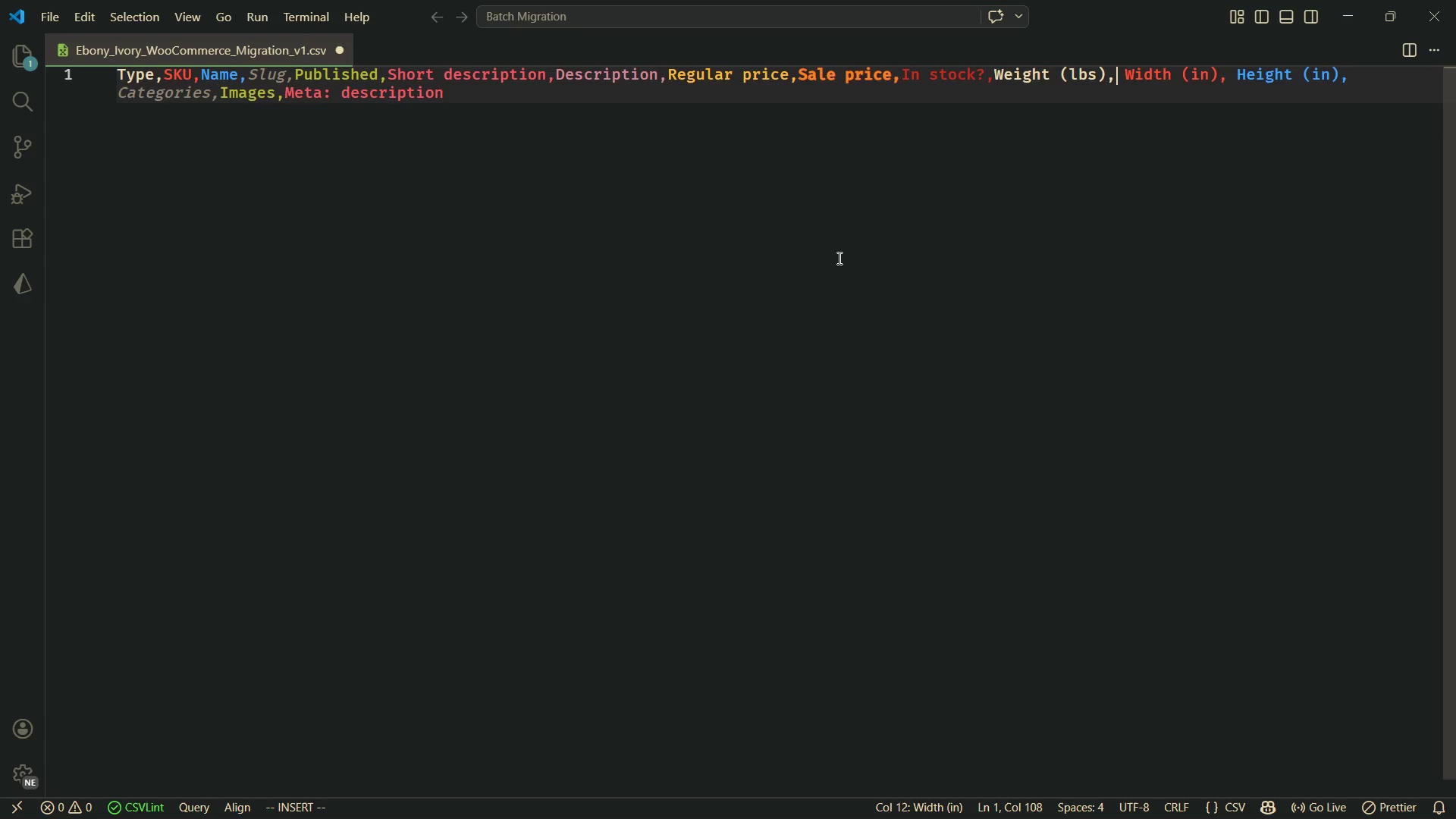 
key(ArrowRight)
 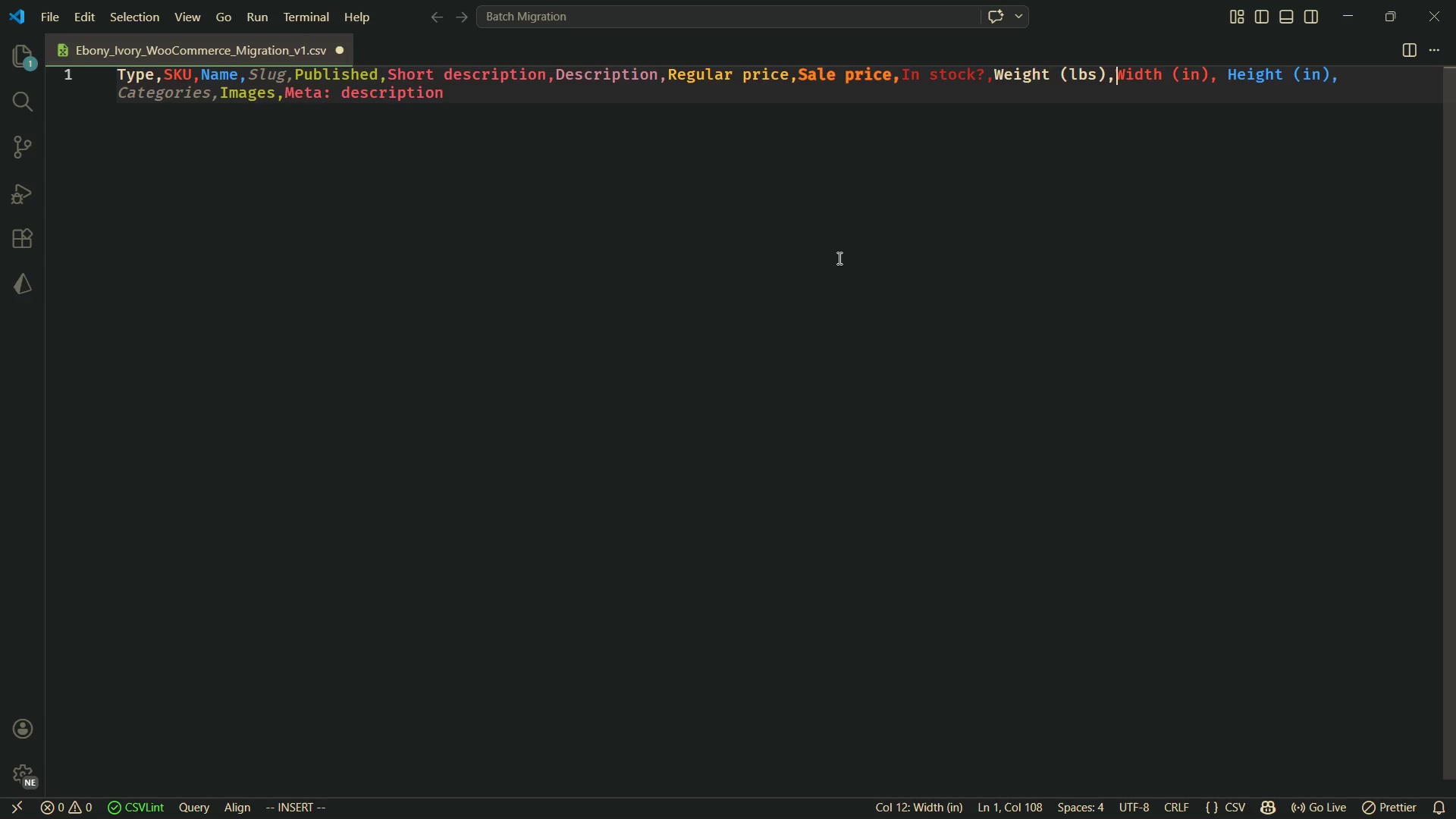 
key(Backspace)
 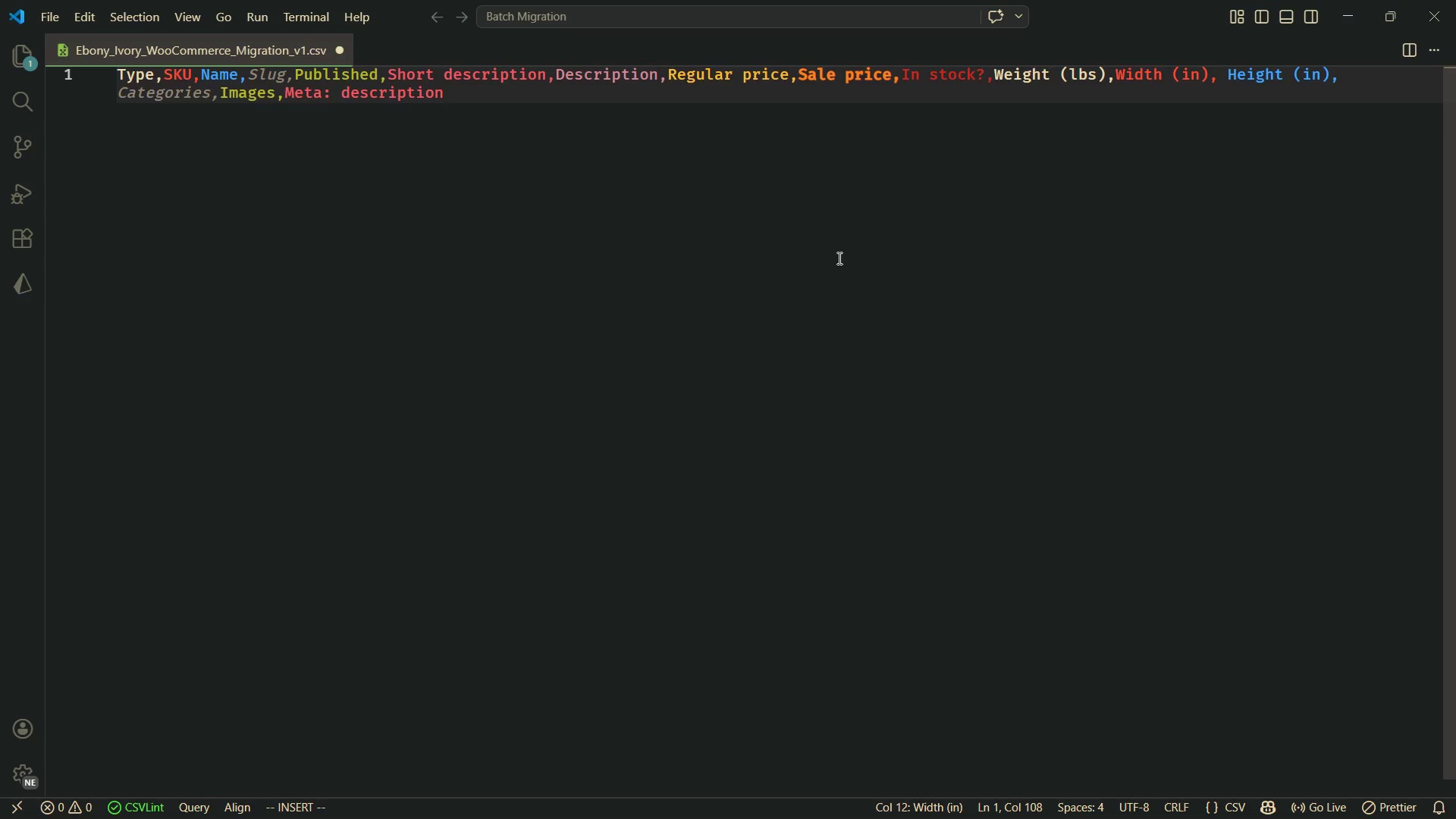 
type(Length (in),)
 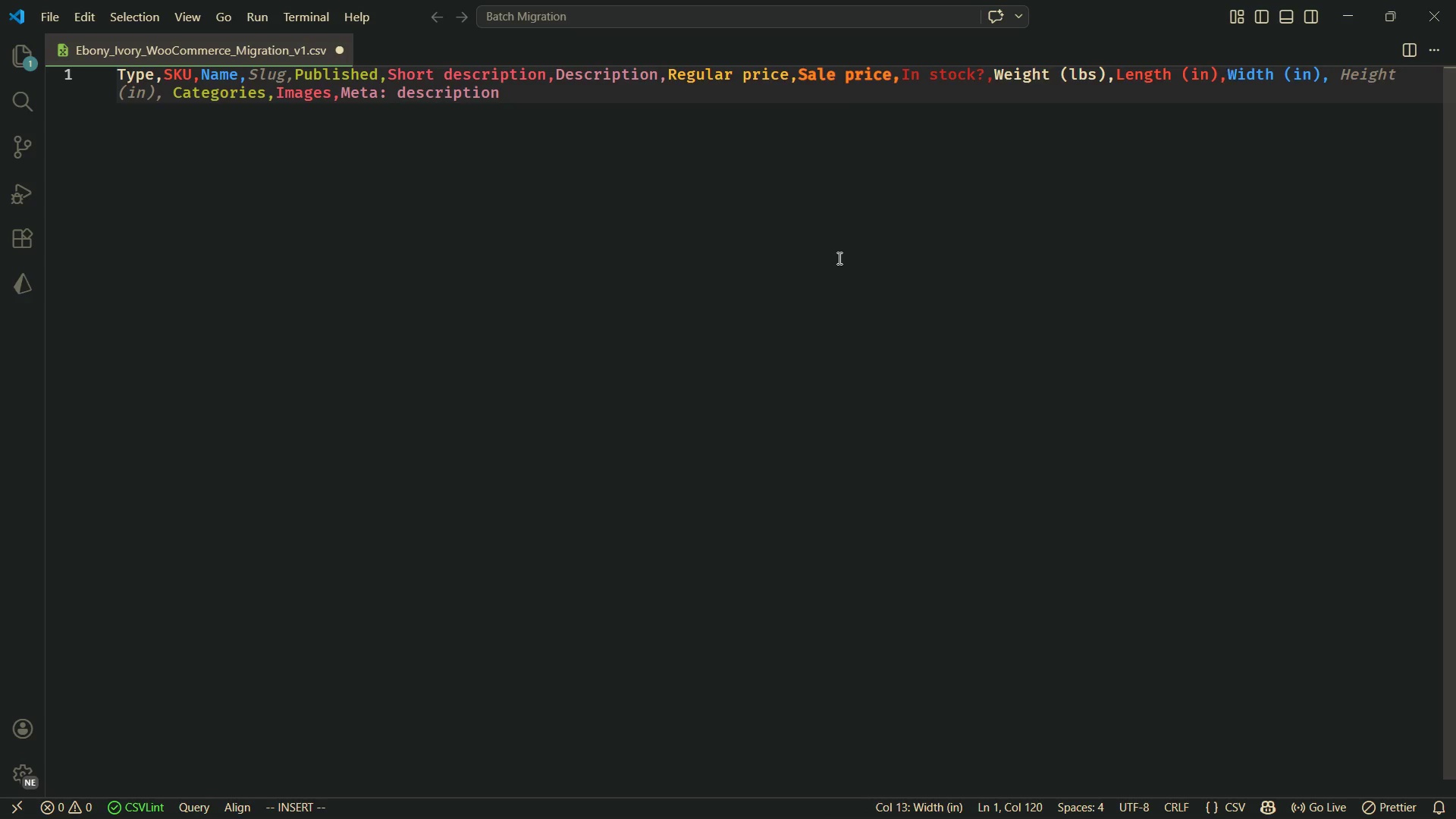 
hold_key(key=ArrowRight, duration=0.61)
 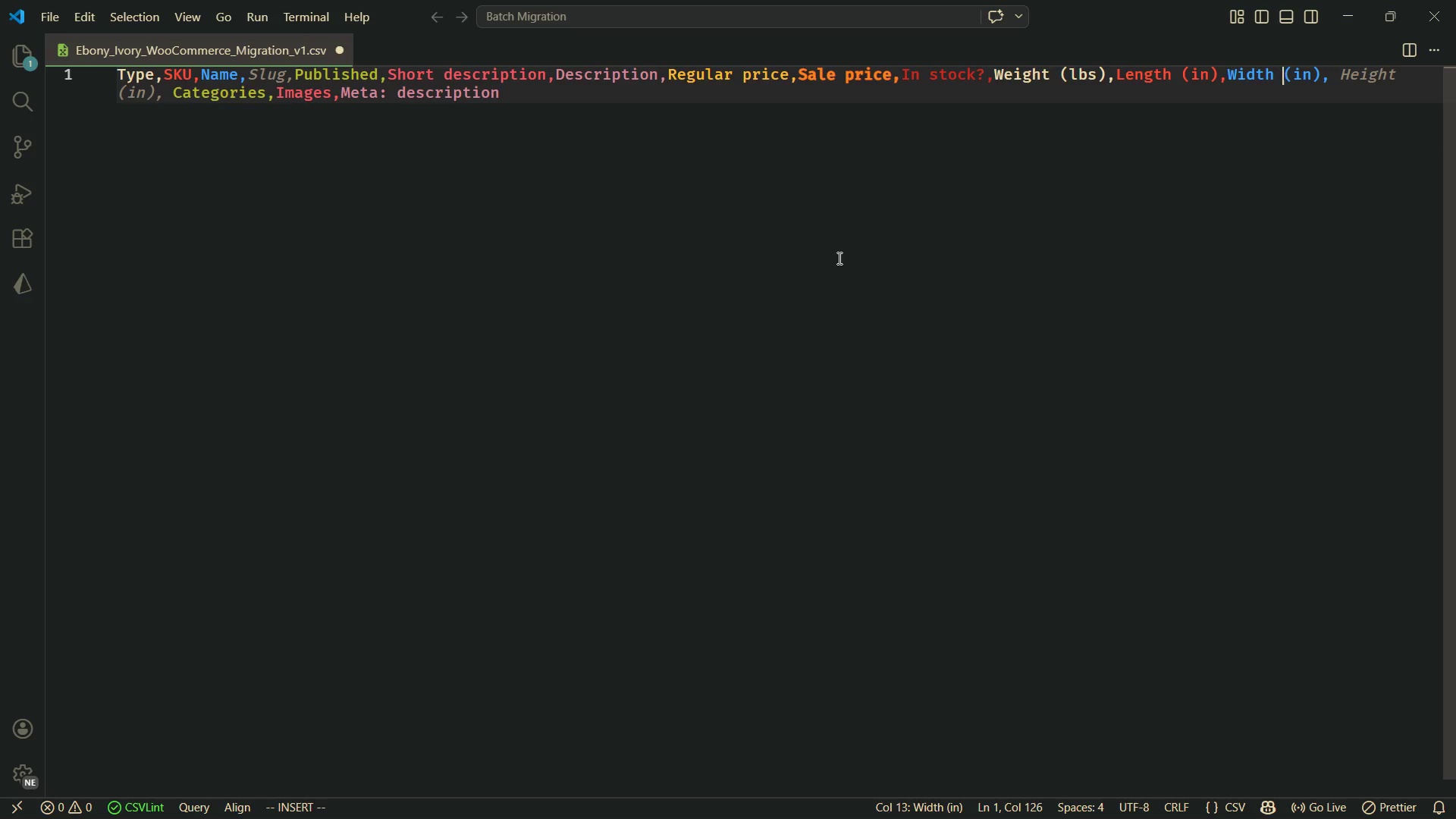 
hold_key(key=ArrowRight, duration=0.62)
 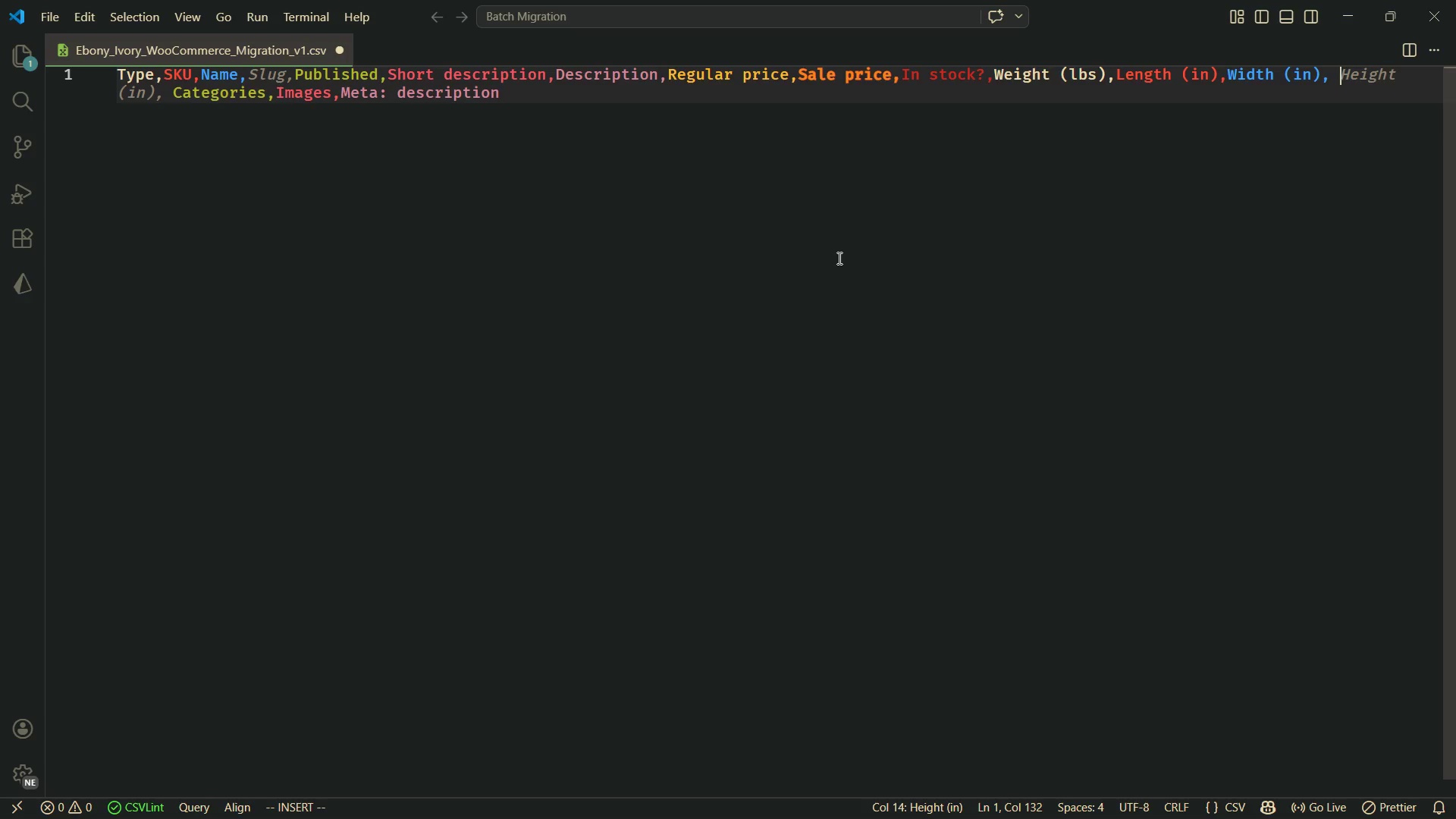 
key(ArrowRight)
 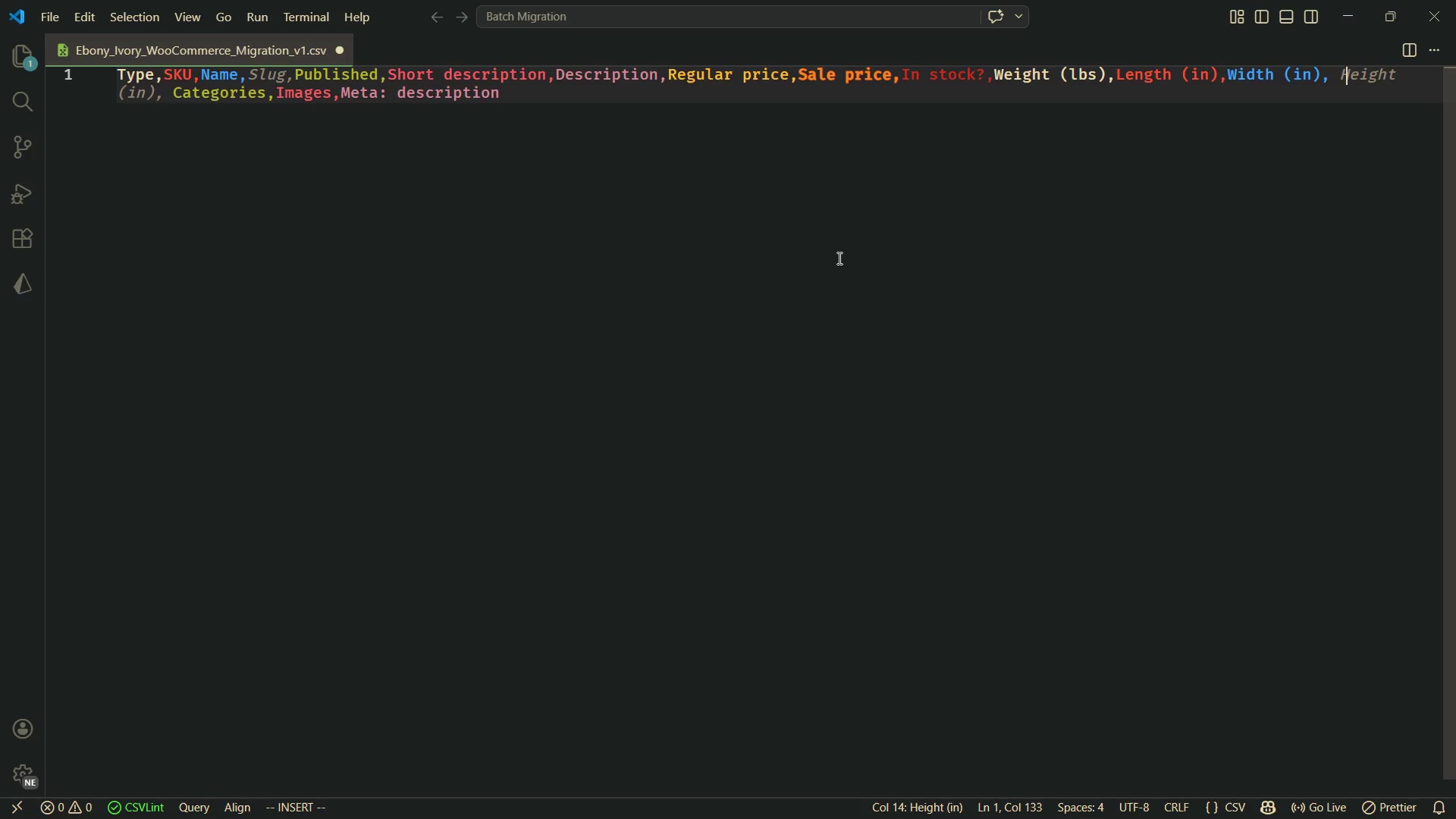 
key(ArrowRight)
 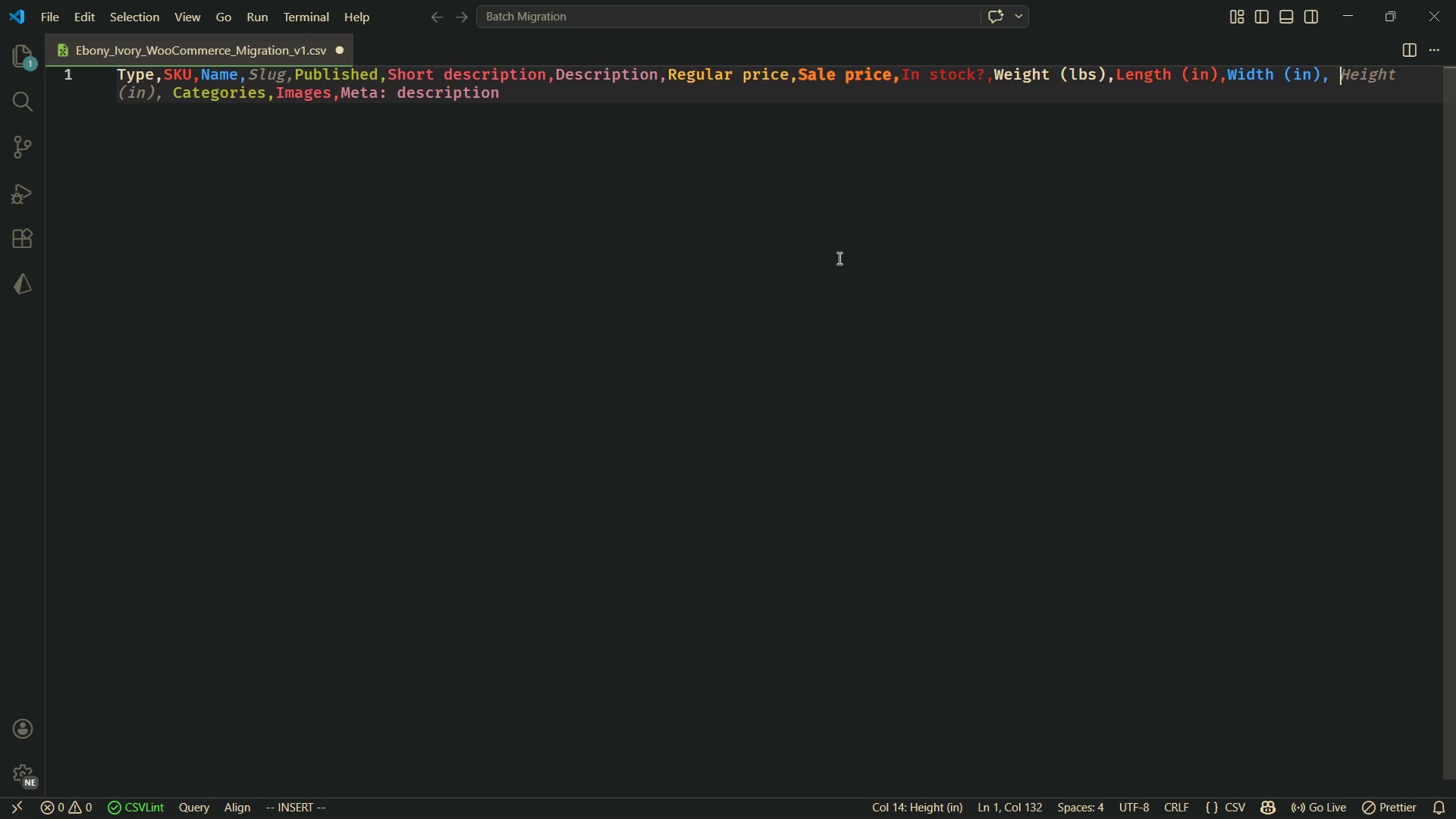 
key(ArrowLeft)
 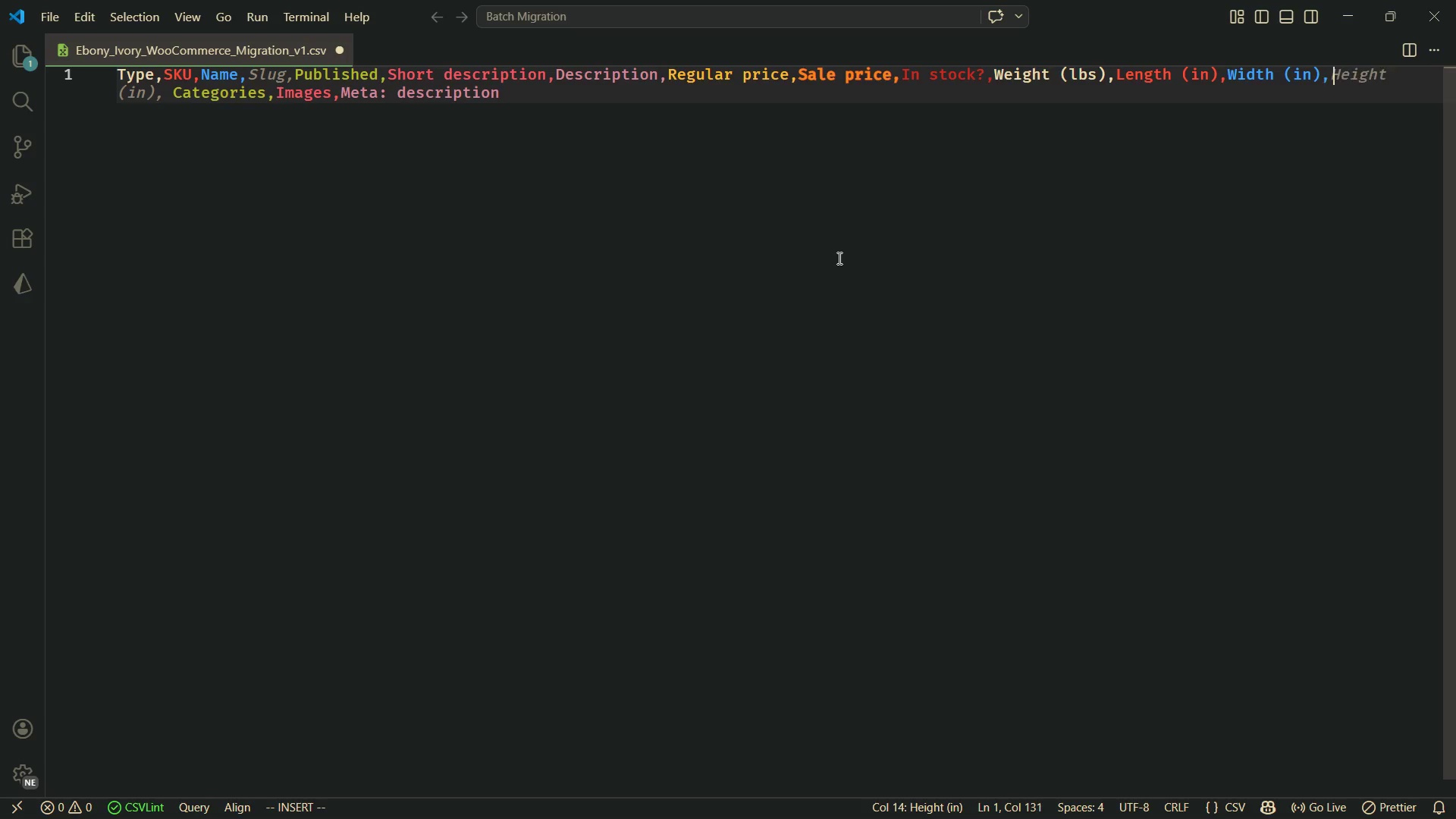 
key(Backspace)
key(Escape)
type(hhi)
key(Backspace)
key(Escape)
 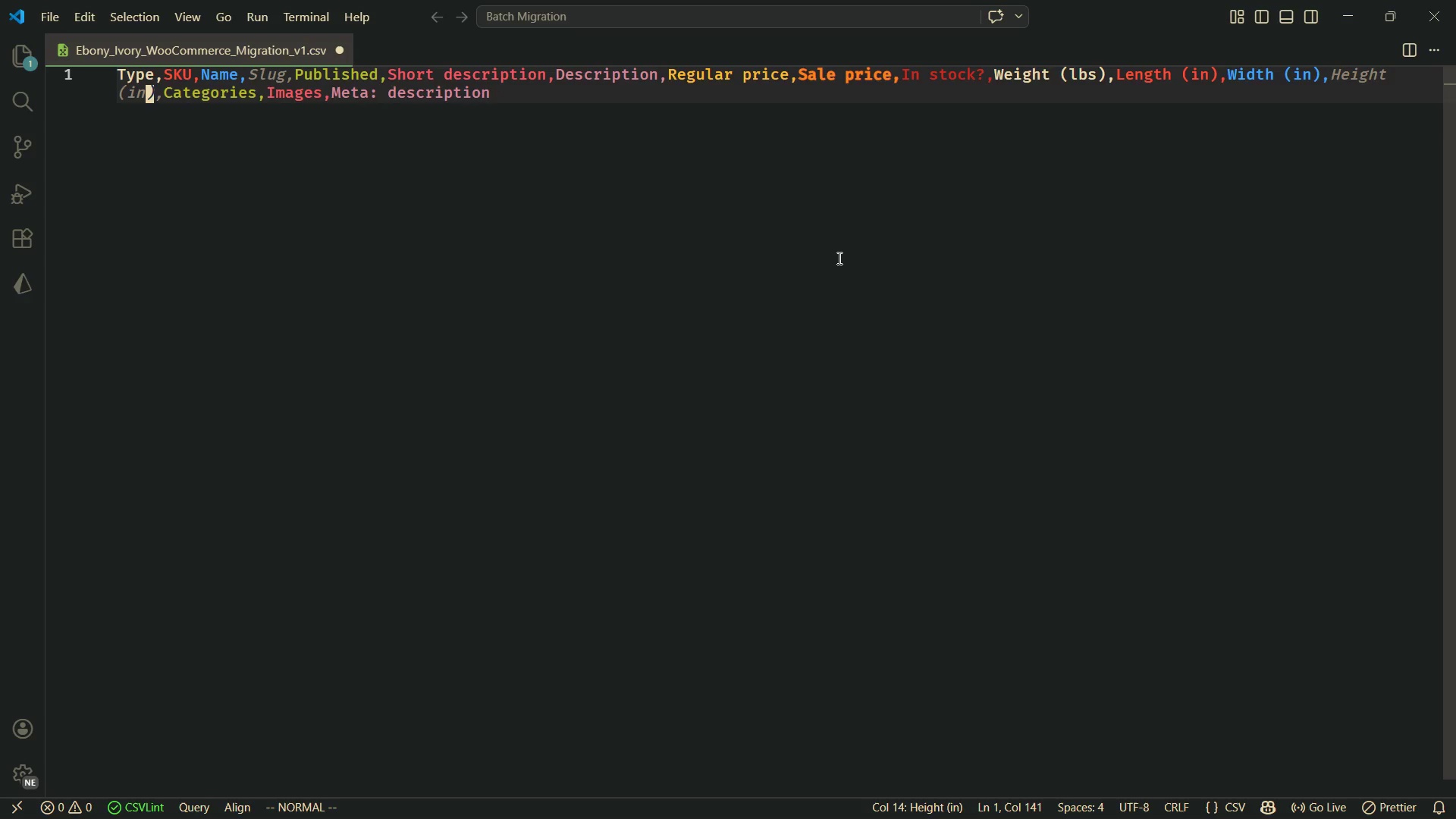 
hold_key(key=L, duration=1.2)
 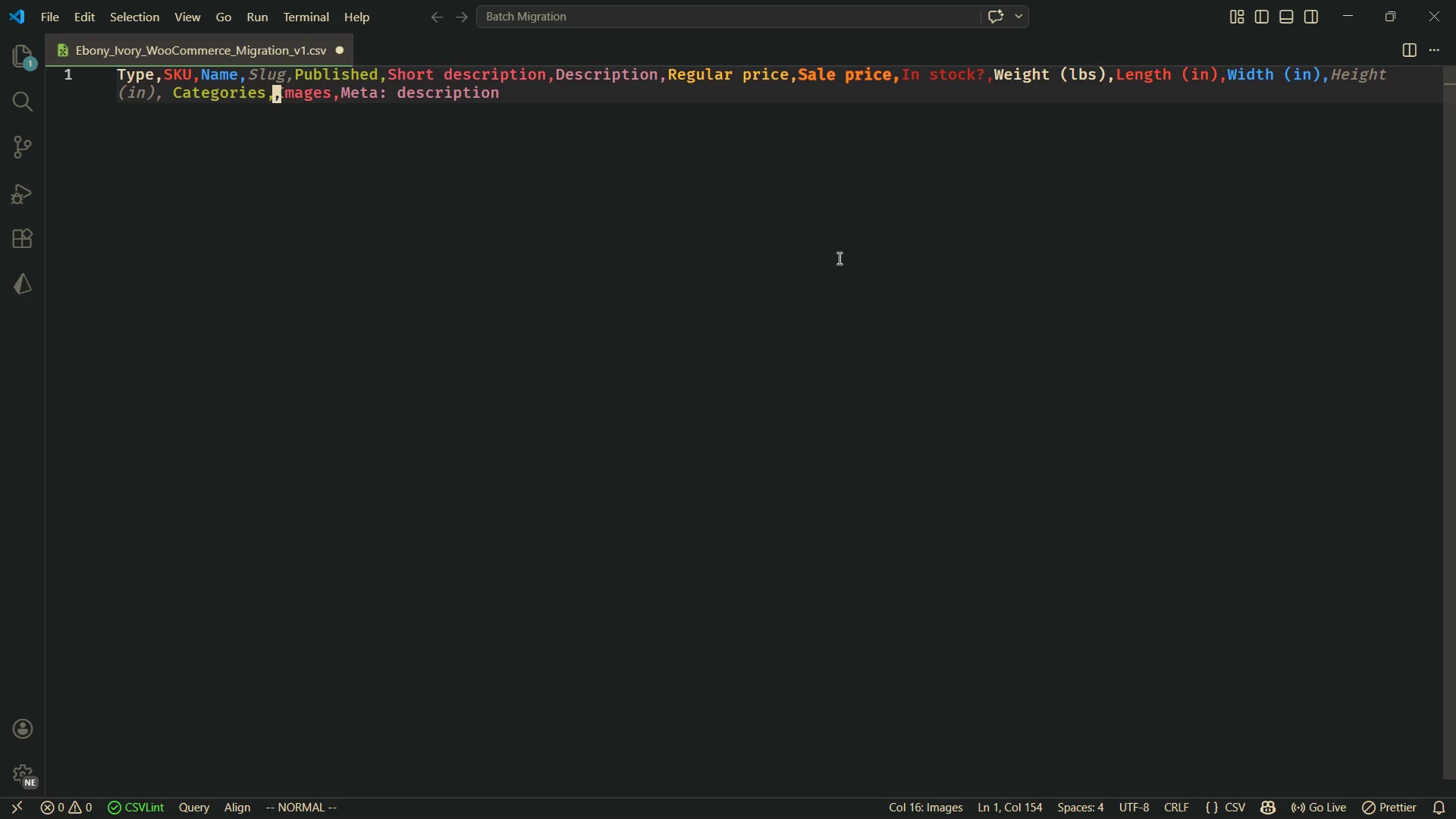 
hold_key(key=H, duration=1.38)
 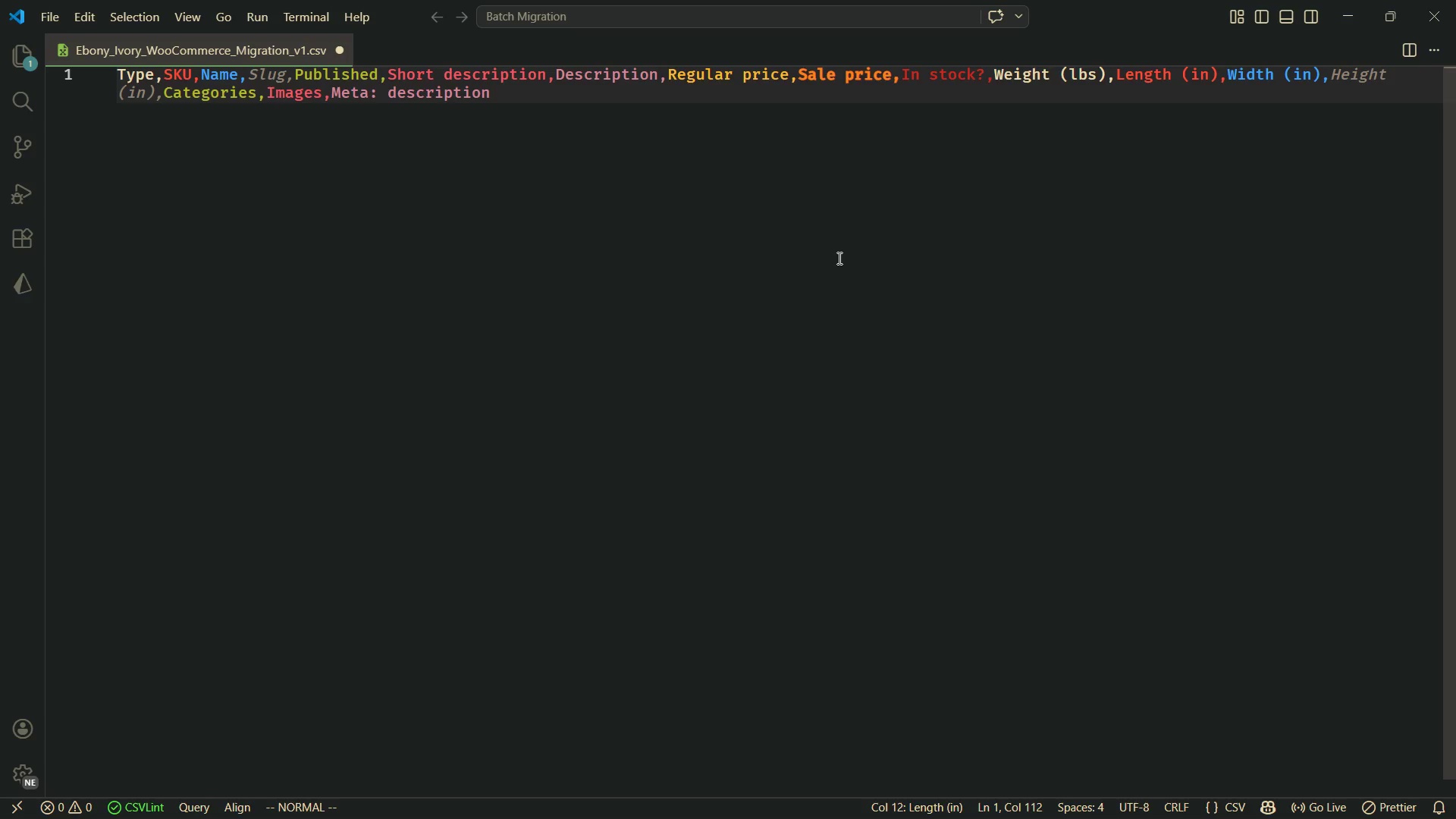 
hold_key(key=H, duration=1.5)
 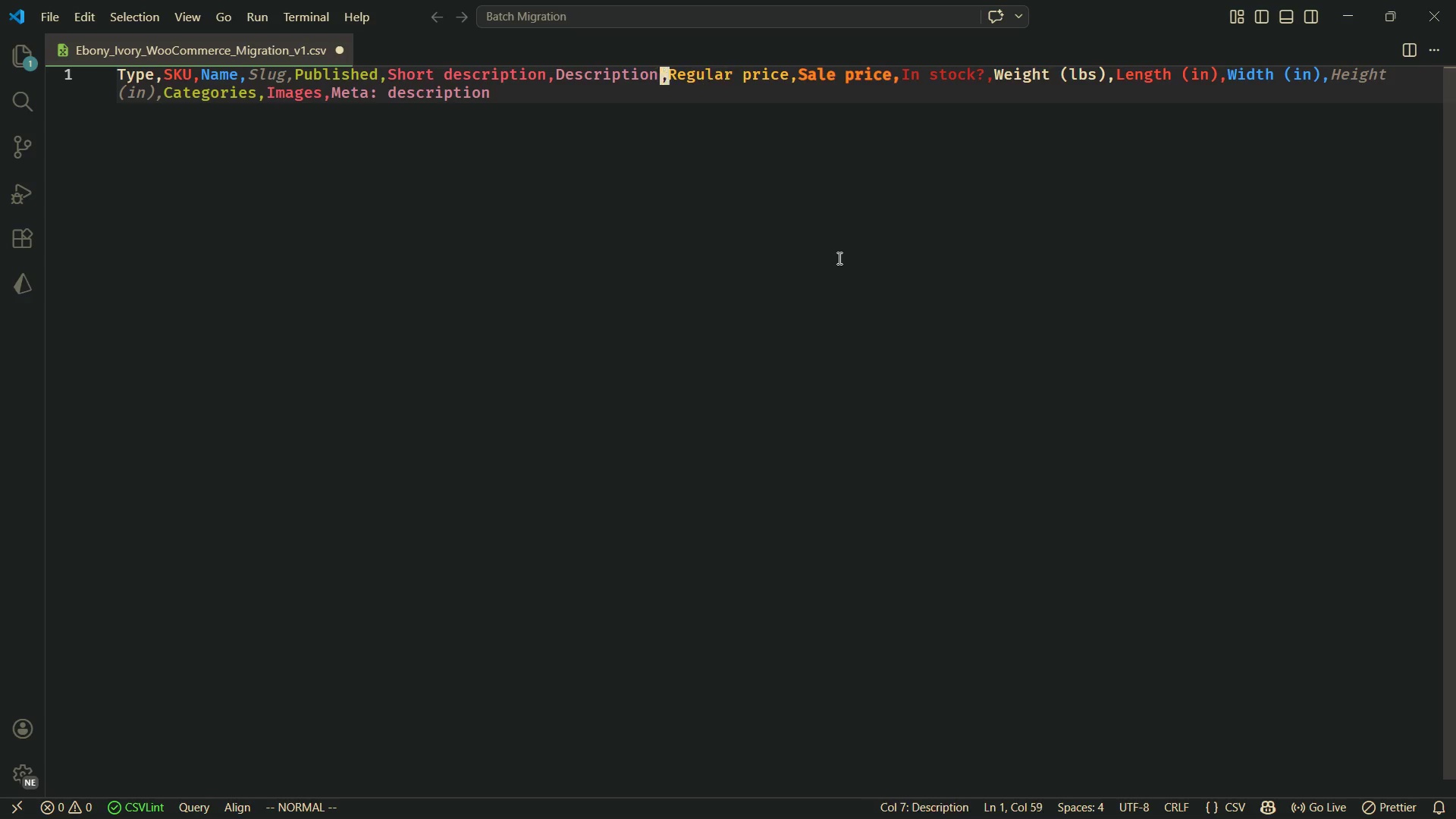 
hold_key(key=H, duration=1.2)
 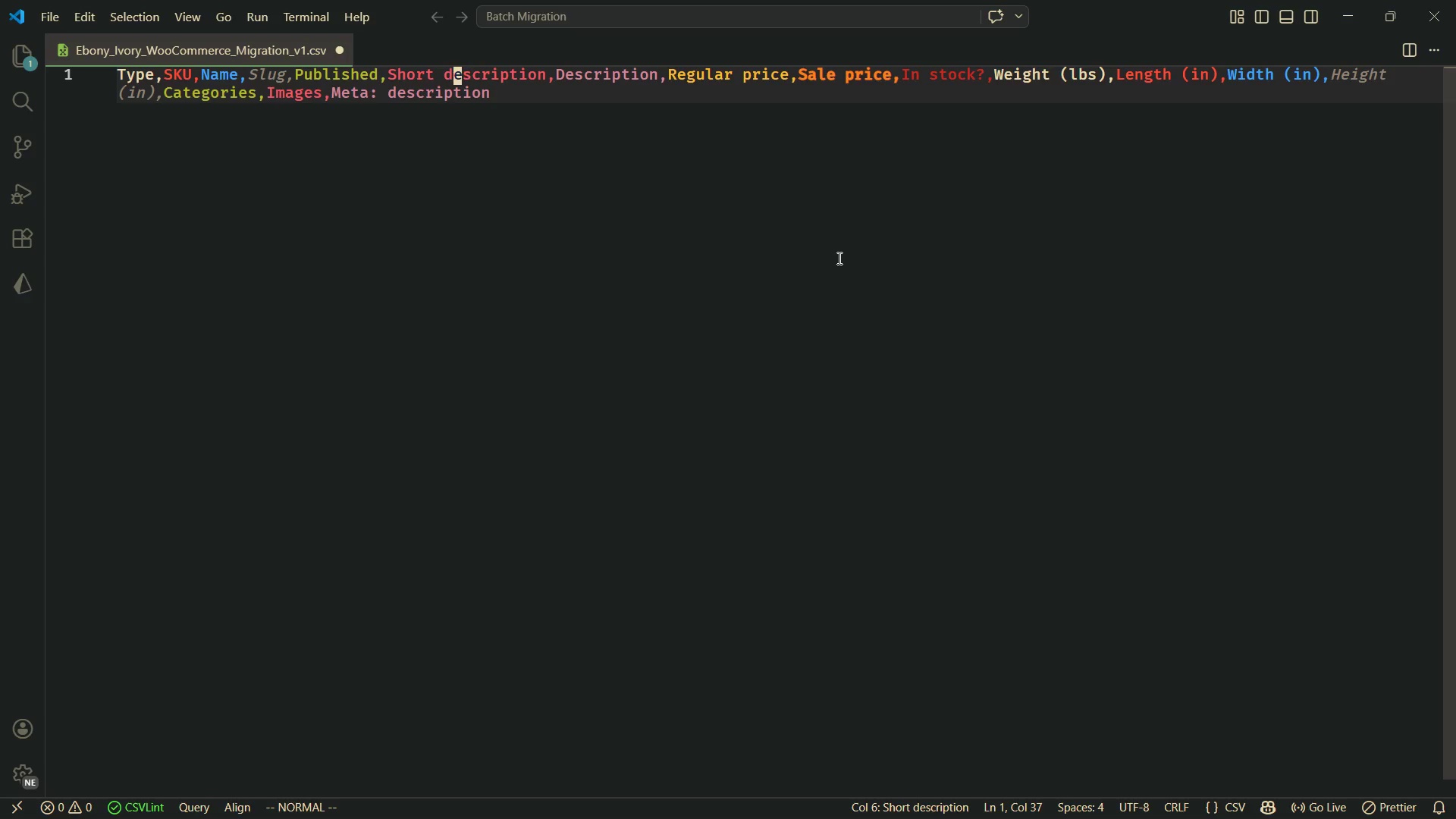 
hold_key(key=H, duration=1.05)
 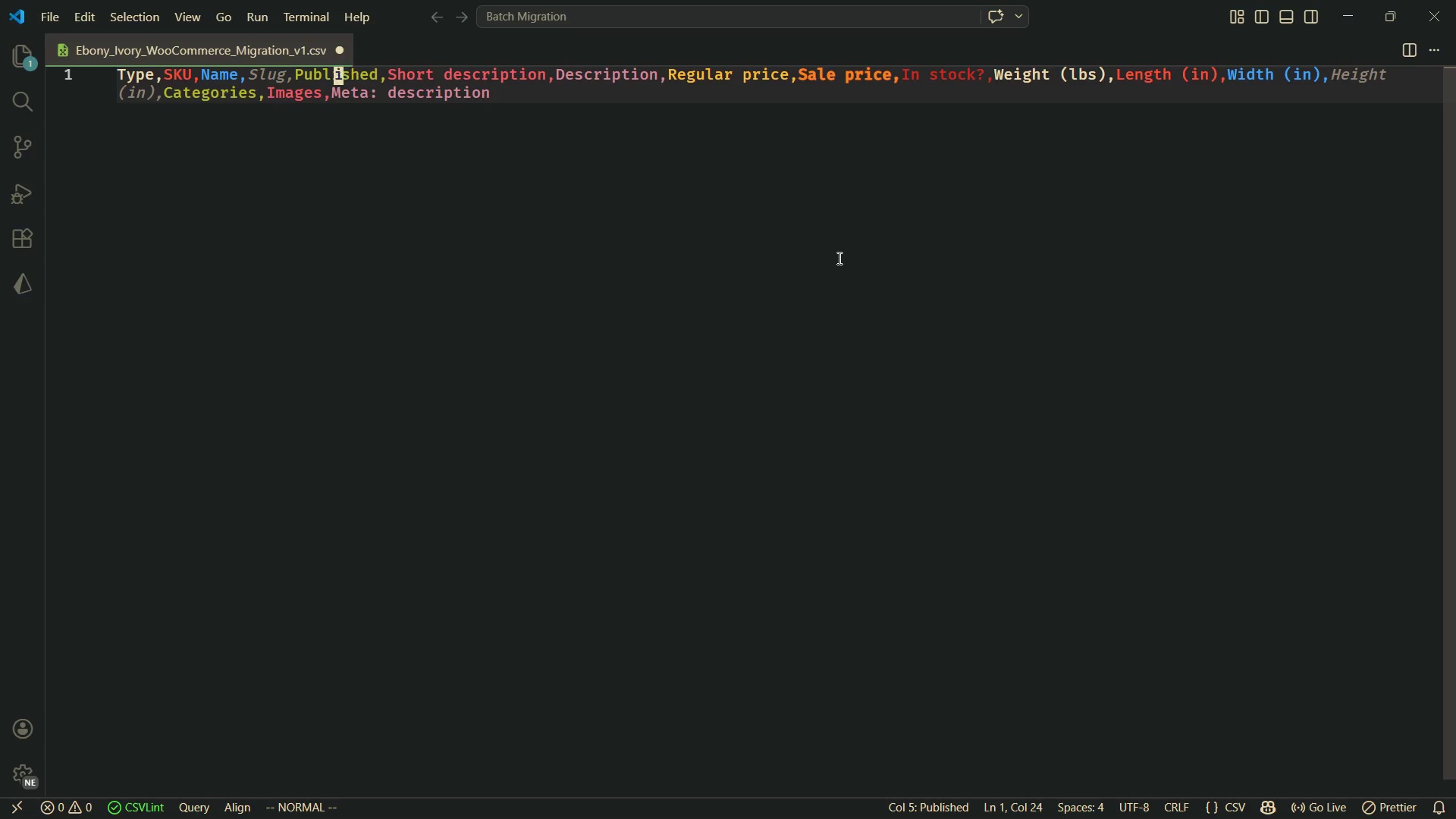 
hold_key(key=H, duration=1.41)
 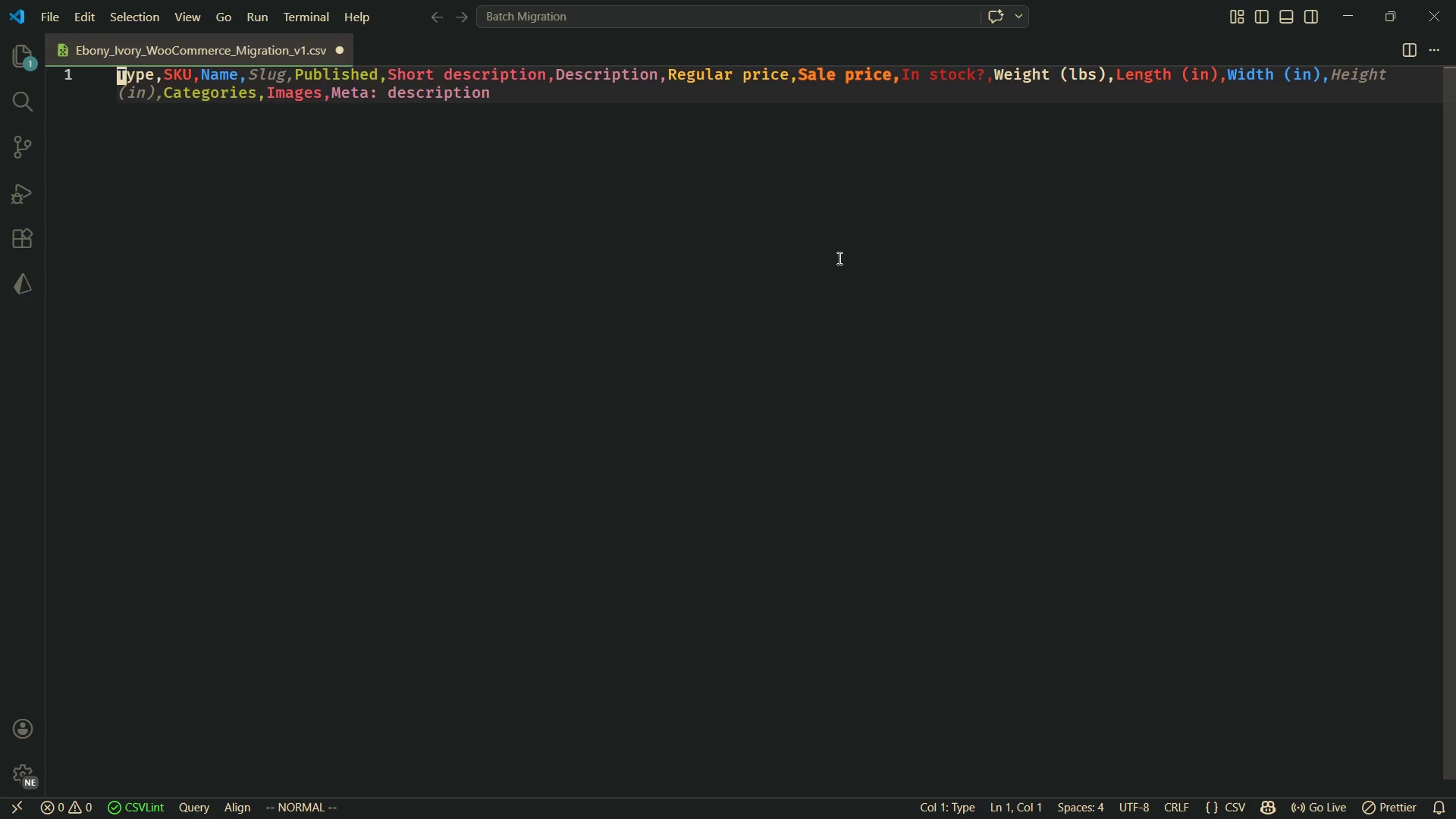 
type(lllll)
 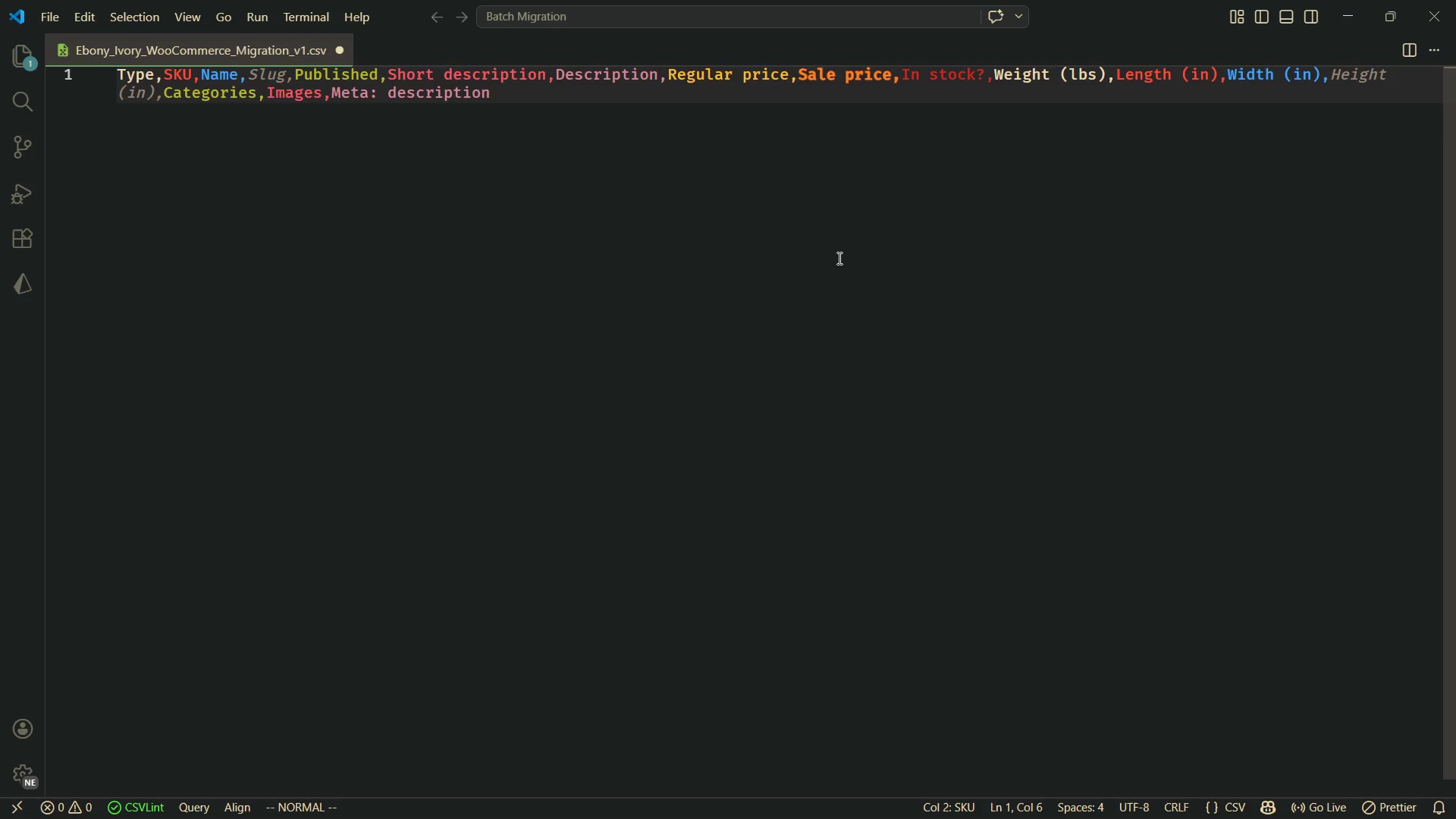 
hold_key(key=L, duration=1.5)
 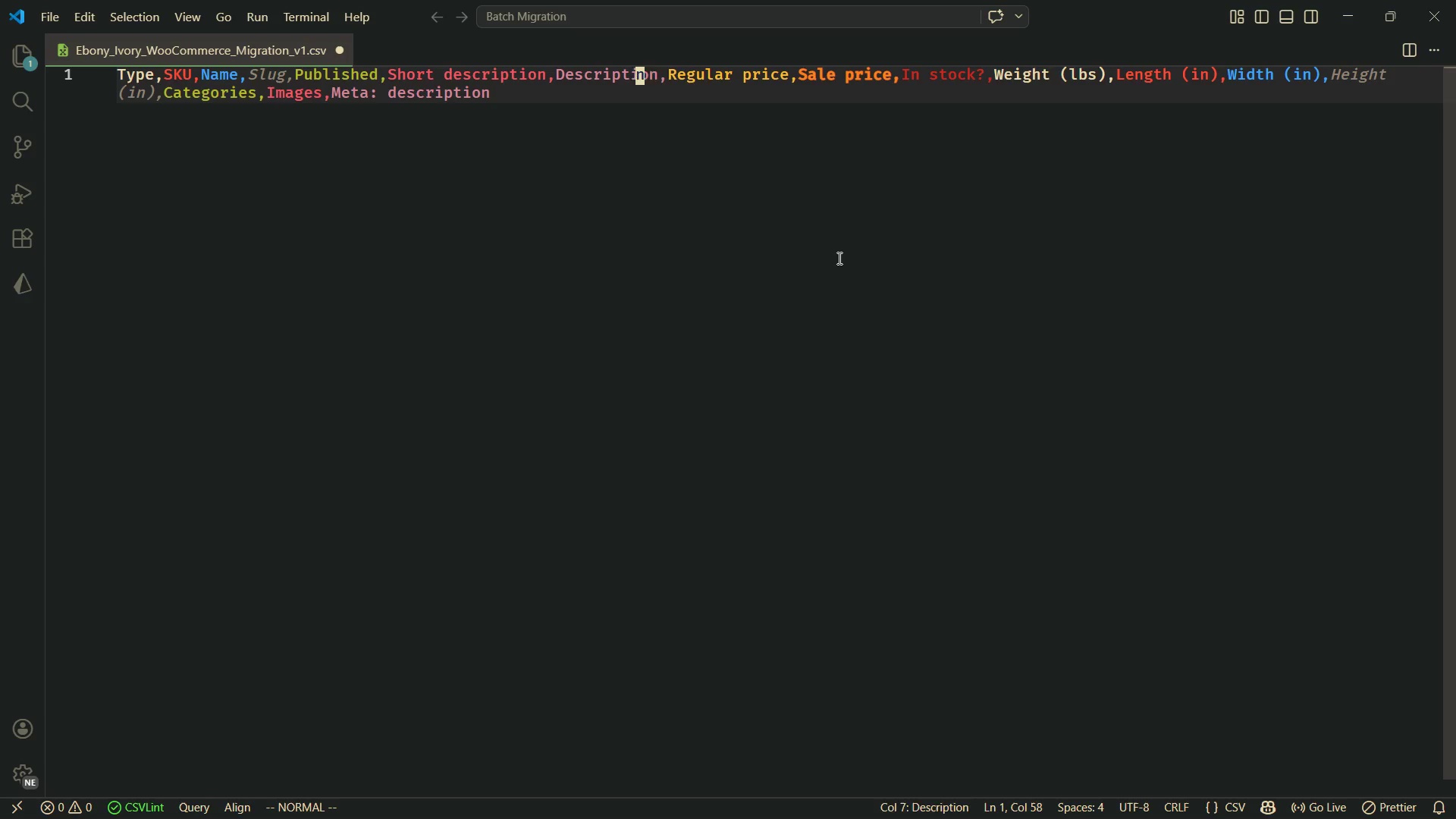 
hold_key(key=L, duration=0.97)
 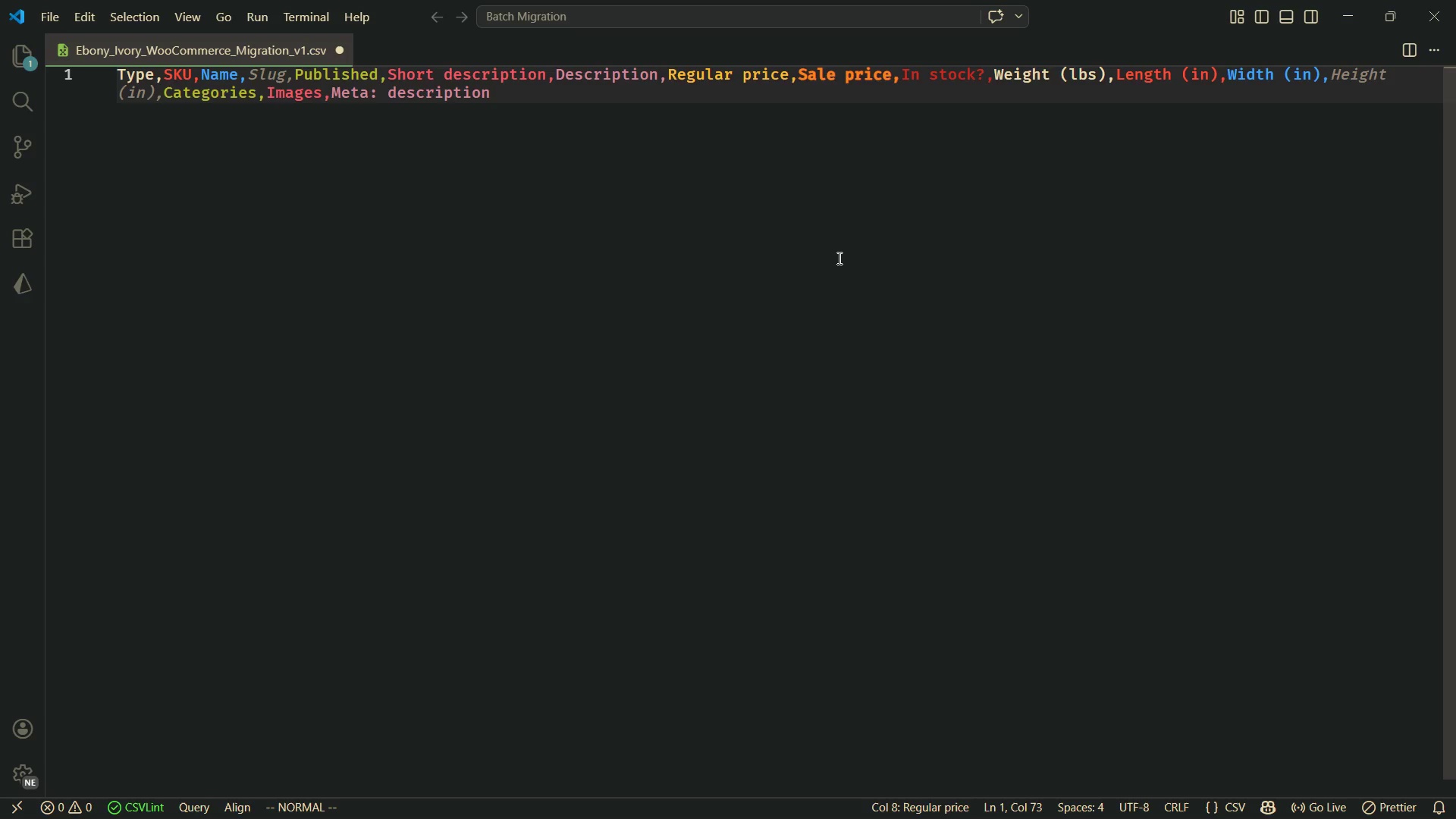 
hold_key(key=L, duration=1.5)
 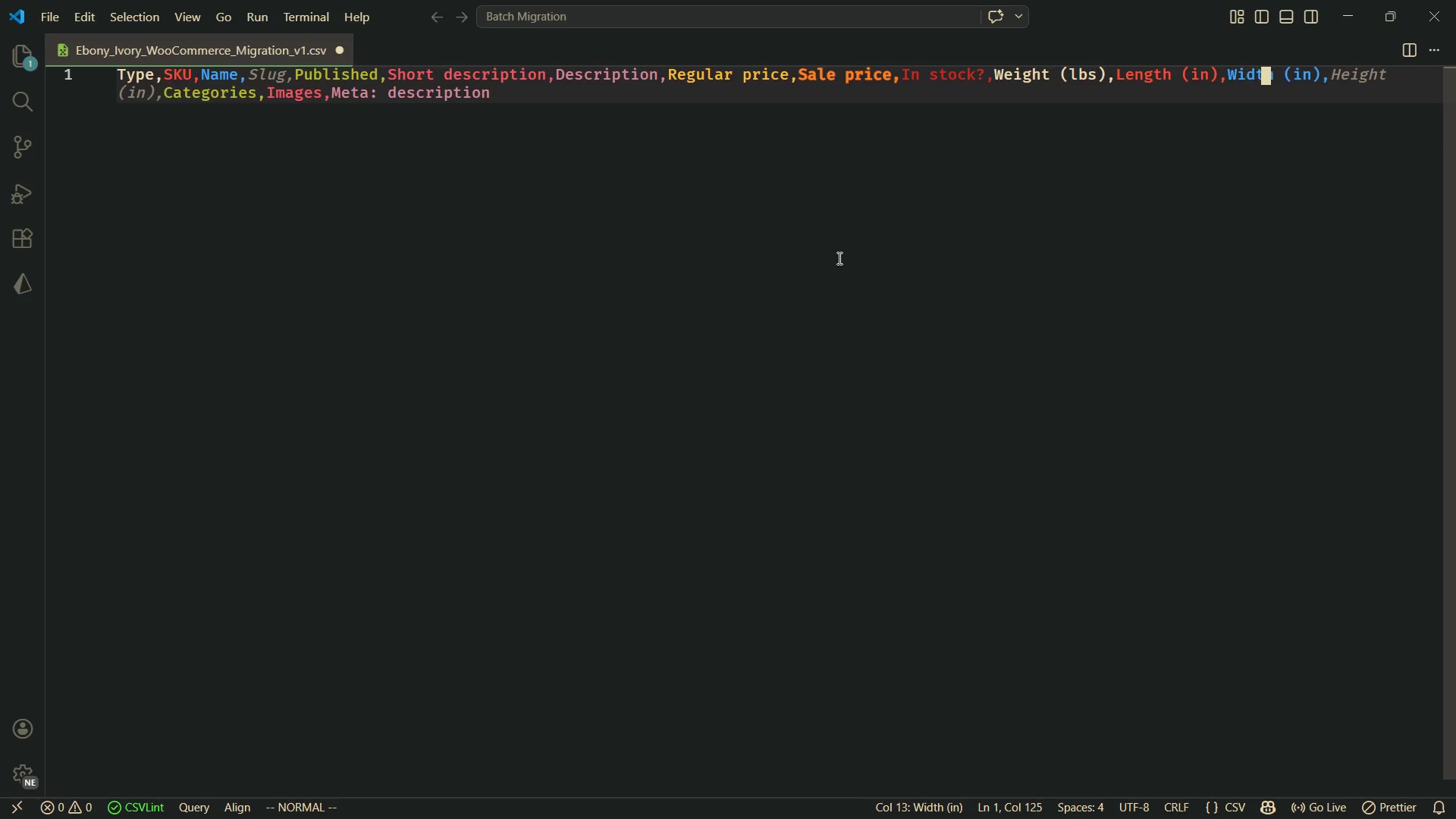 
hold_key(key=L, duration=1.28)
 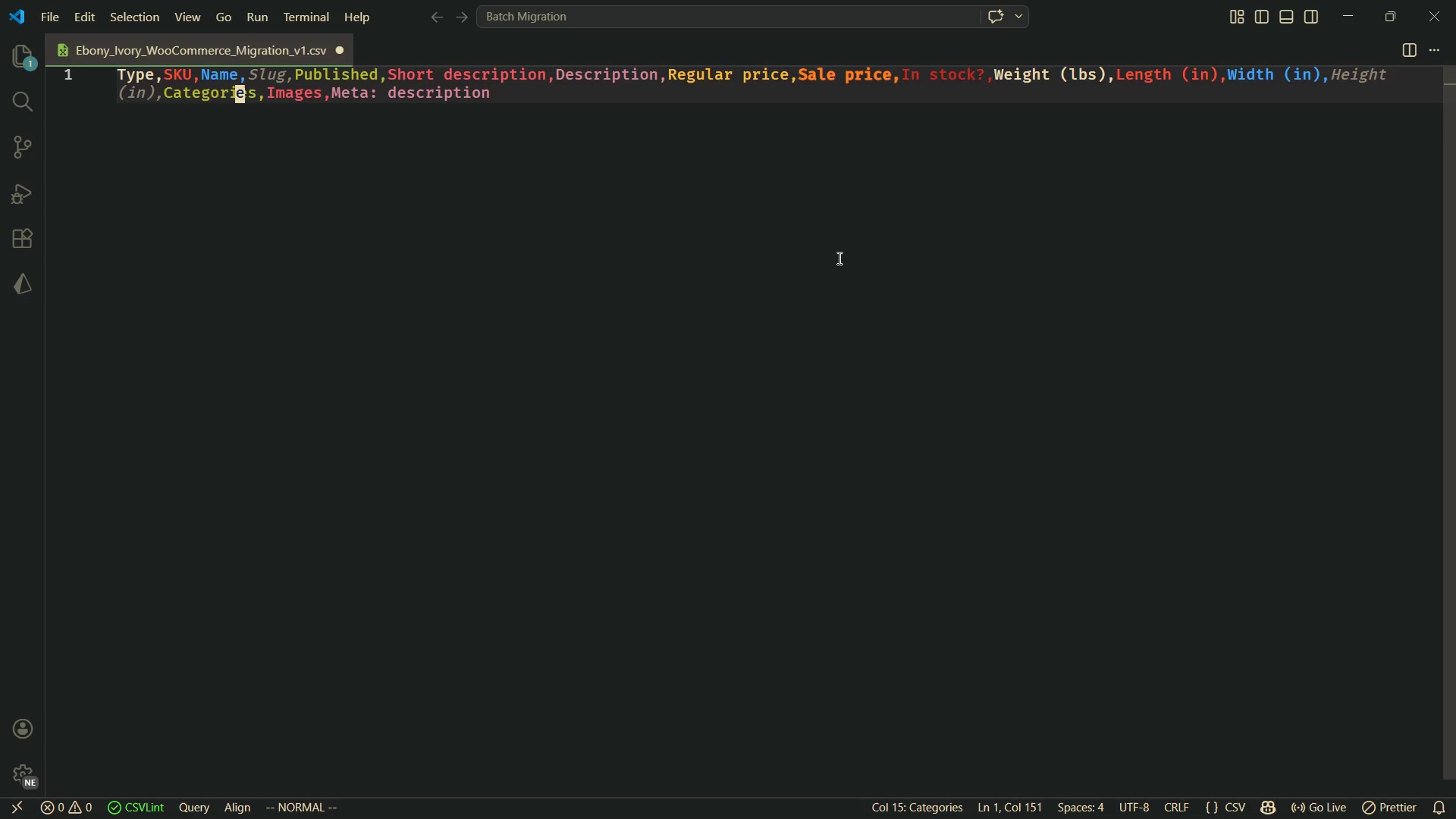 
hold_key(key=L, duration=0.72)
 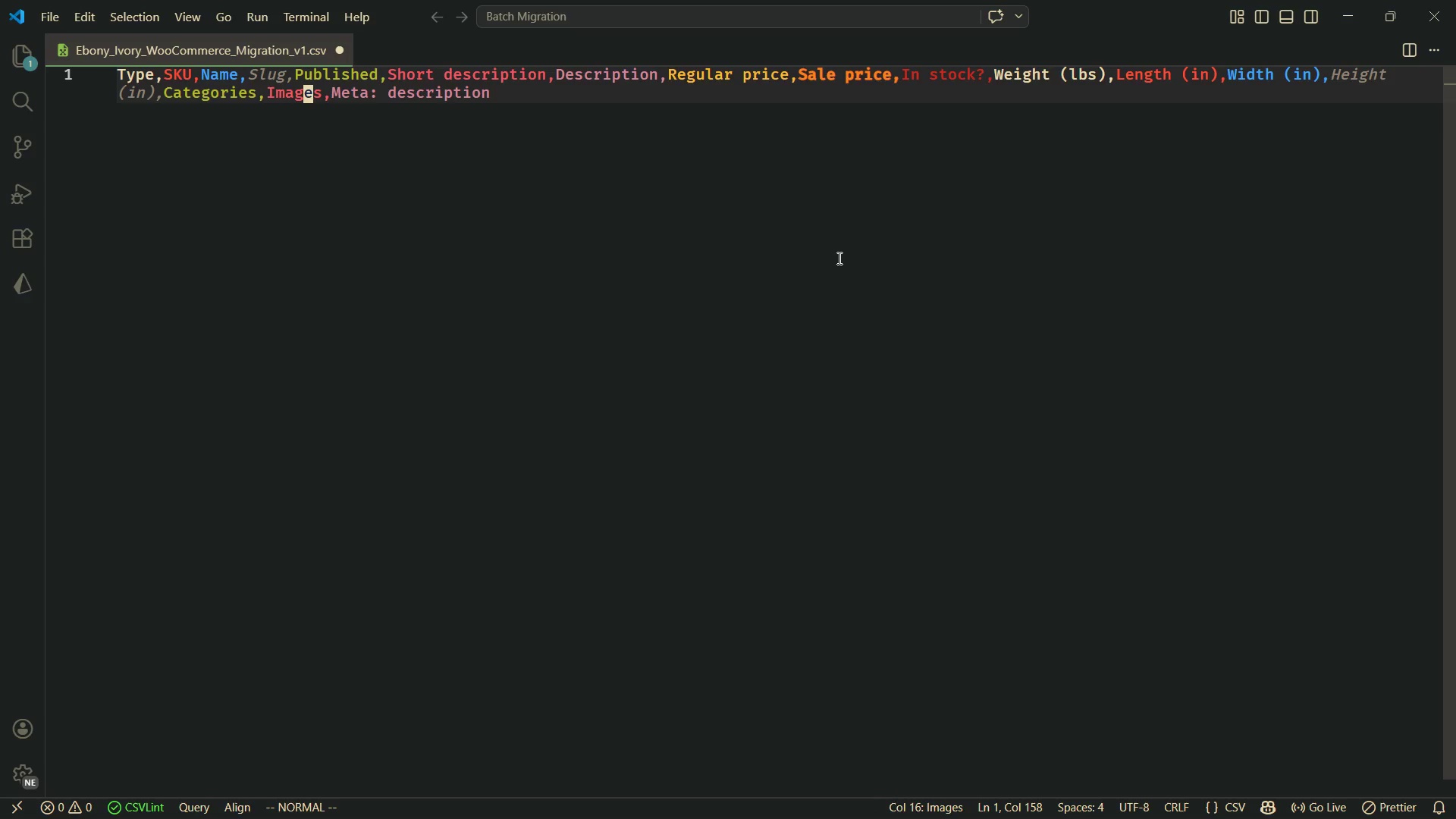 
wait(10.95)
 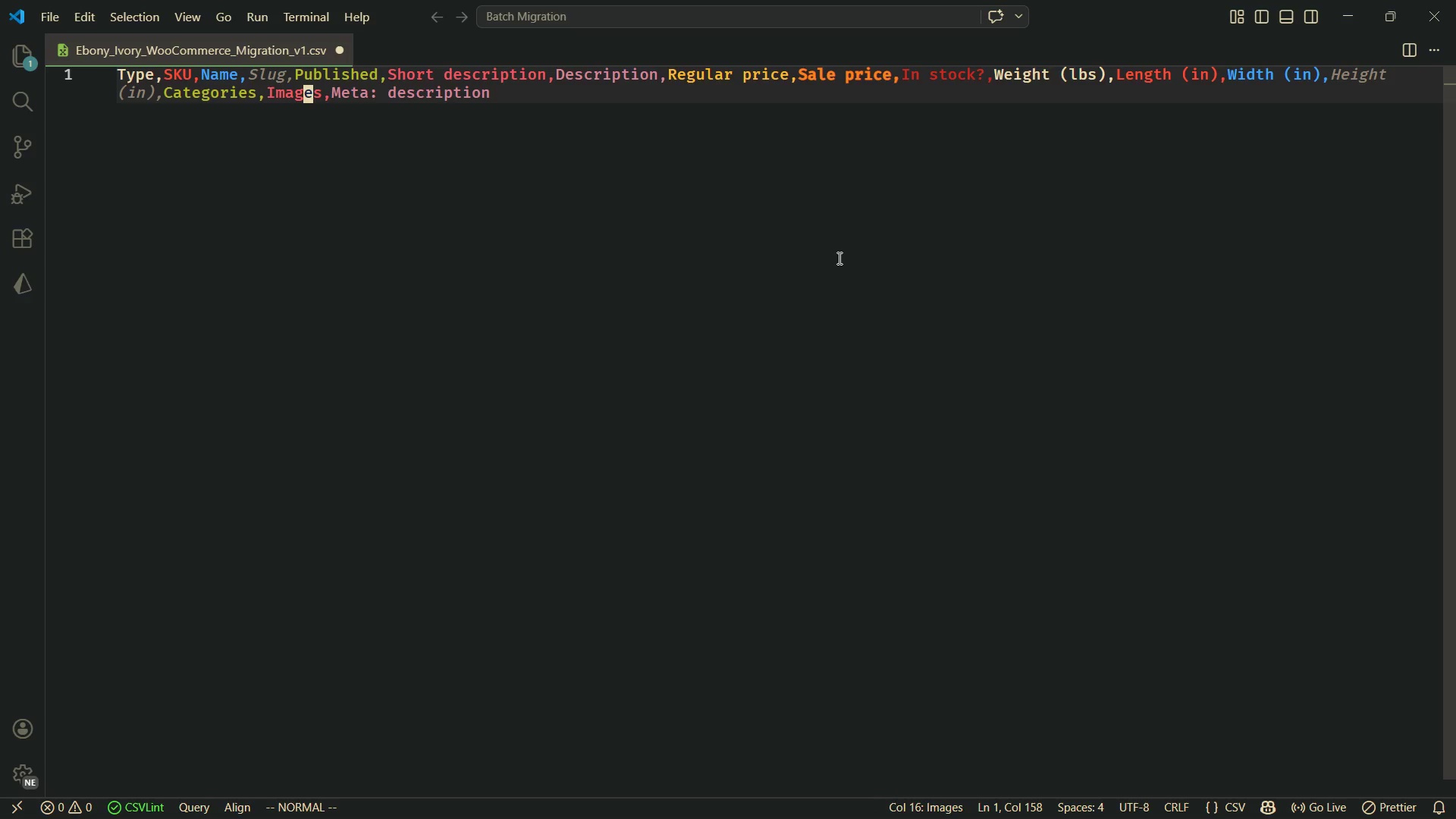 
hold_key(key=L, duration=1.12)
 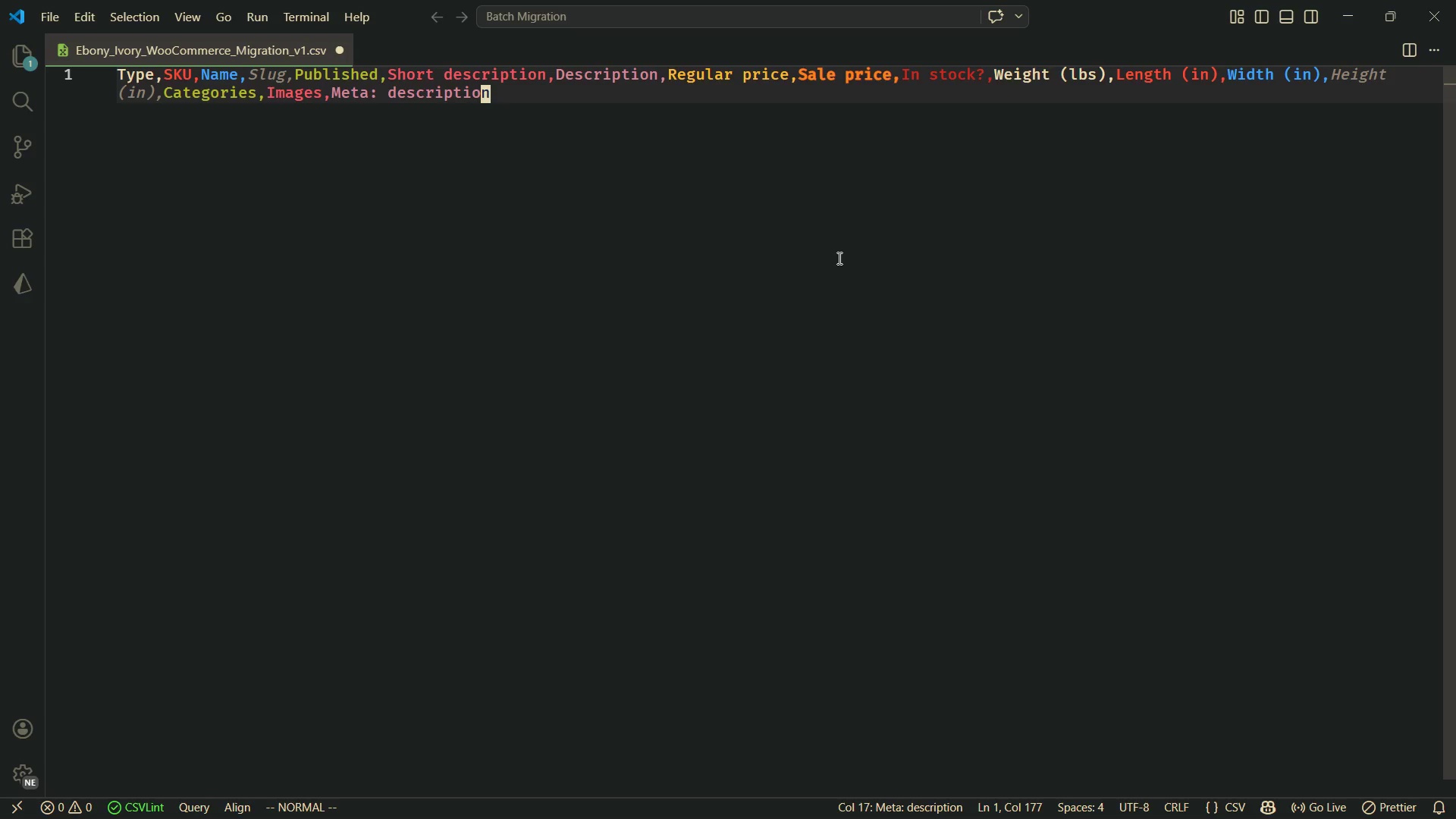 
type(llllA)
 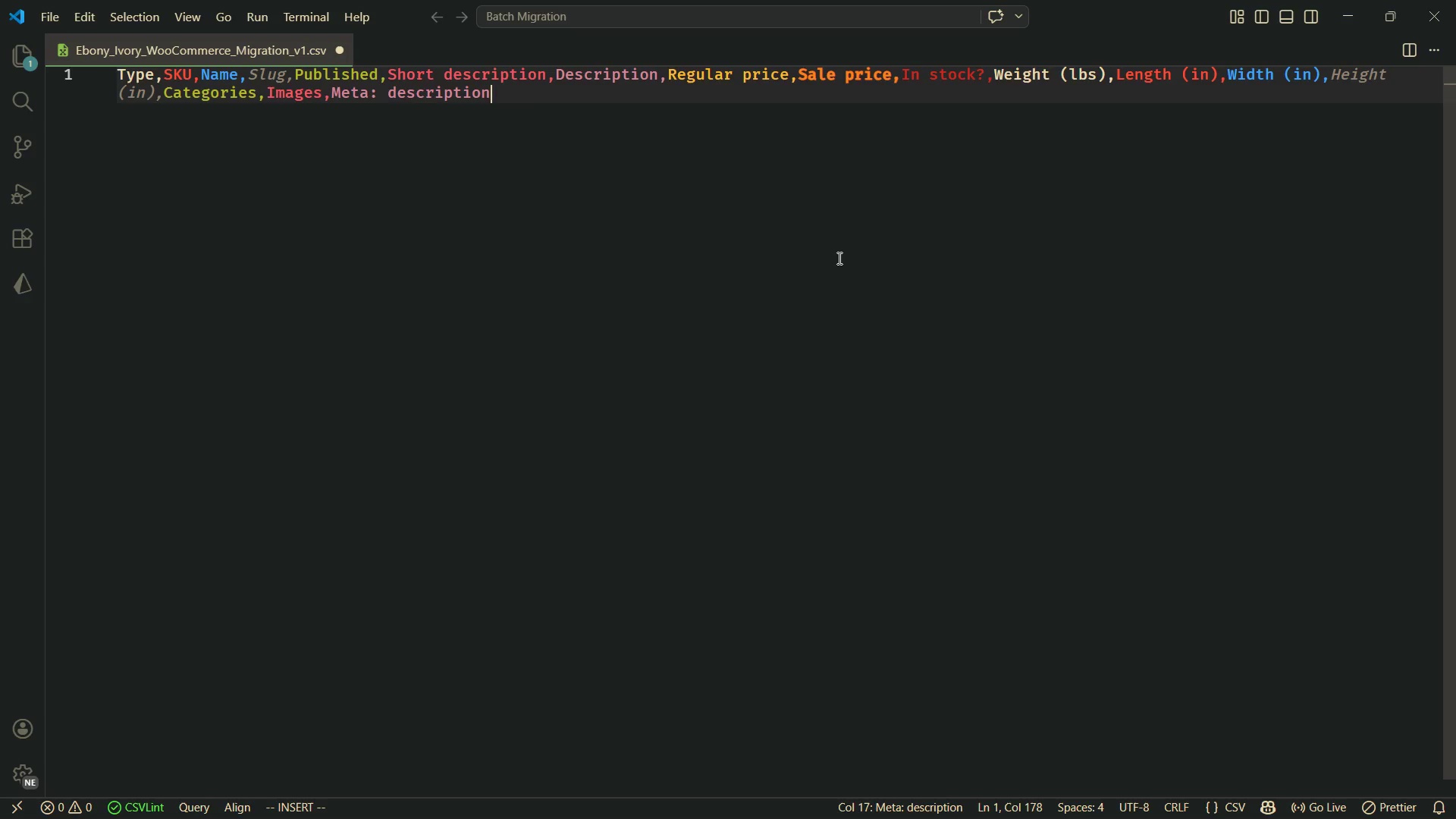 
key(Enter)
 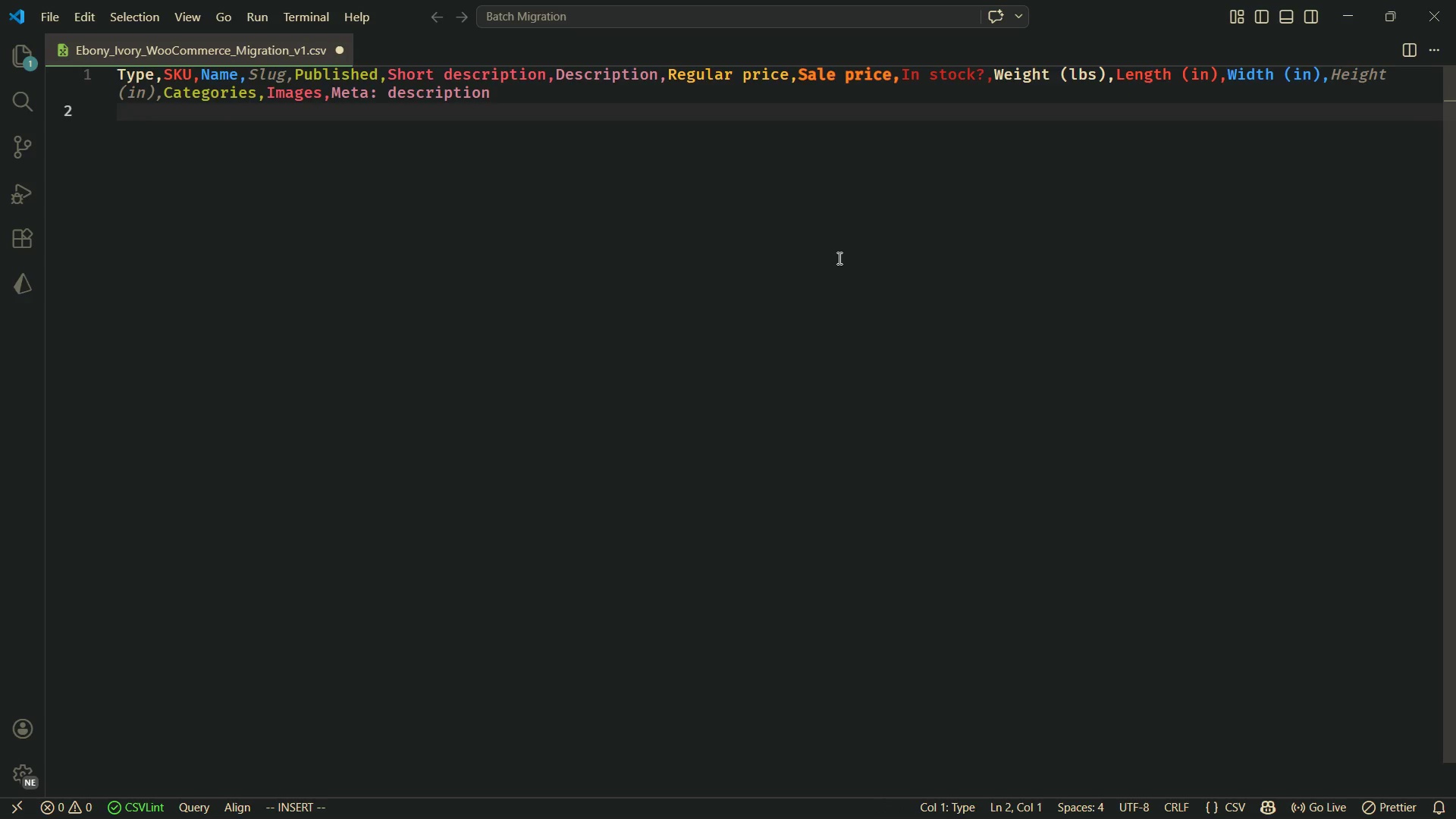 
key(Enter)
 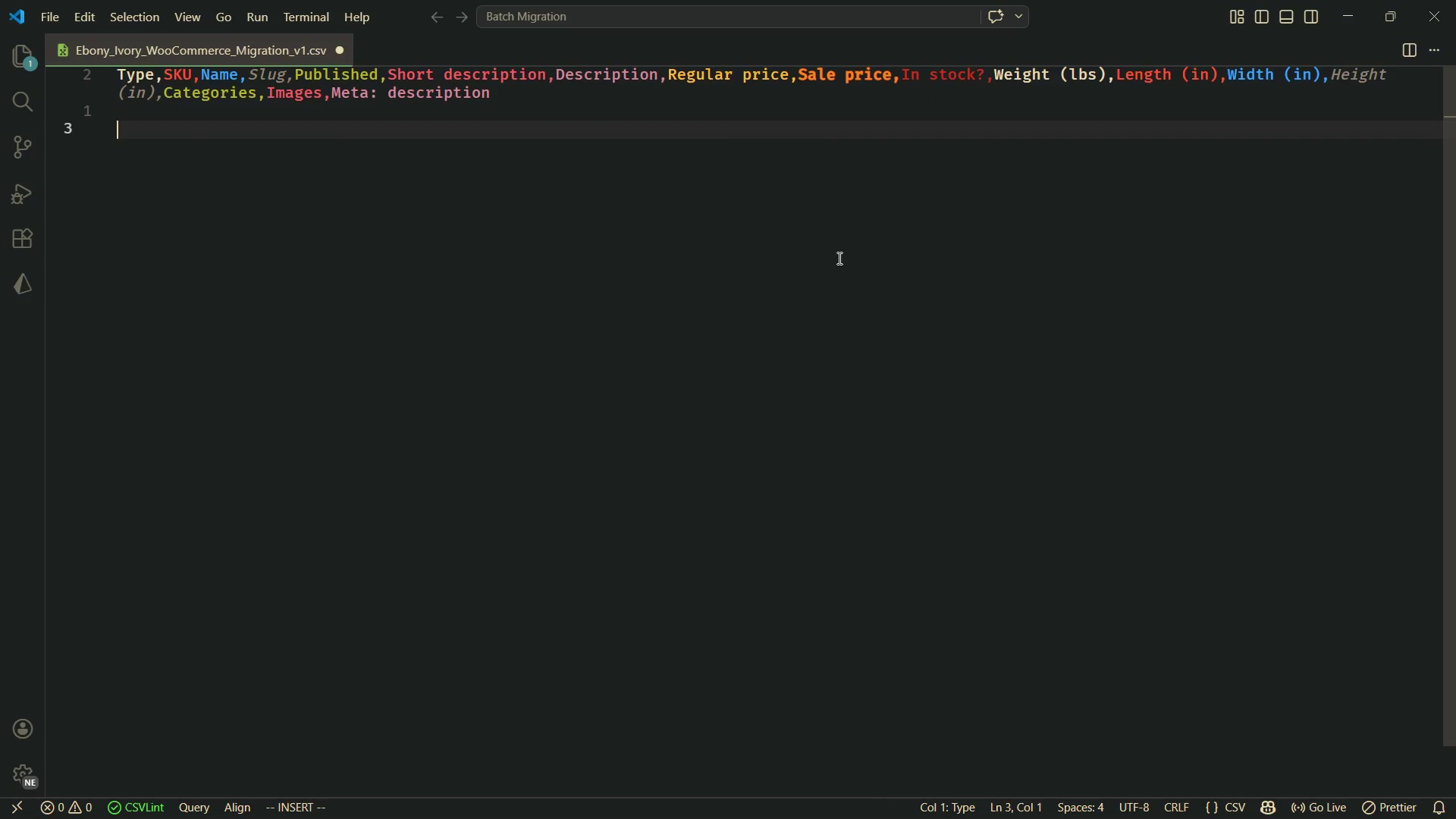 
key(Backspace)
 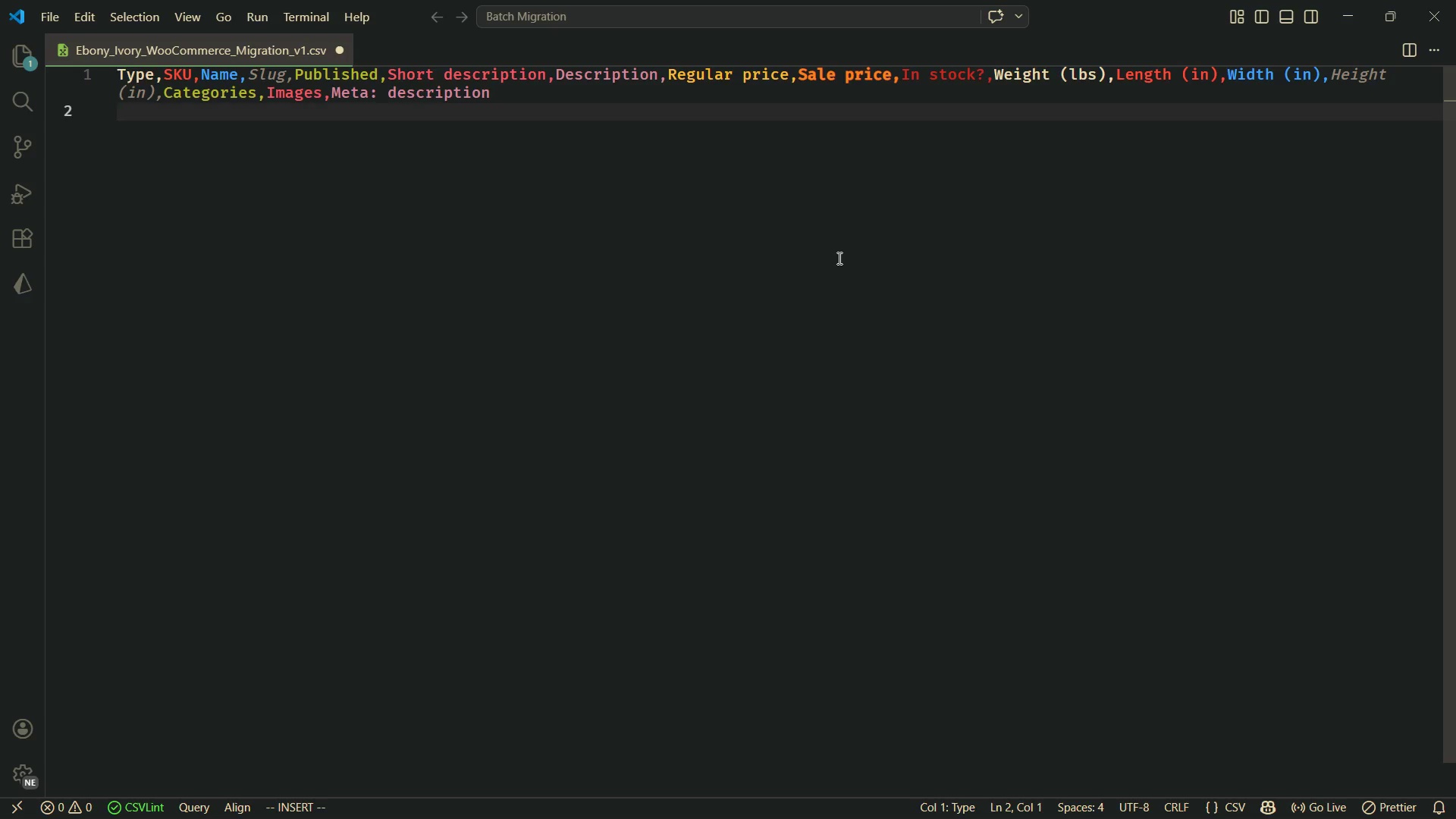 
type(simple,PIANO-001,Hae)
key(Backspace)
type(avy-Duty)
 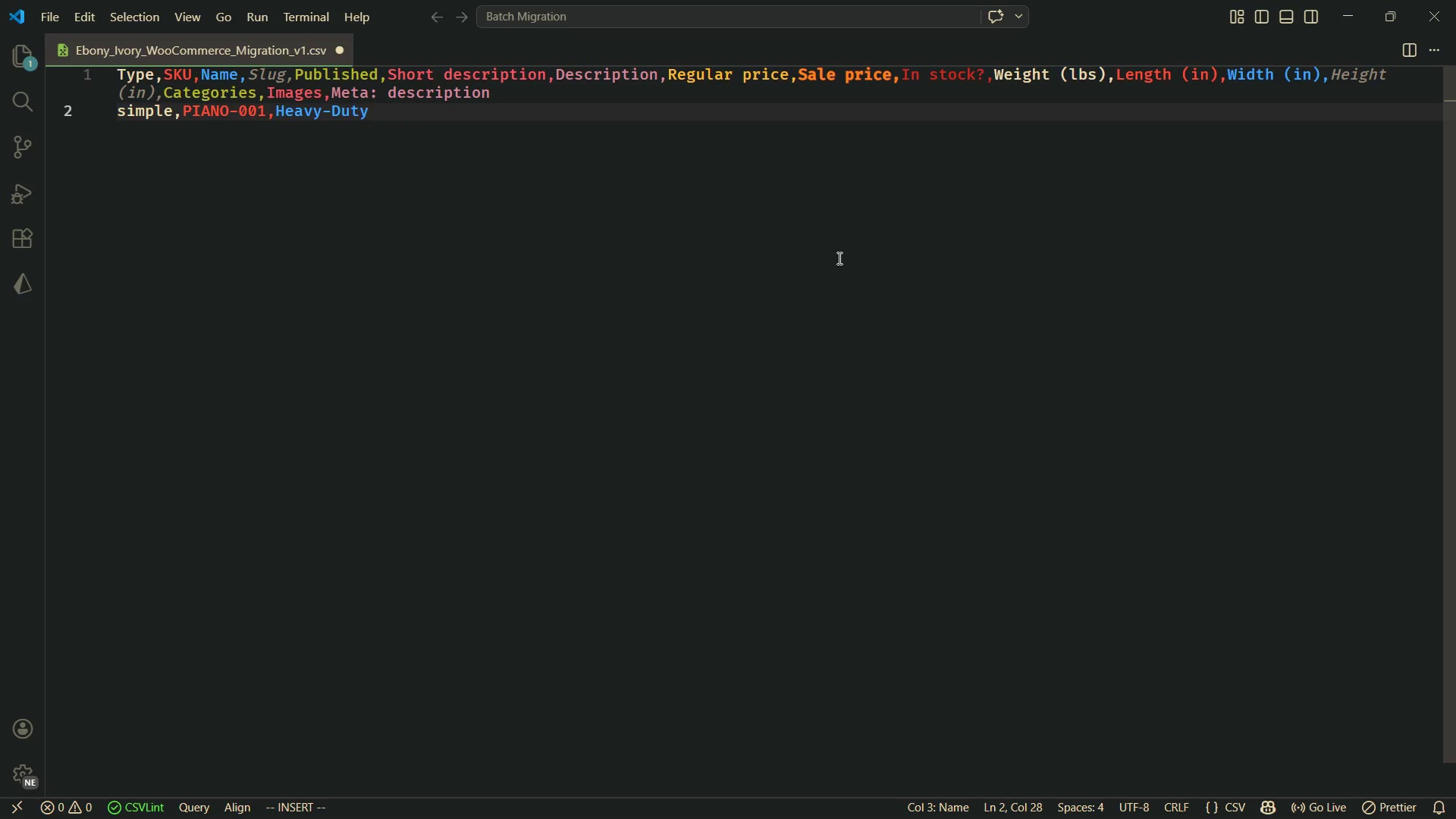 
wait(44.08)
 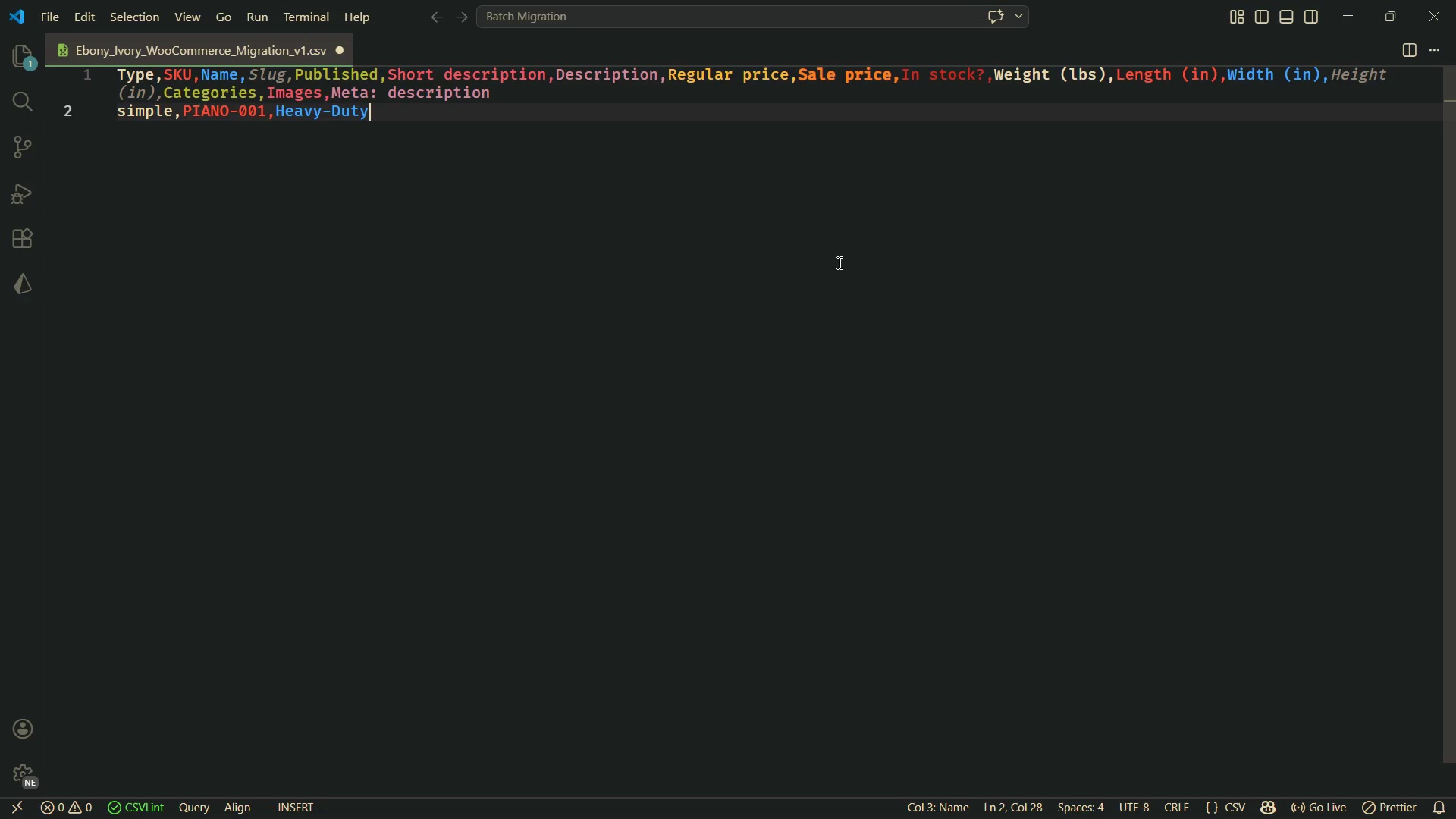 
type( g)
key(Backspace)
type(Grand Piano Moving Dolly,)
 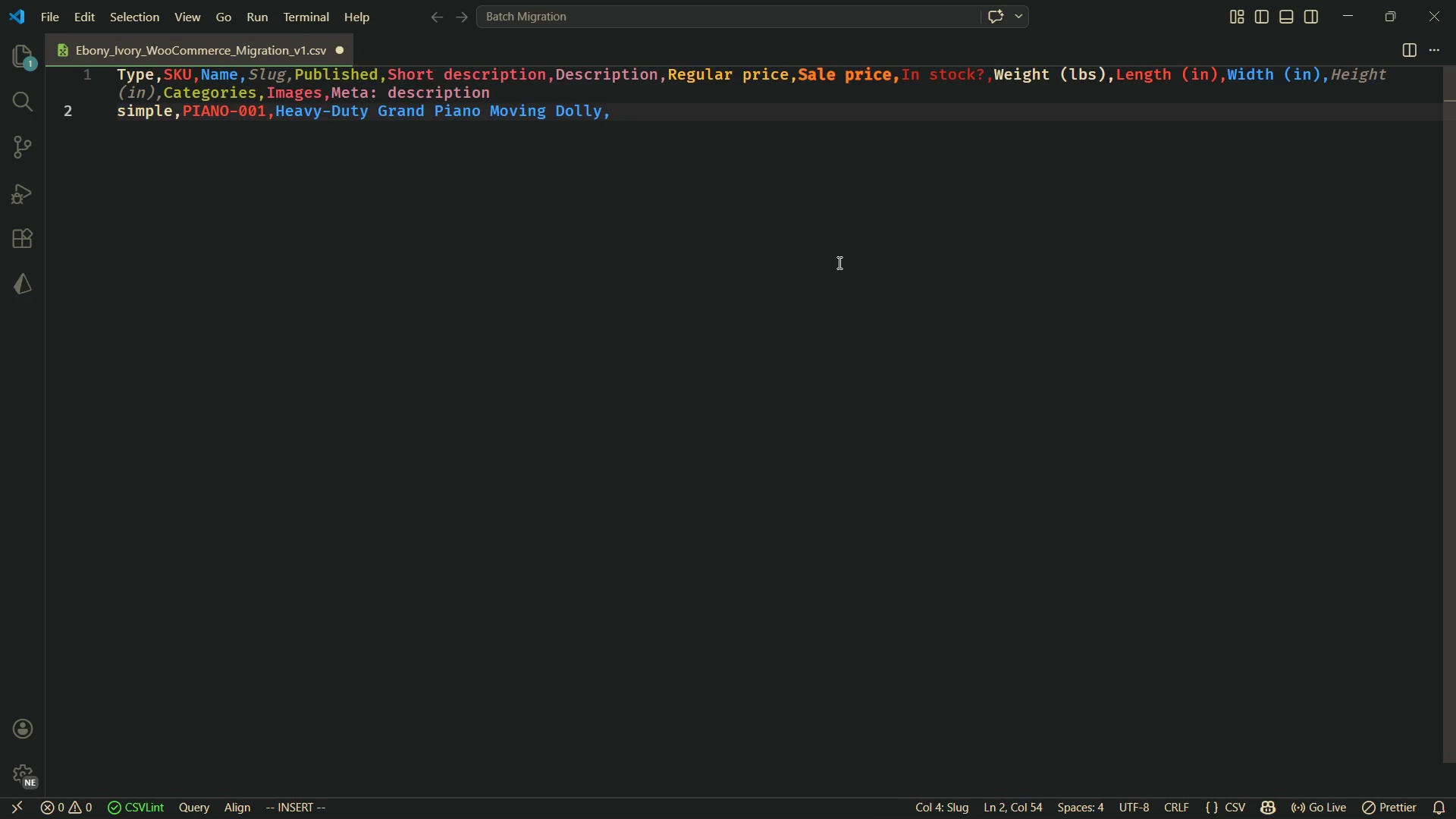 
type(heady-)
key(Backspace)
key(Backspace)
key(Backspace)
type(vy-duty-grand-piano-moving-dolly,)
 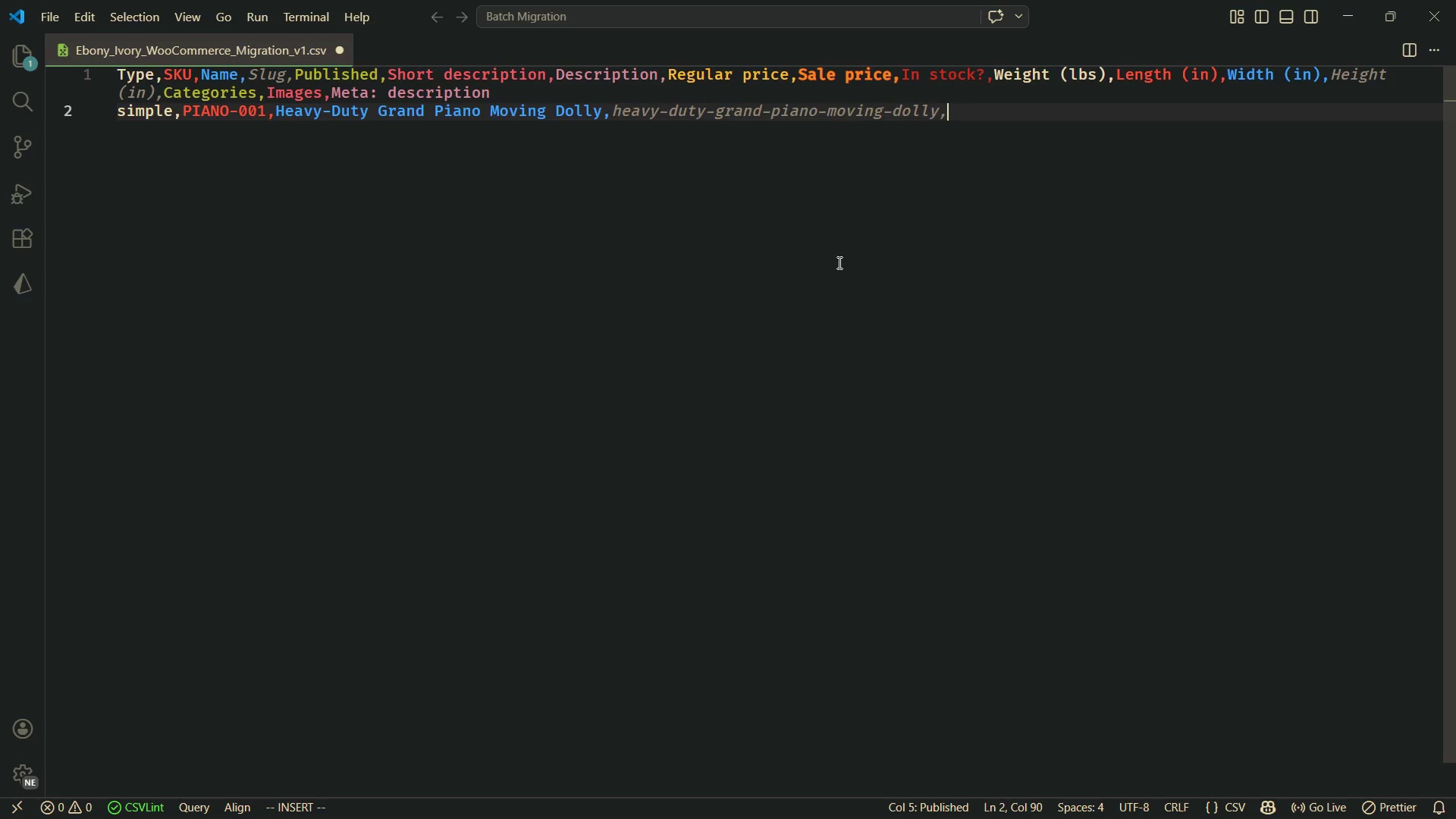 
wait(7.98)
 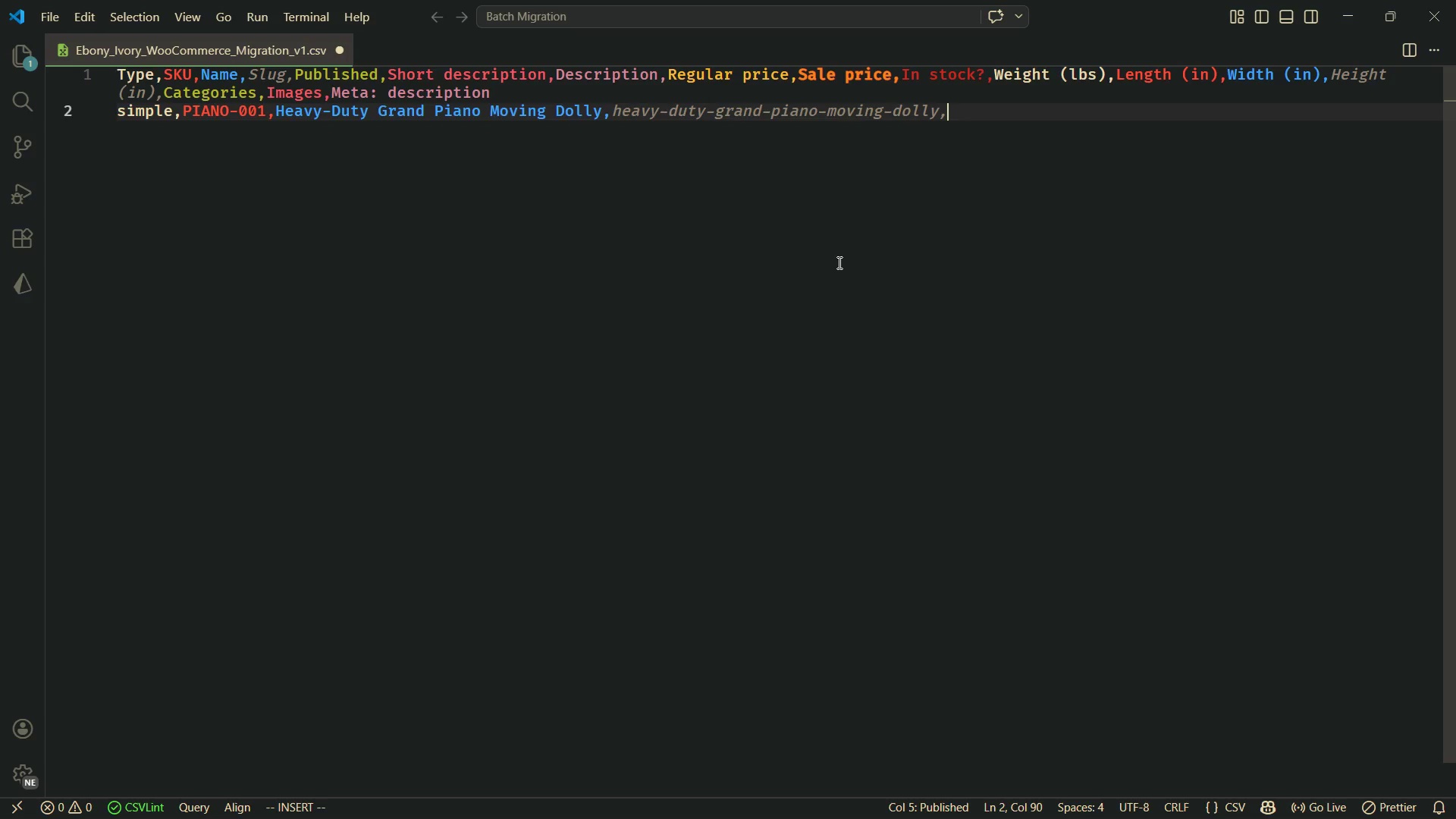 
key(1)
 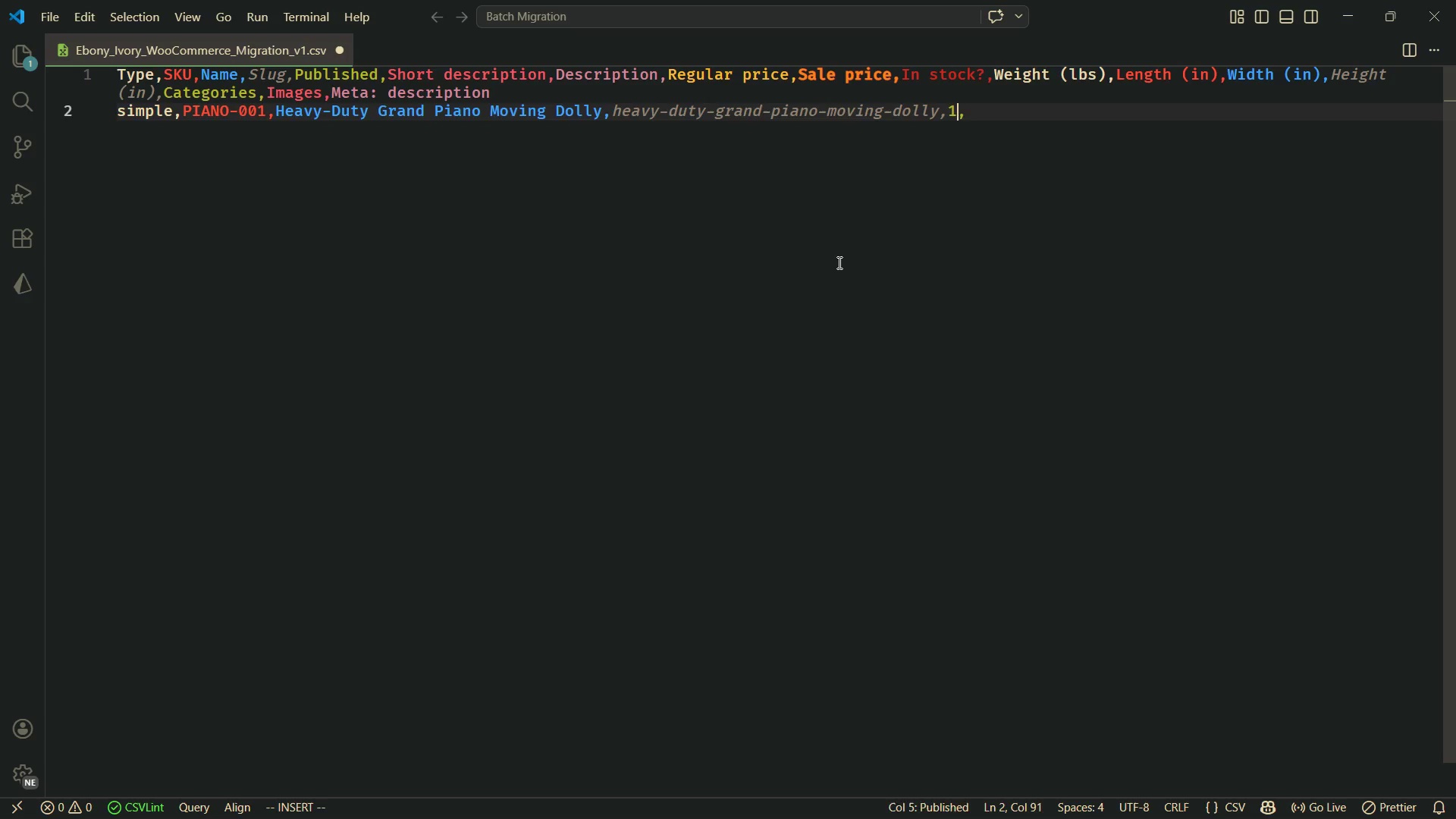 
key(Comma)
 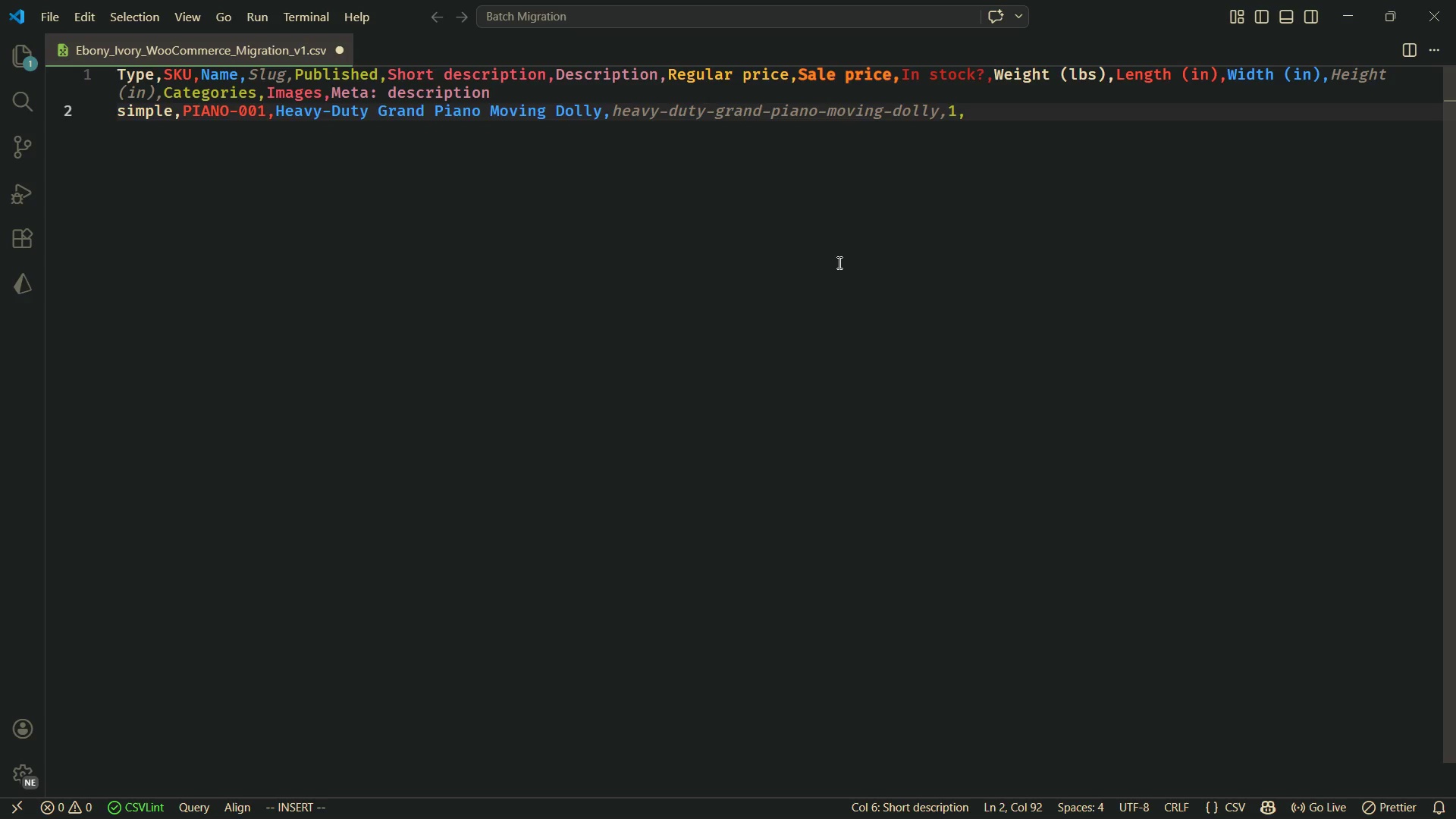 
wait(6.19)
 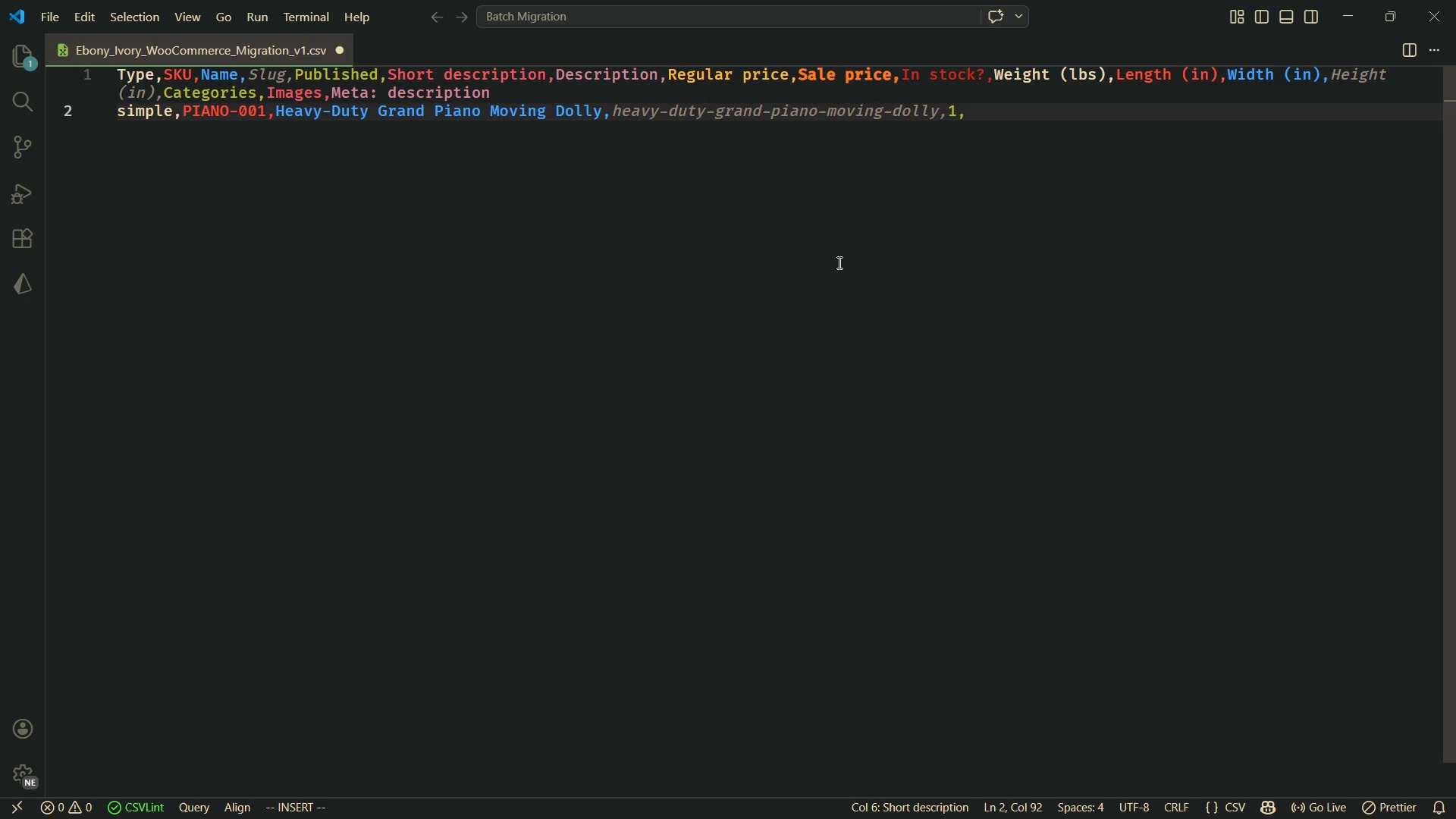 
type(Premium dolly engineered for safe piano transport,"<h3>Product Overview</h3>)
 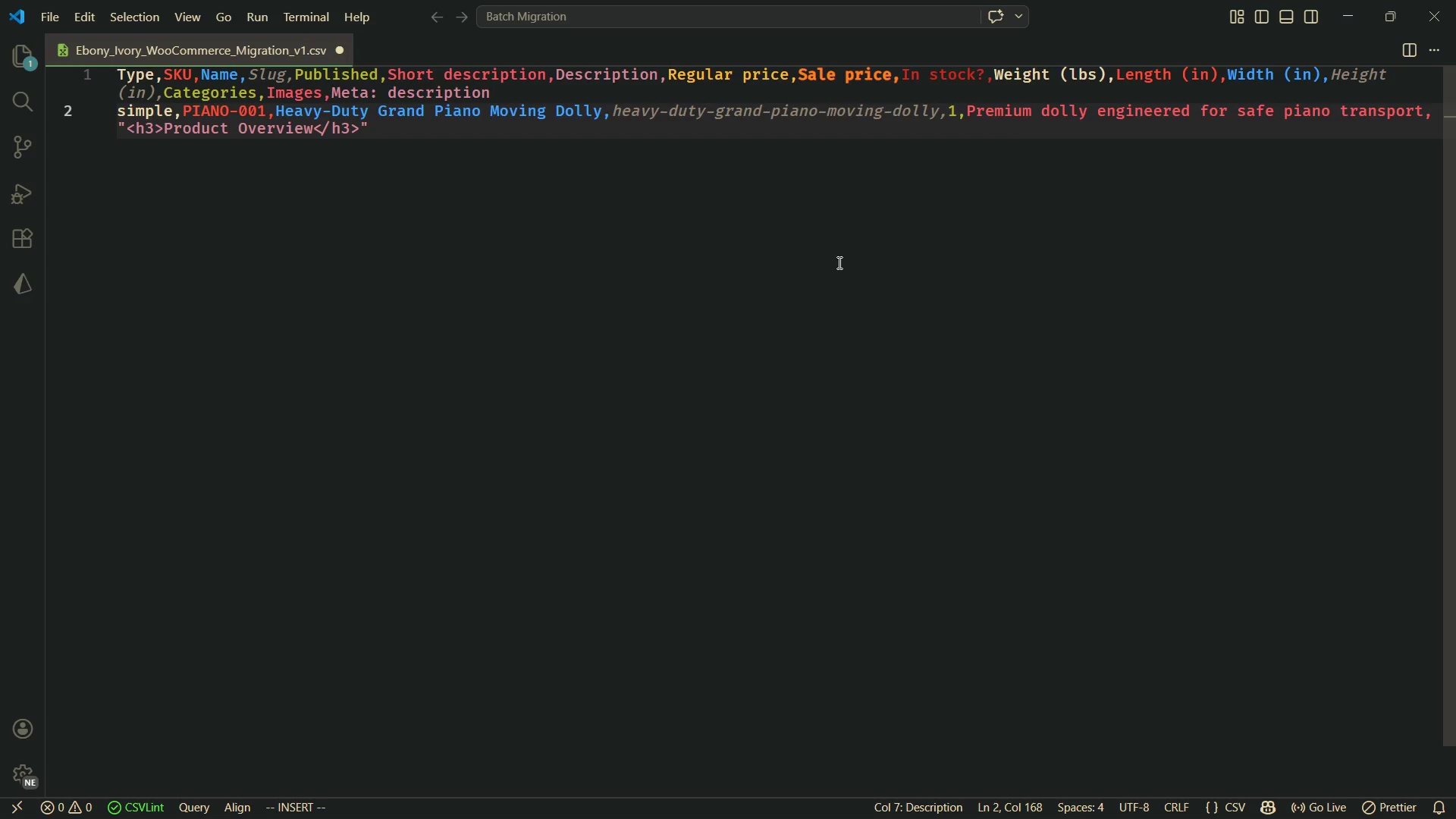 
key(Shift+Comma)
 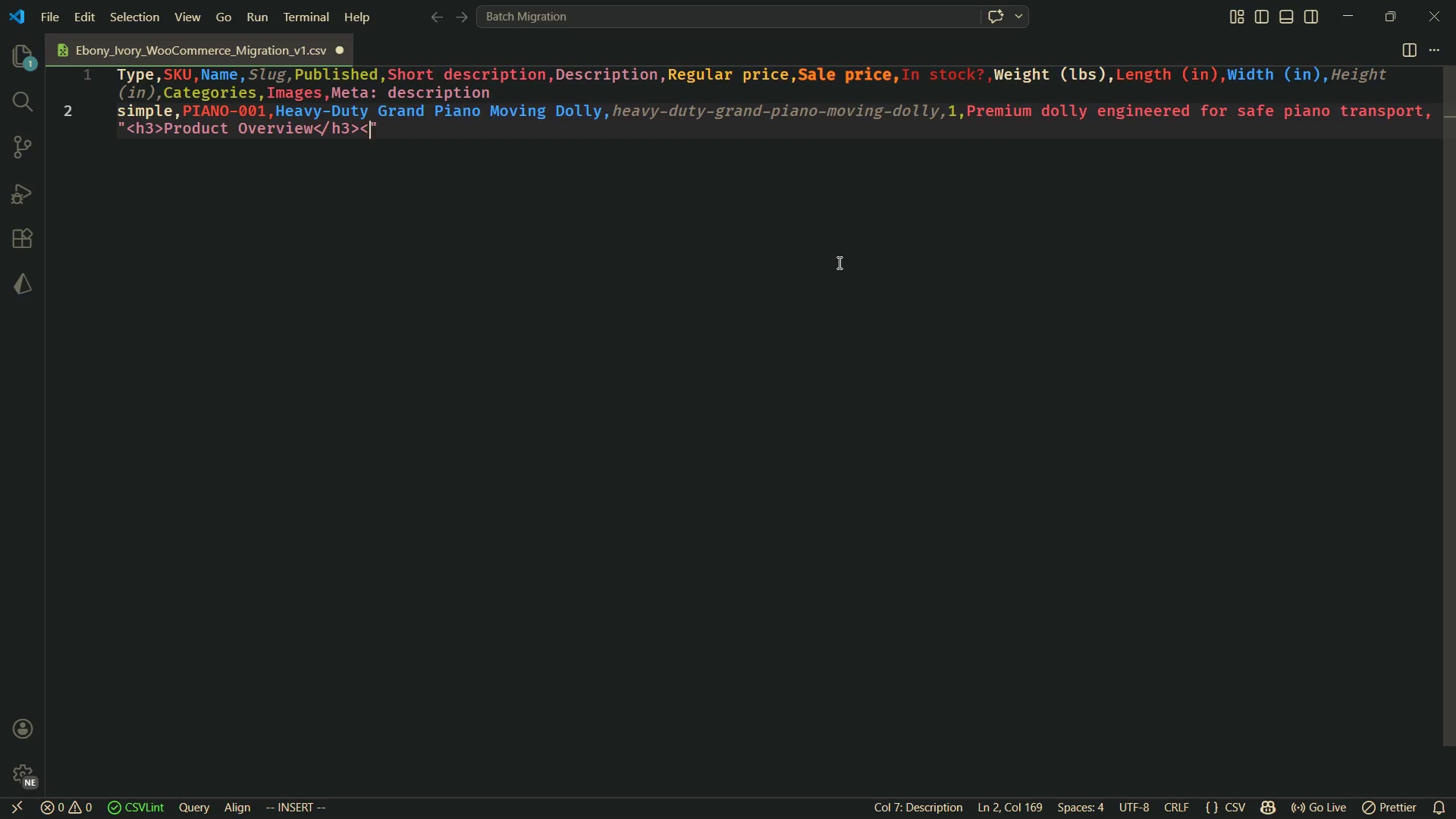 
key(P)
 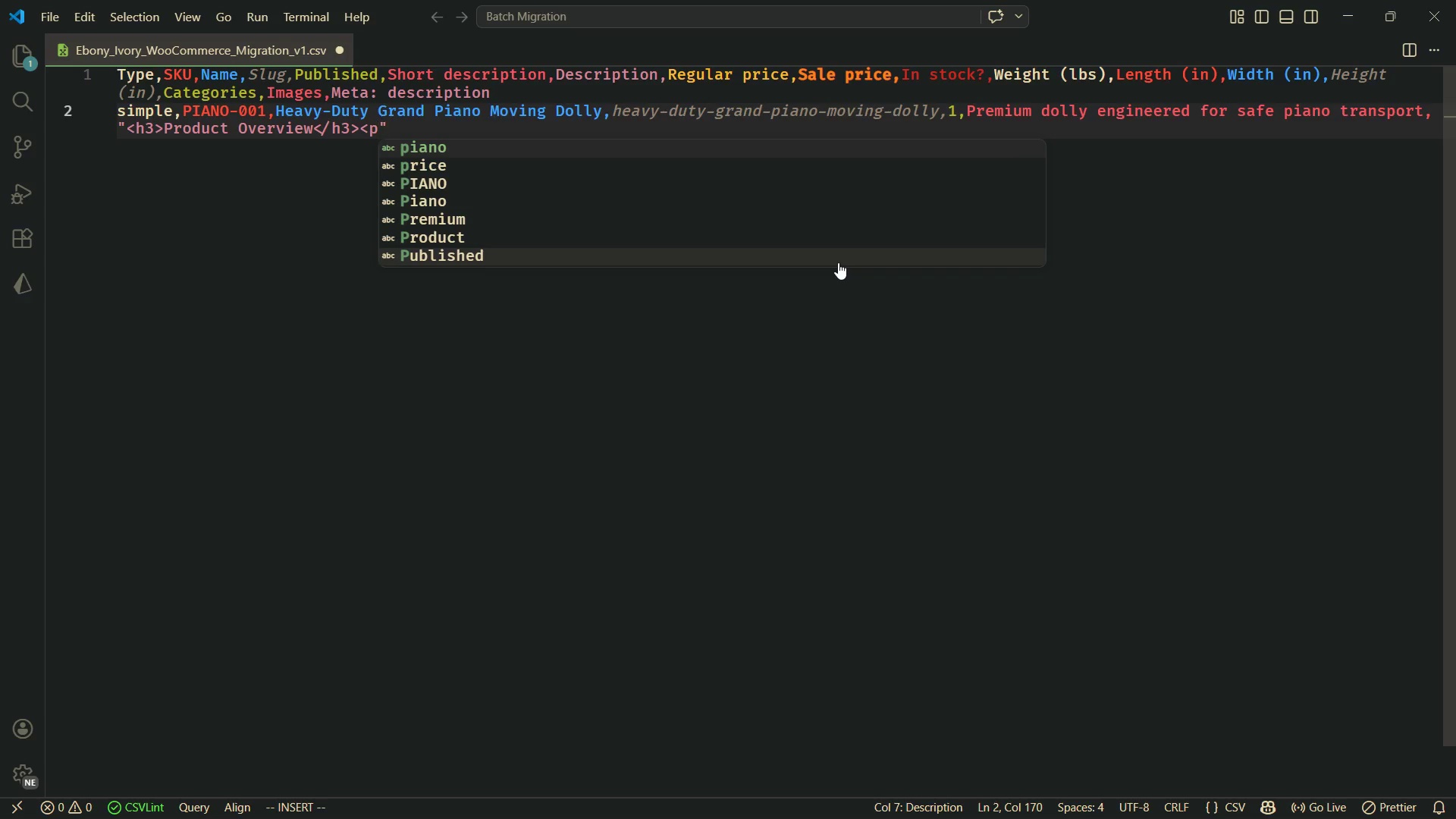 
key(Shift+Period)
 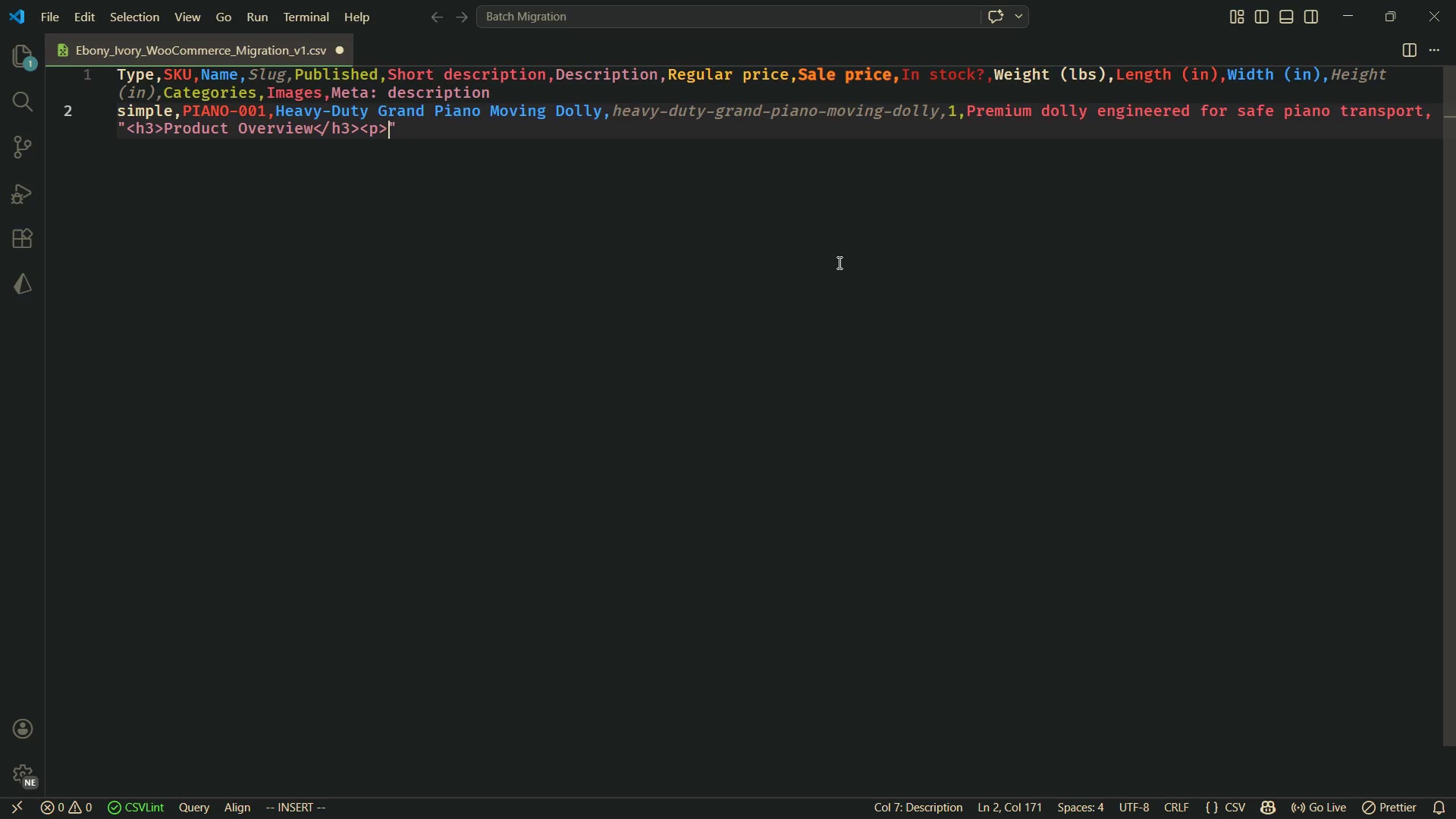 
wait(15.42)
 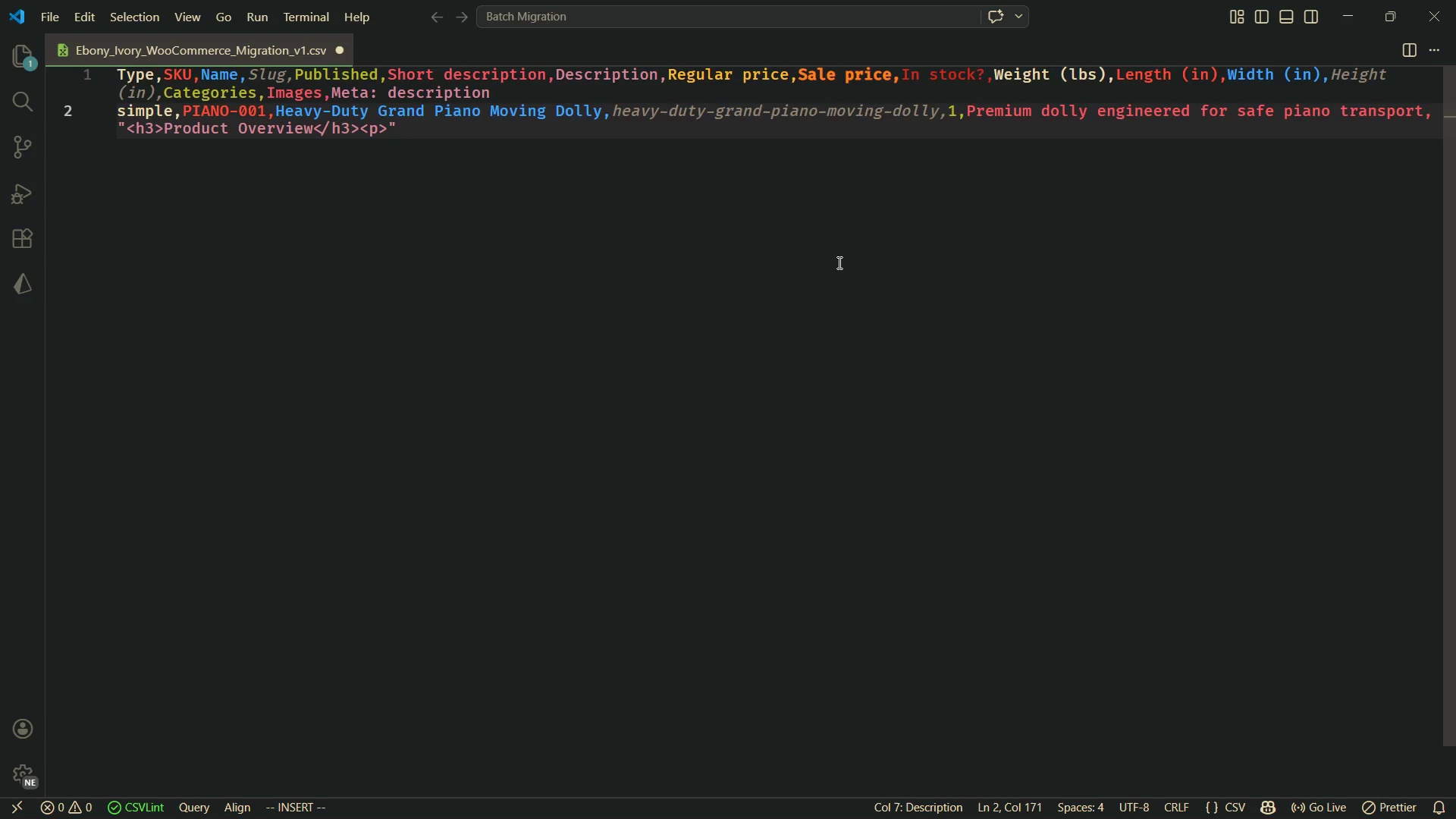 
type(The Head)
key(Backspace)
type(vy-duty)
key(Backspace)
key(Backspace)
key(Backspace)
key(Backspace)
type(Duty Grand Piano Moving Dolly is designed for professional movers and piano technicians alike. Its reinforced steel frame supportes pianos upto 1000 lbs while providing unmatched stability)
 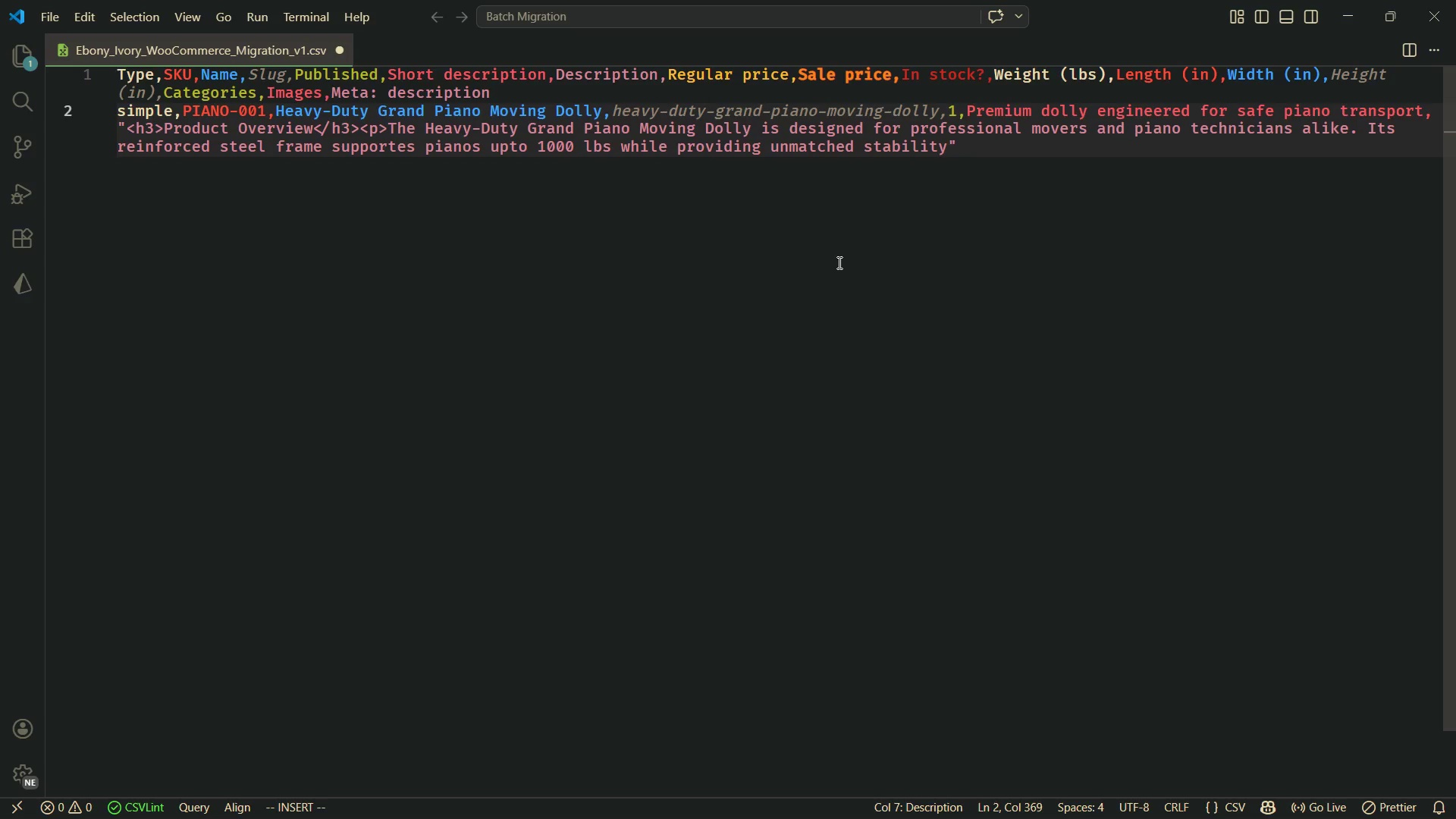 
wait(6.69)
 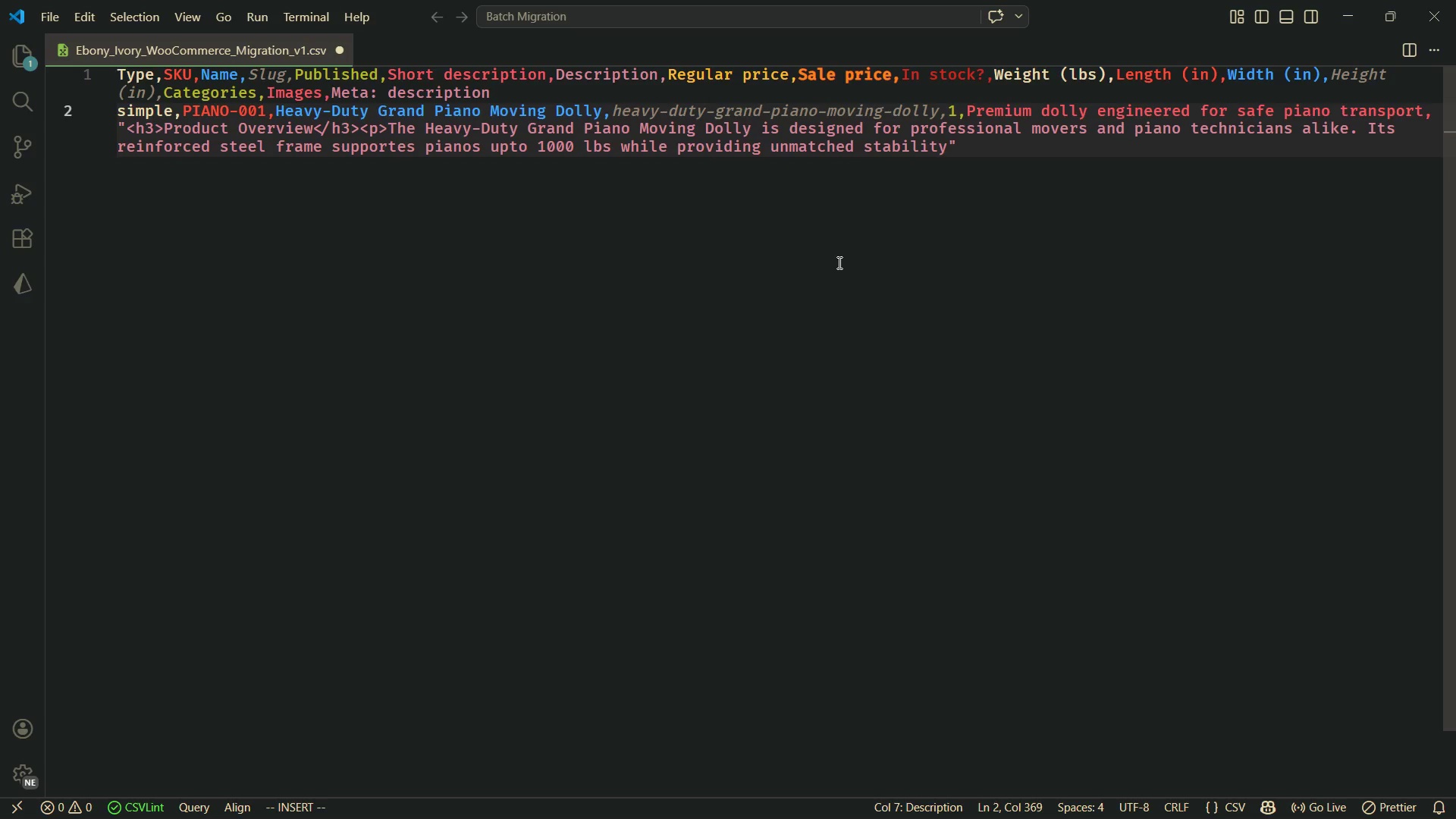 
type(. Equi)
 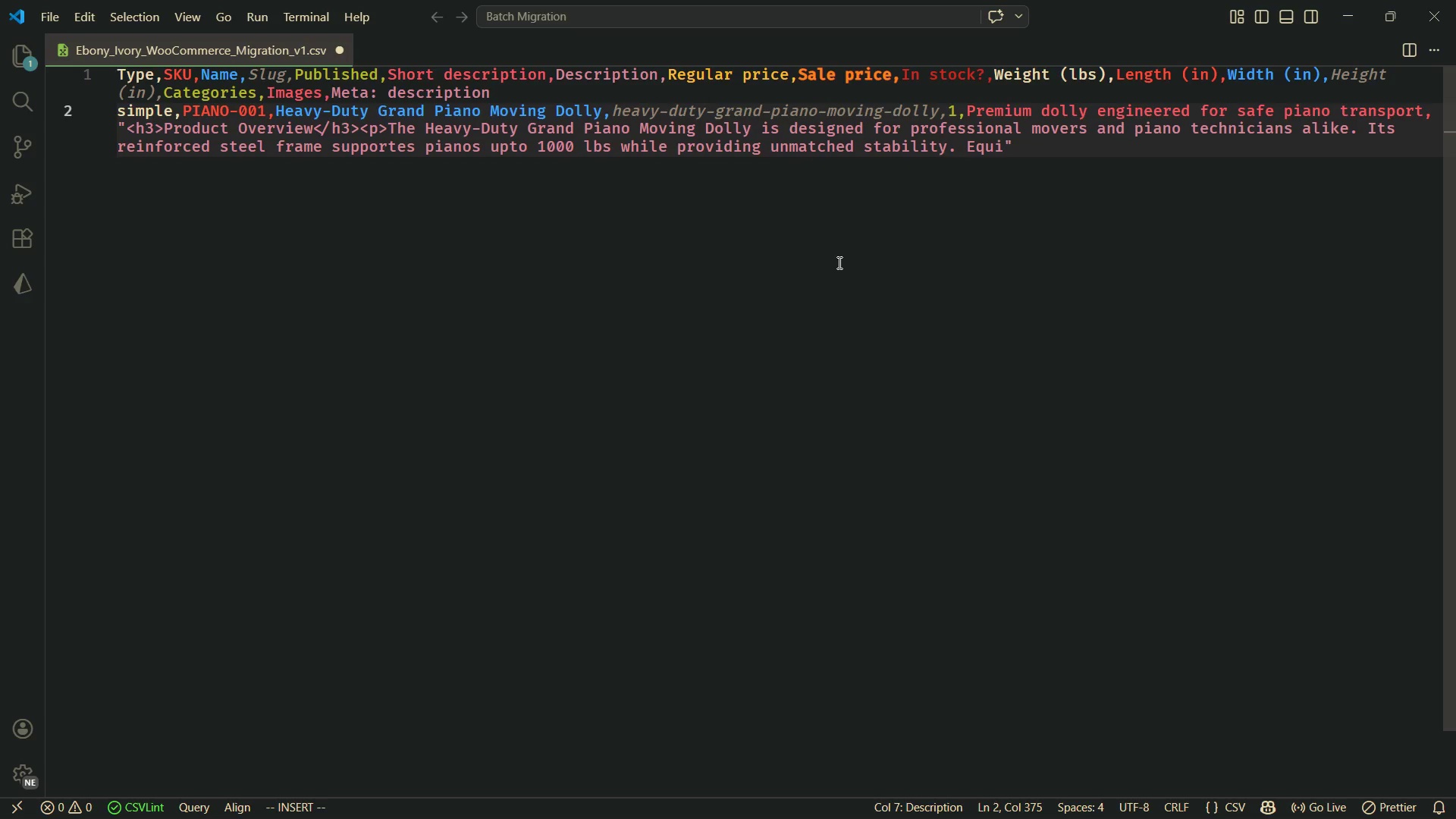 
wait(6.11)
 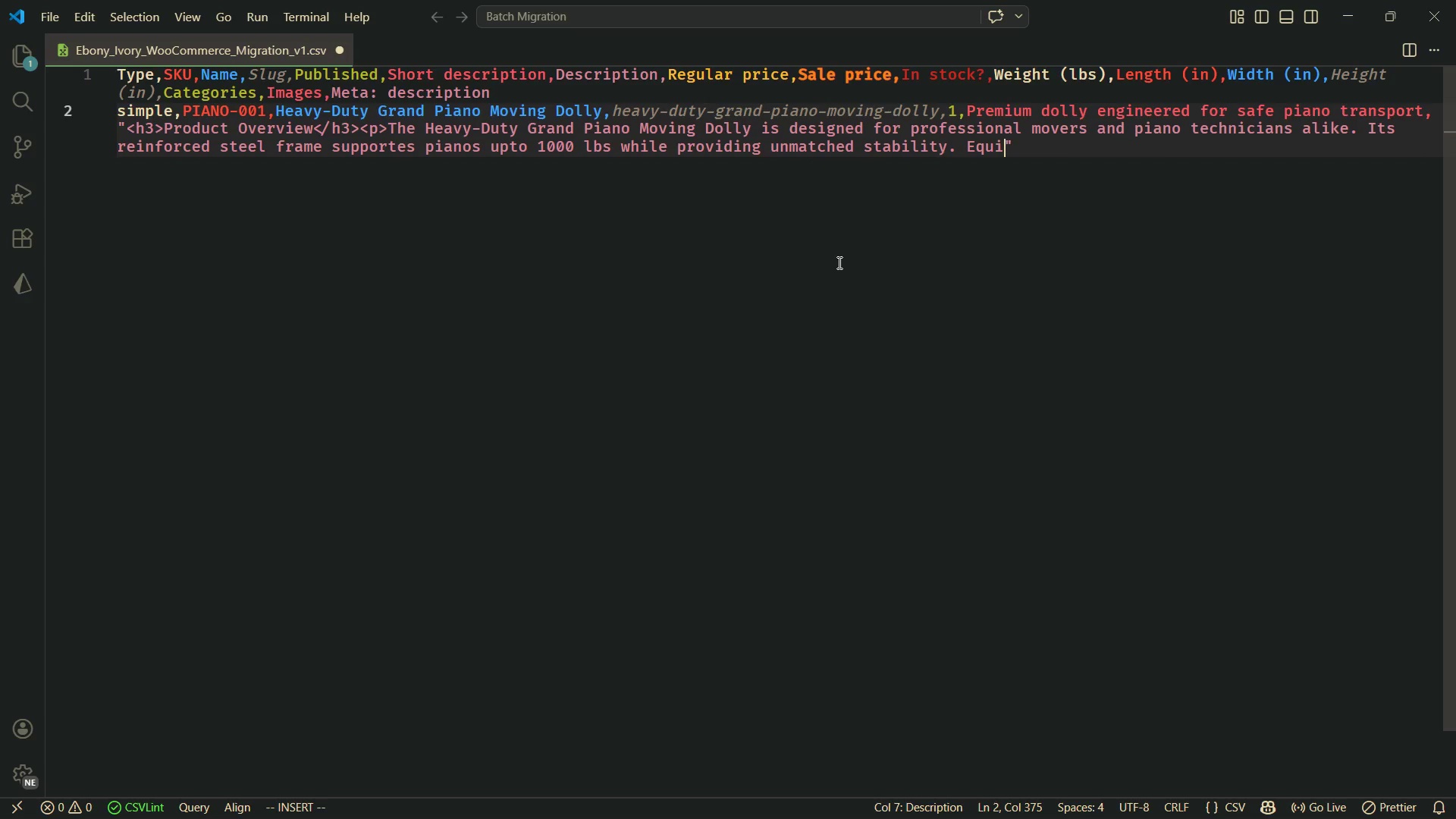 
type(pped with precision engineered locking wheels that prevent drift durig)
key(Backspace)
type(ng loading or unloading)
 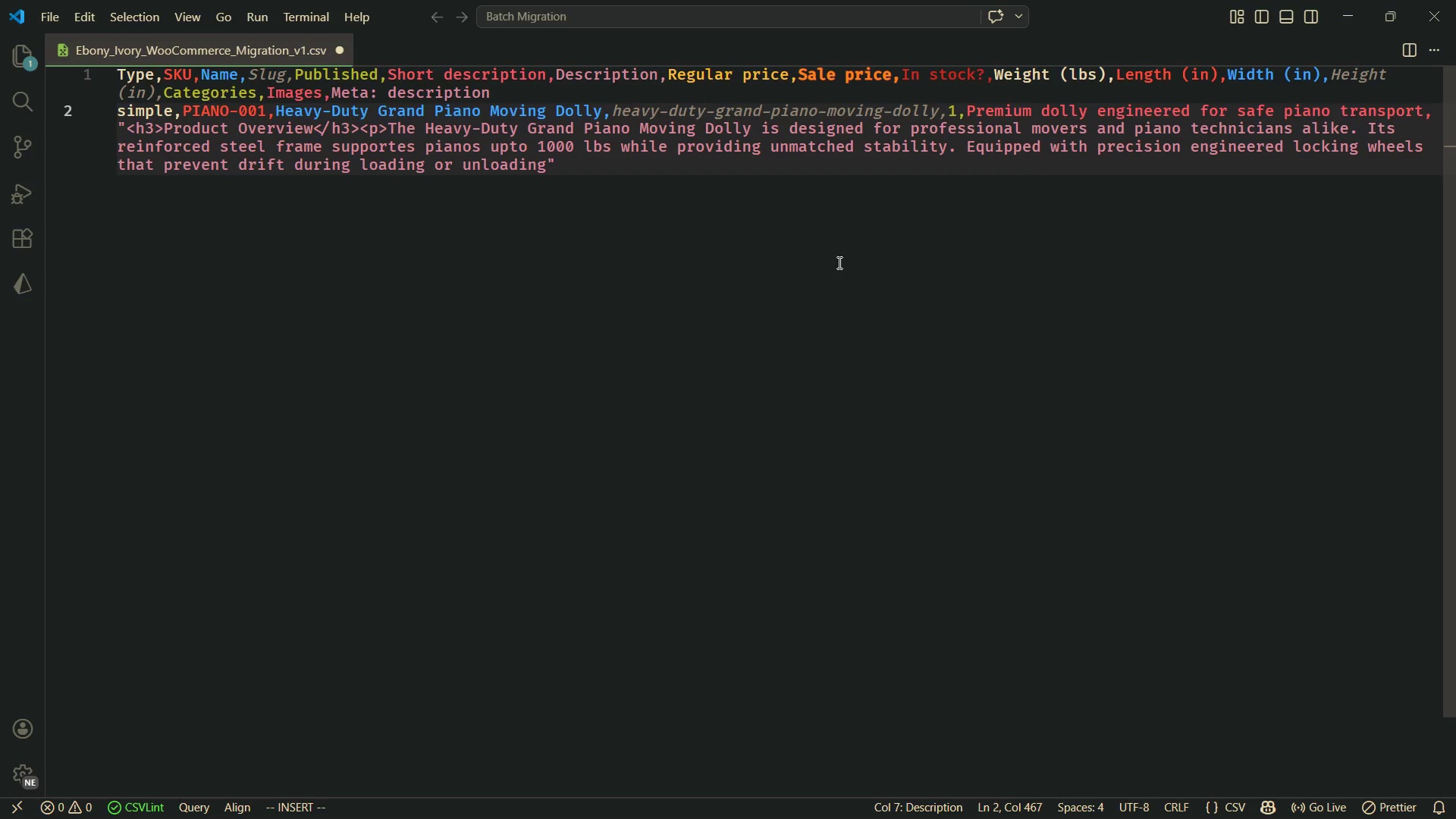 
key(Period)
 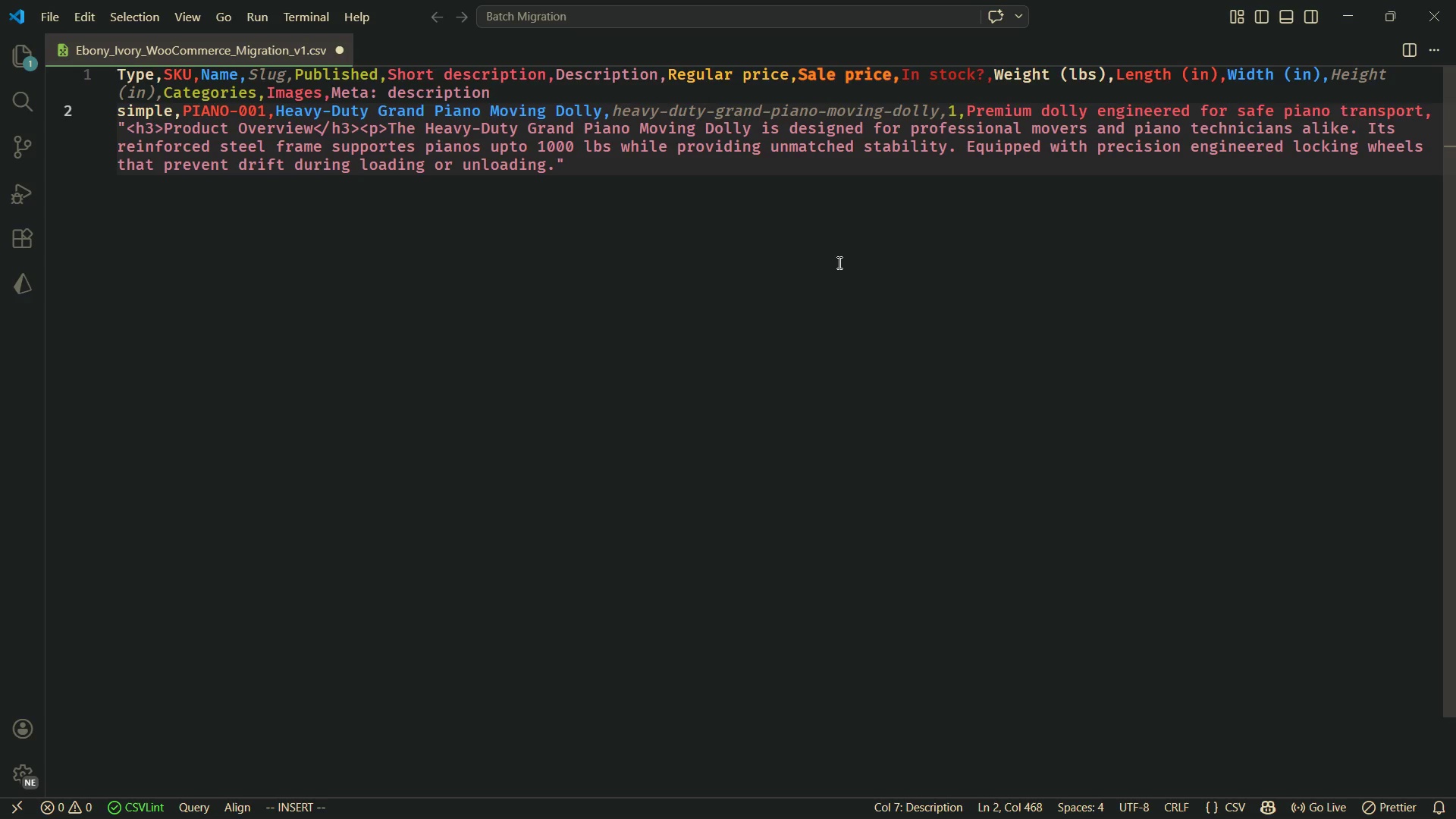 
key(Shift+ShiftLeft)
 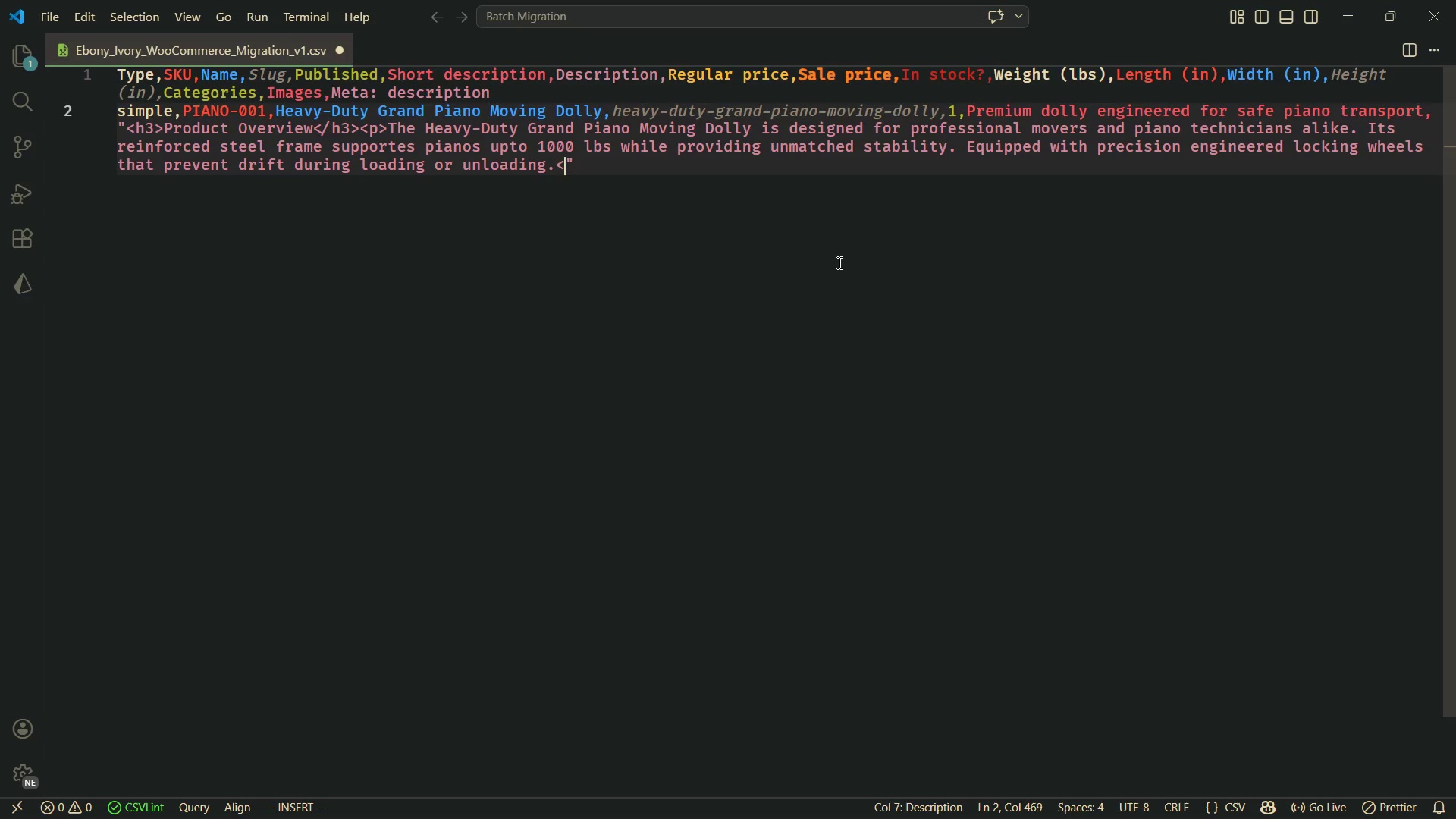 
key(Shift+Comma)
 